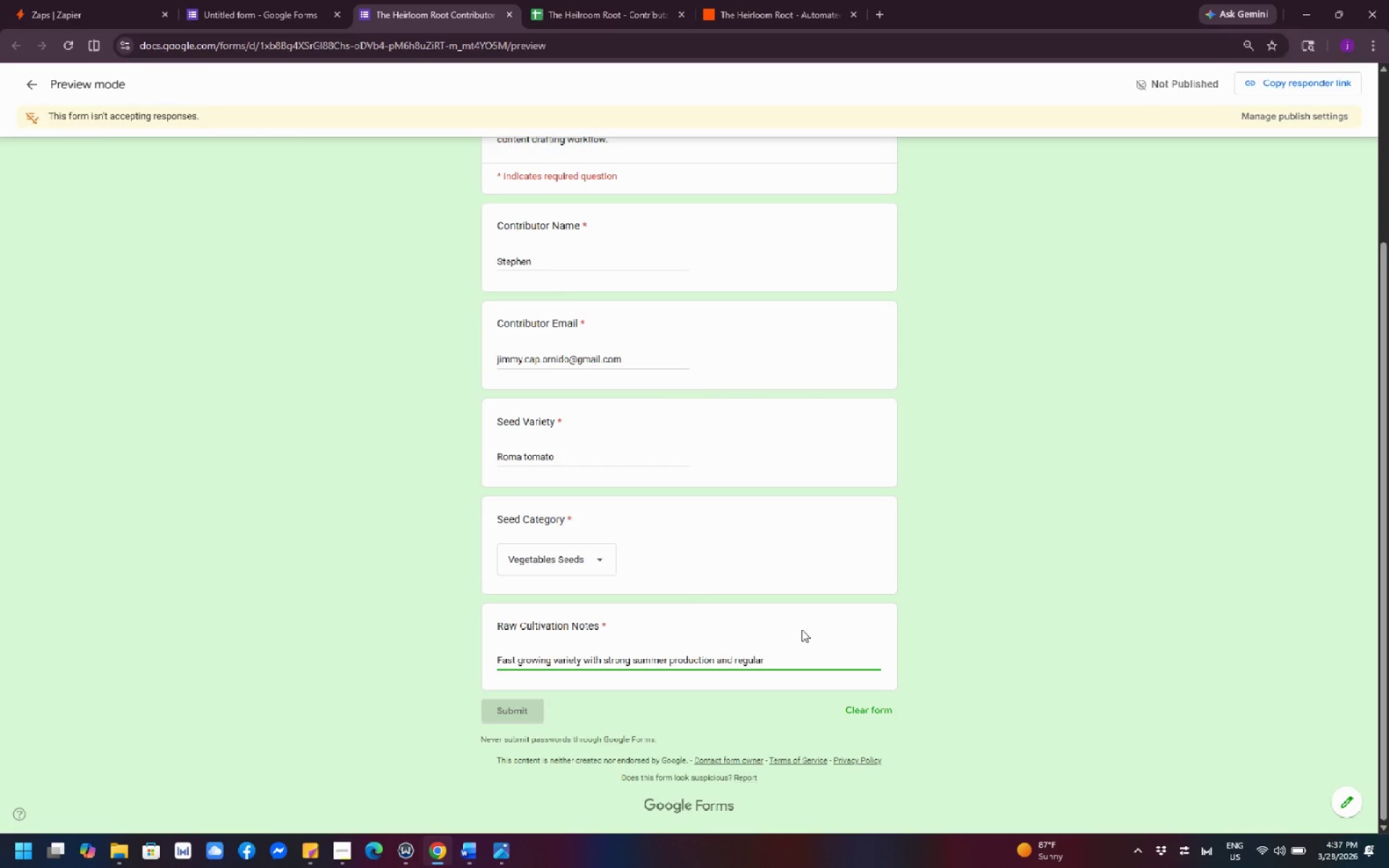 
left_click([804, 649])
 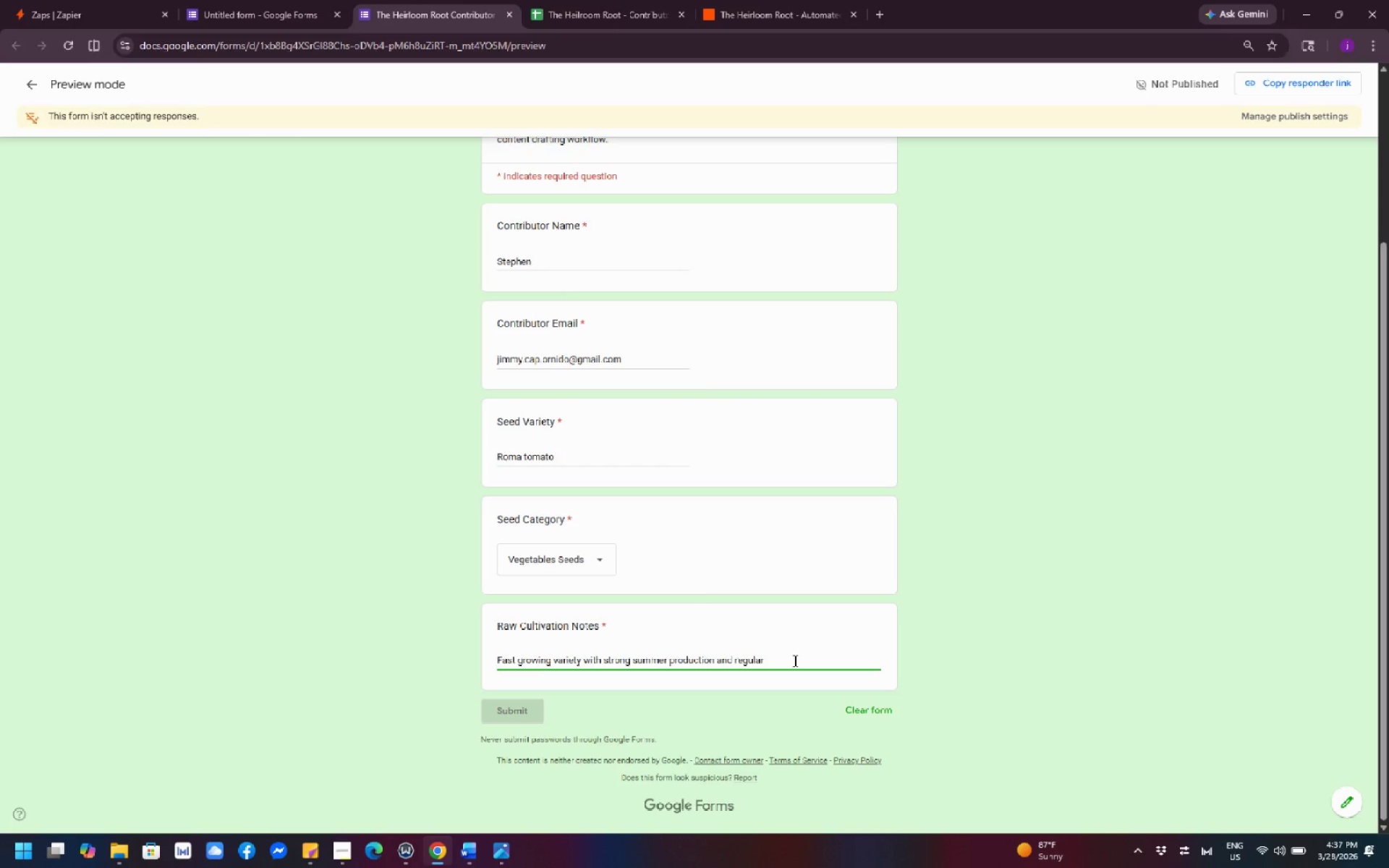 
type( wateringf mee)
key(Backspace)
key(Backspace)
key(Backspace)
key(Backspace)
key(Backspace)
type( needs)
 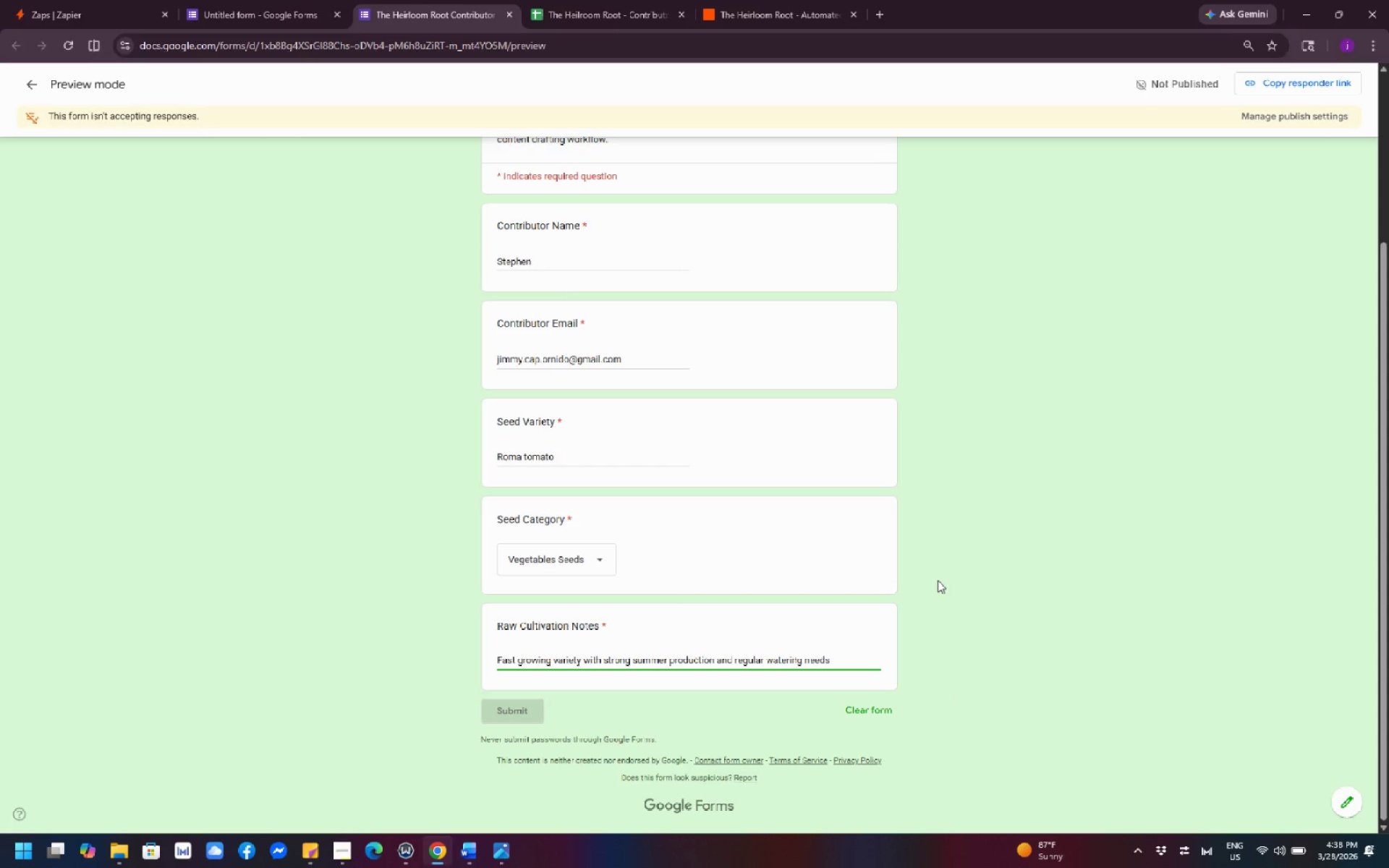 
left_click([943, 572])
 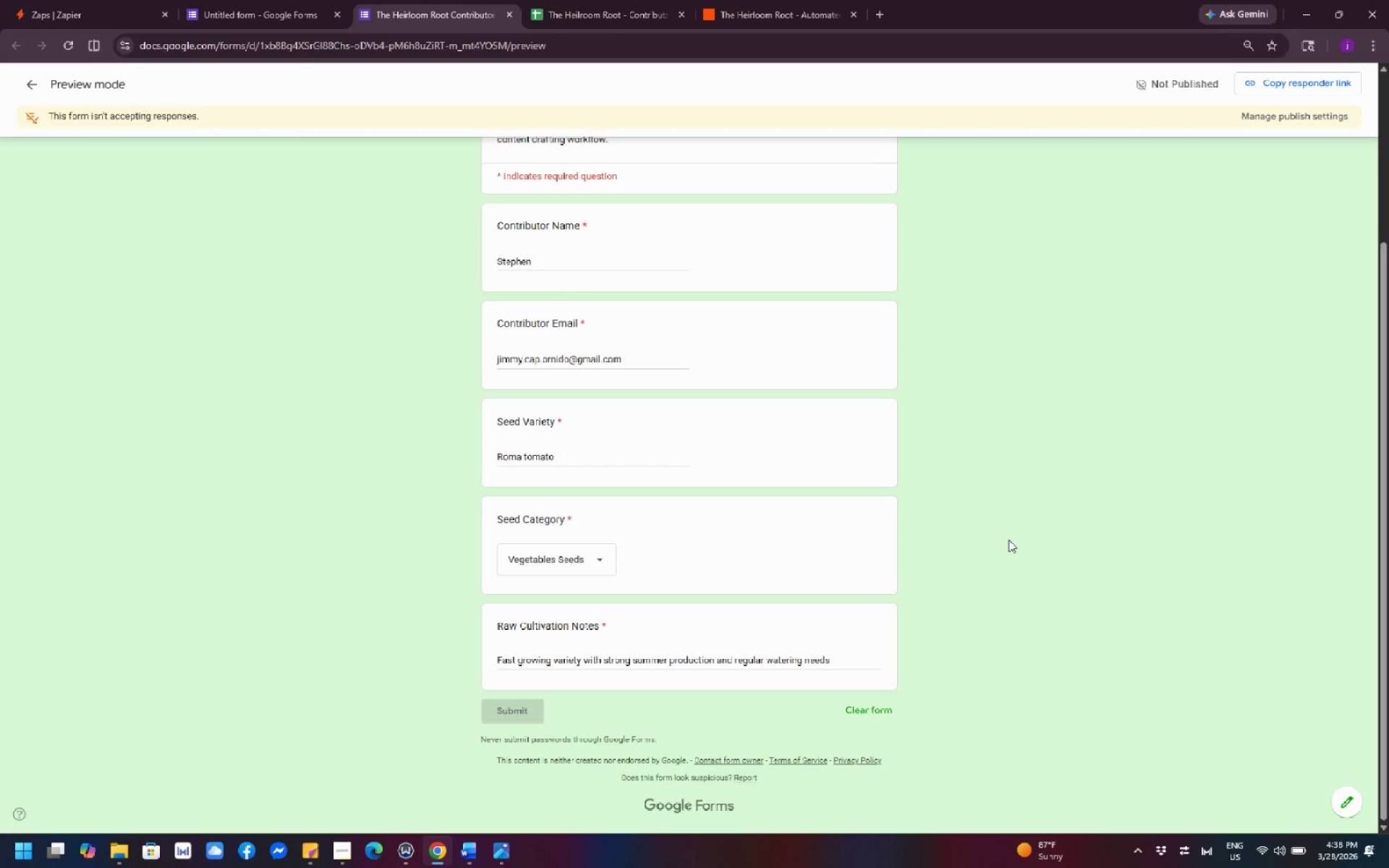 
scroll: coordinate [786, 520], scroll_direction: up, amount: 3.0
 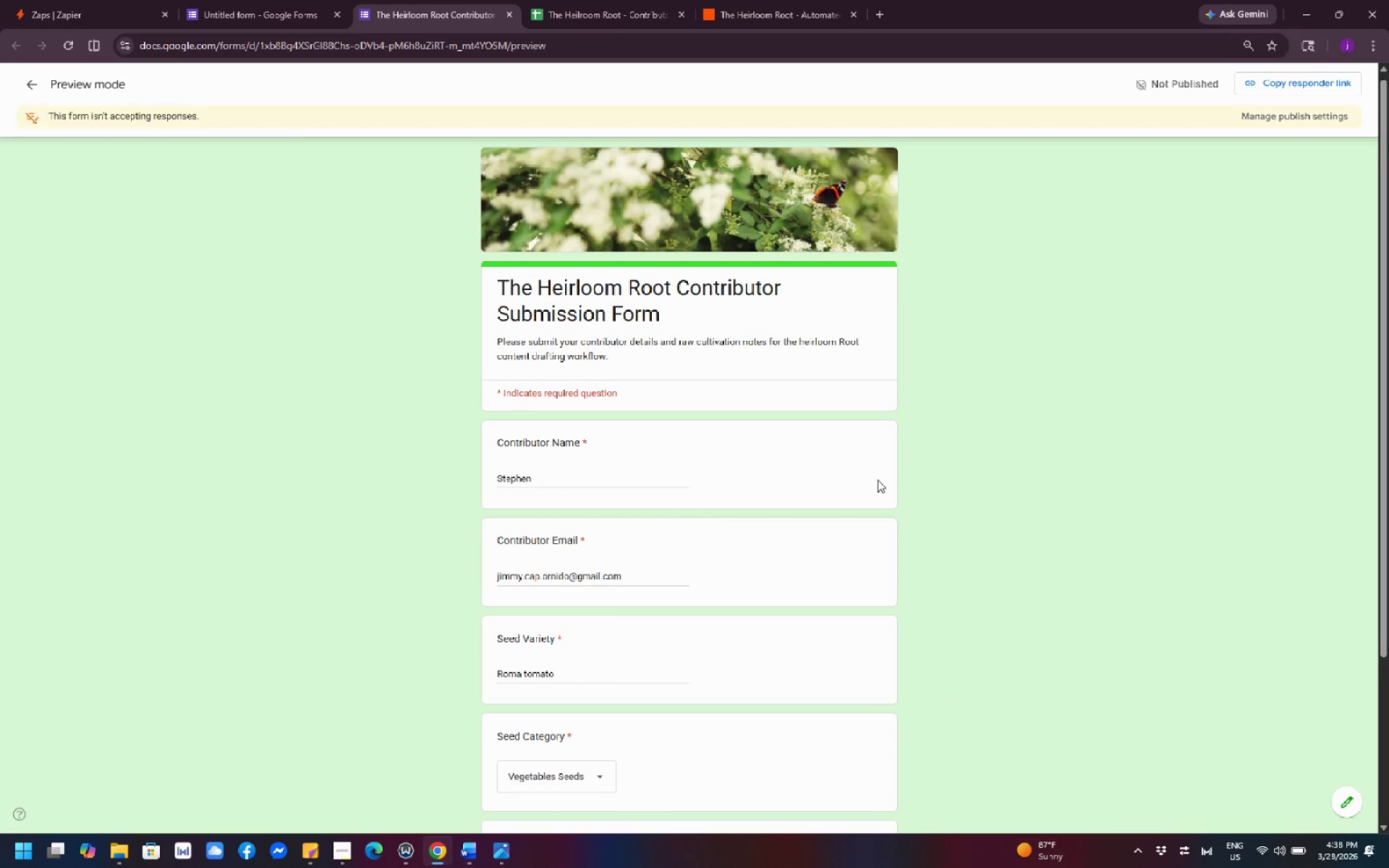 
scroll: coordinate [878, 480], scroll_direction: down, amount: 2.0
 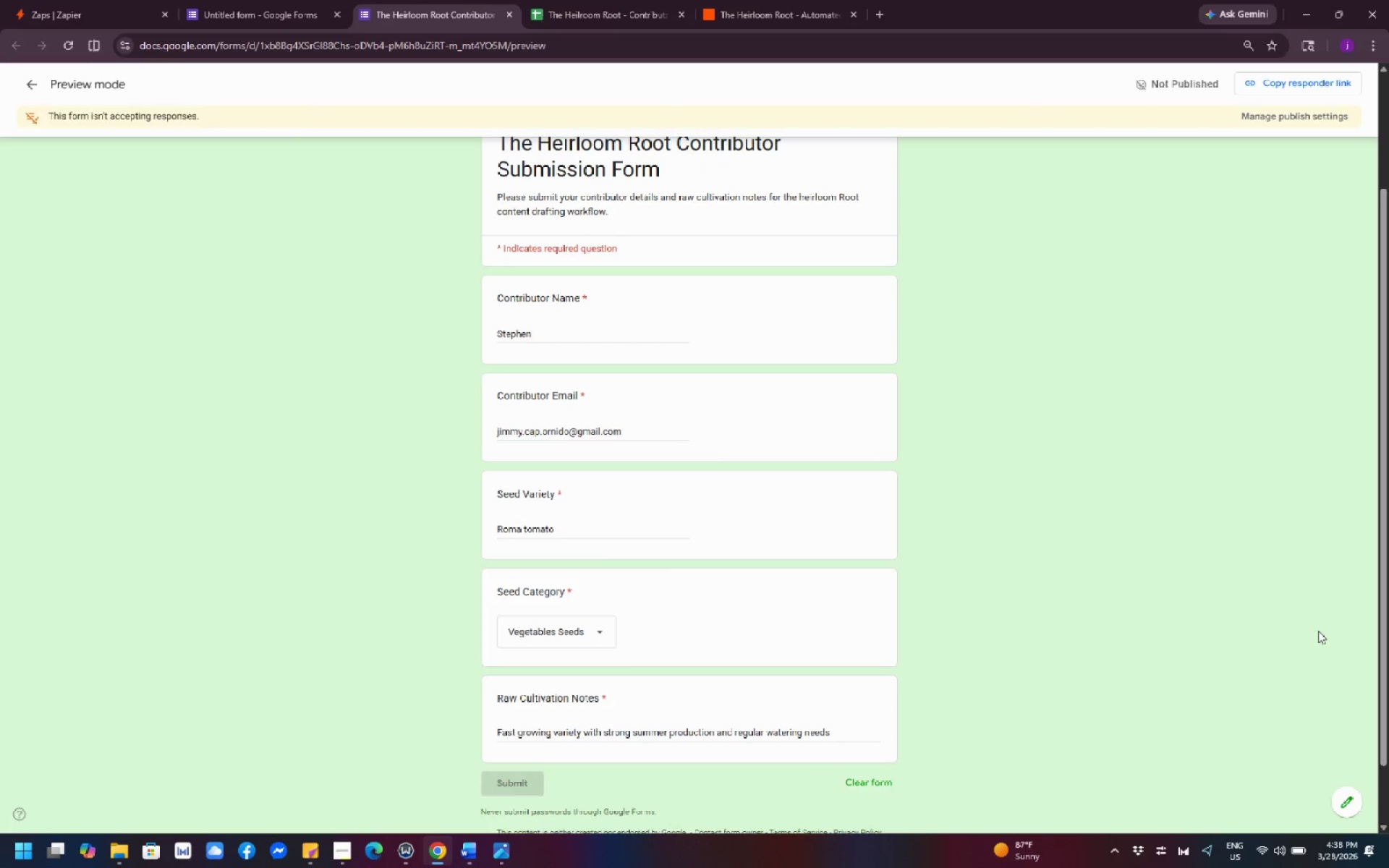 
wait(12.89)
 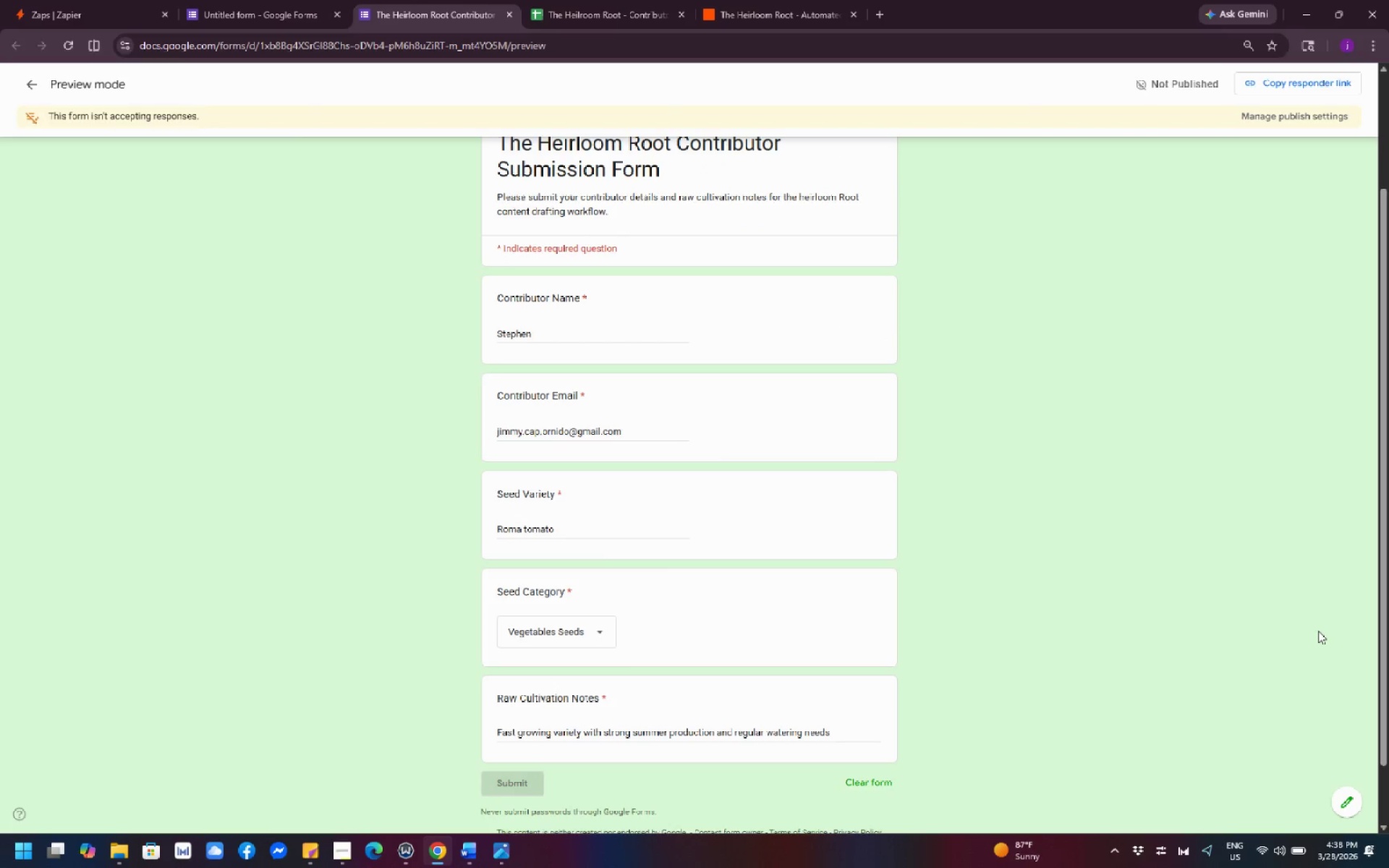 
left_click([530, 784])
 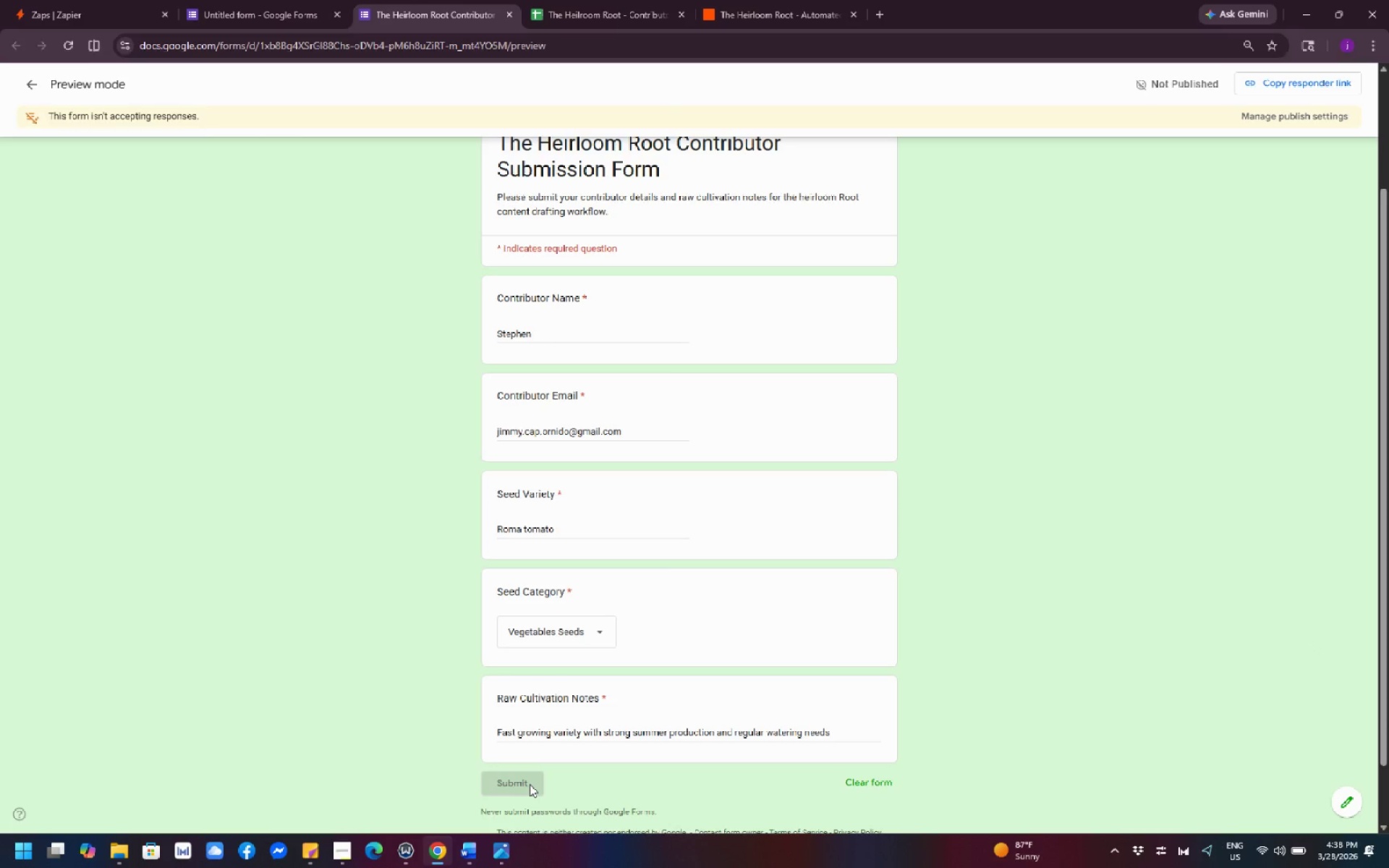 
left_click([530, 784])
 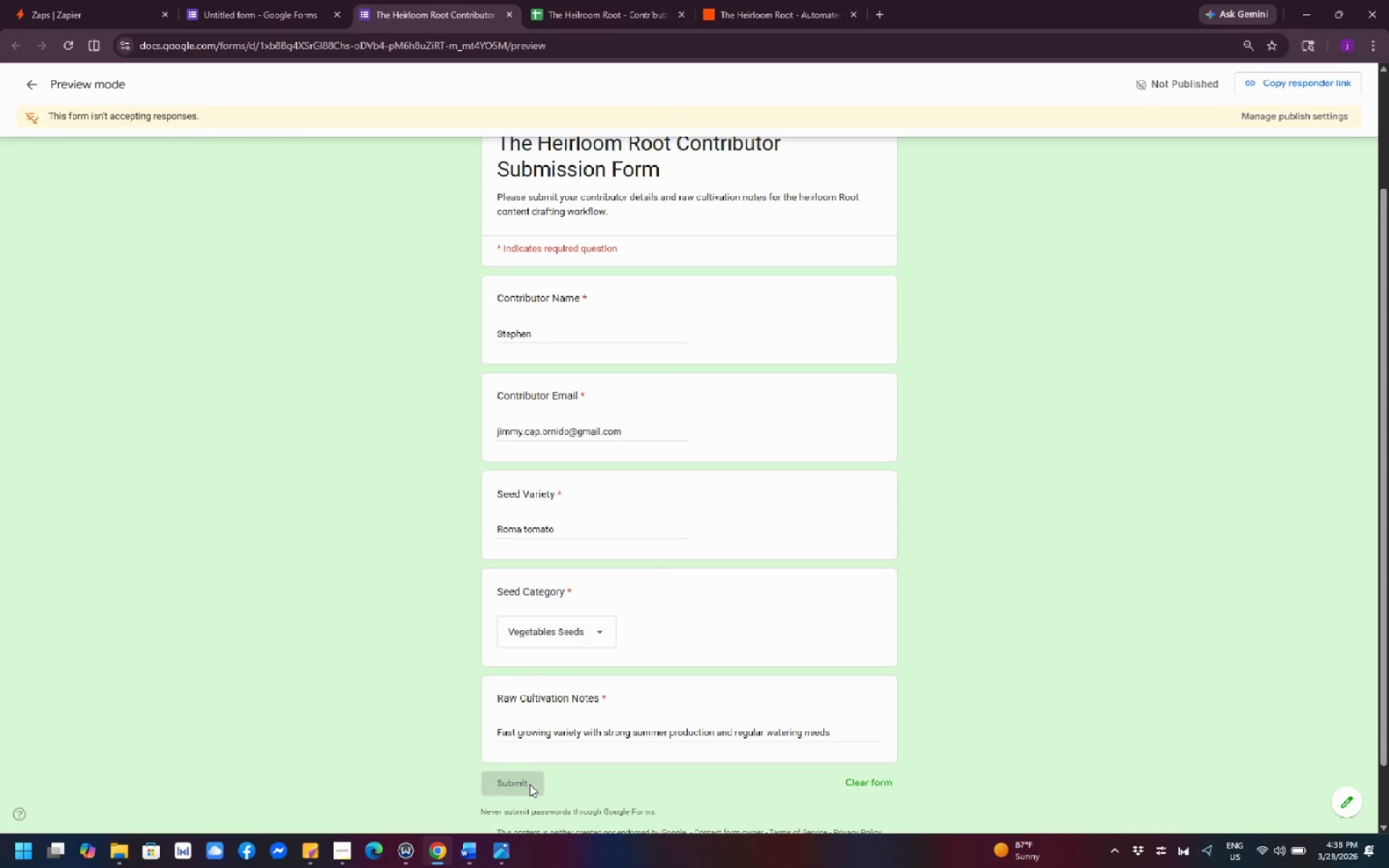 
left_click([530, 784])
 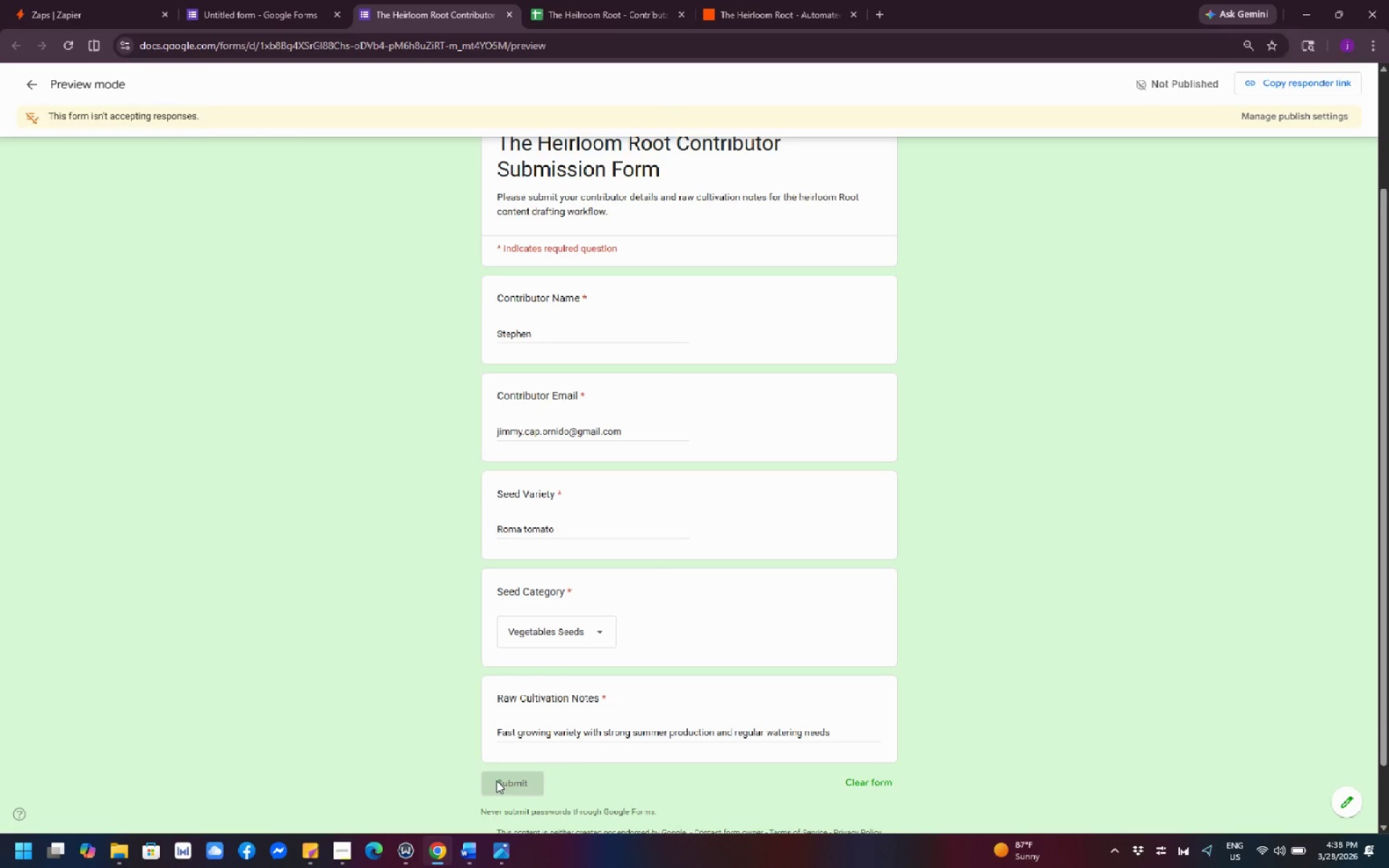 
scroll: coordinate [561, 750], scroll_direction: down, amount: 2.0
 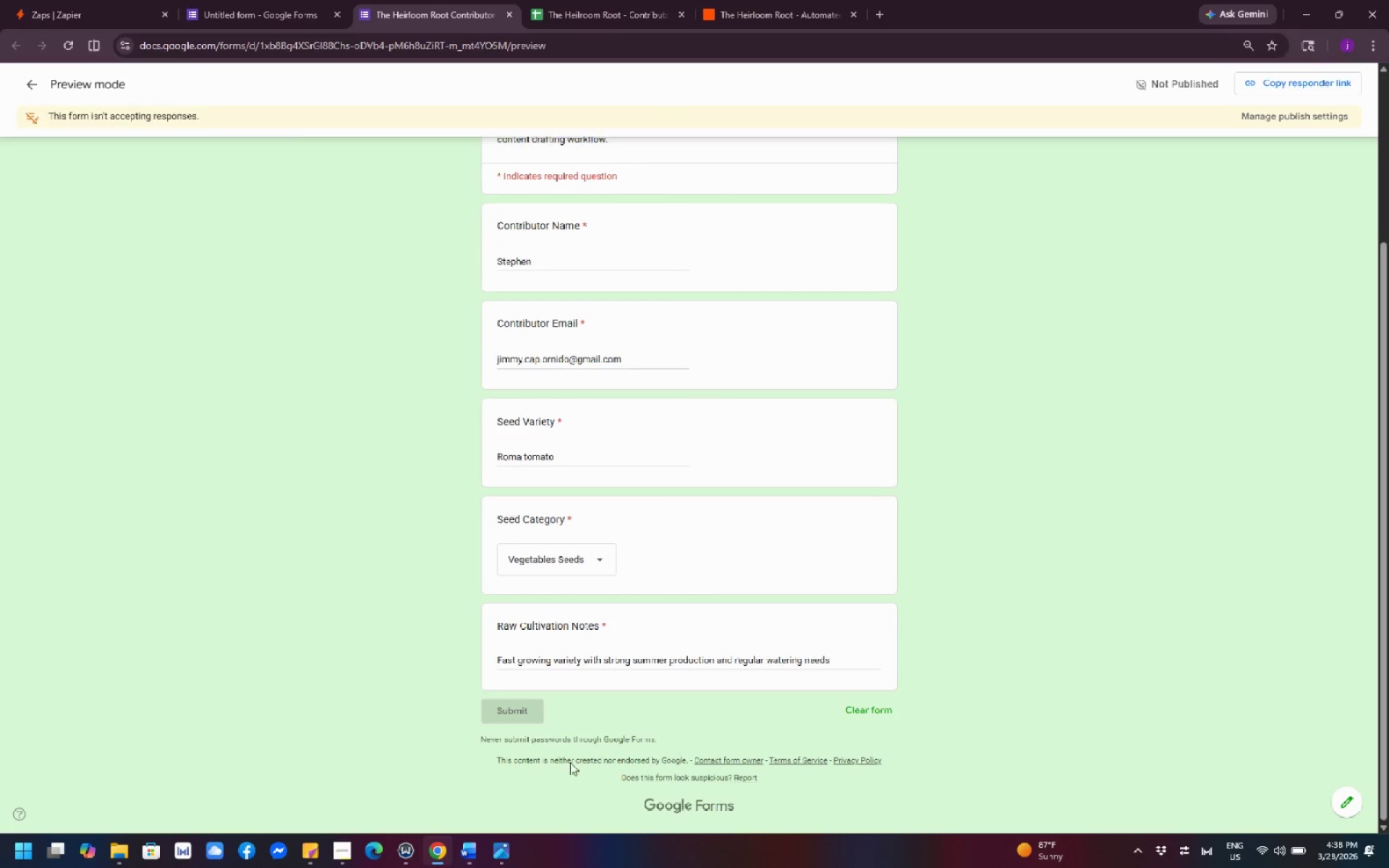 
left_click([533, 711])
 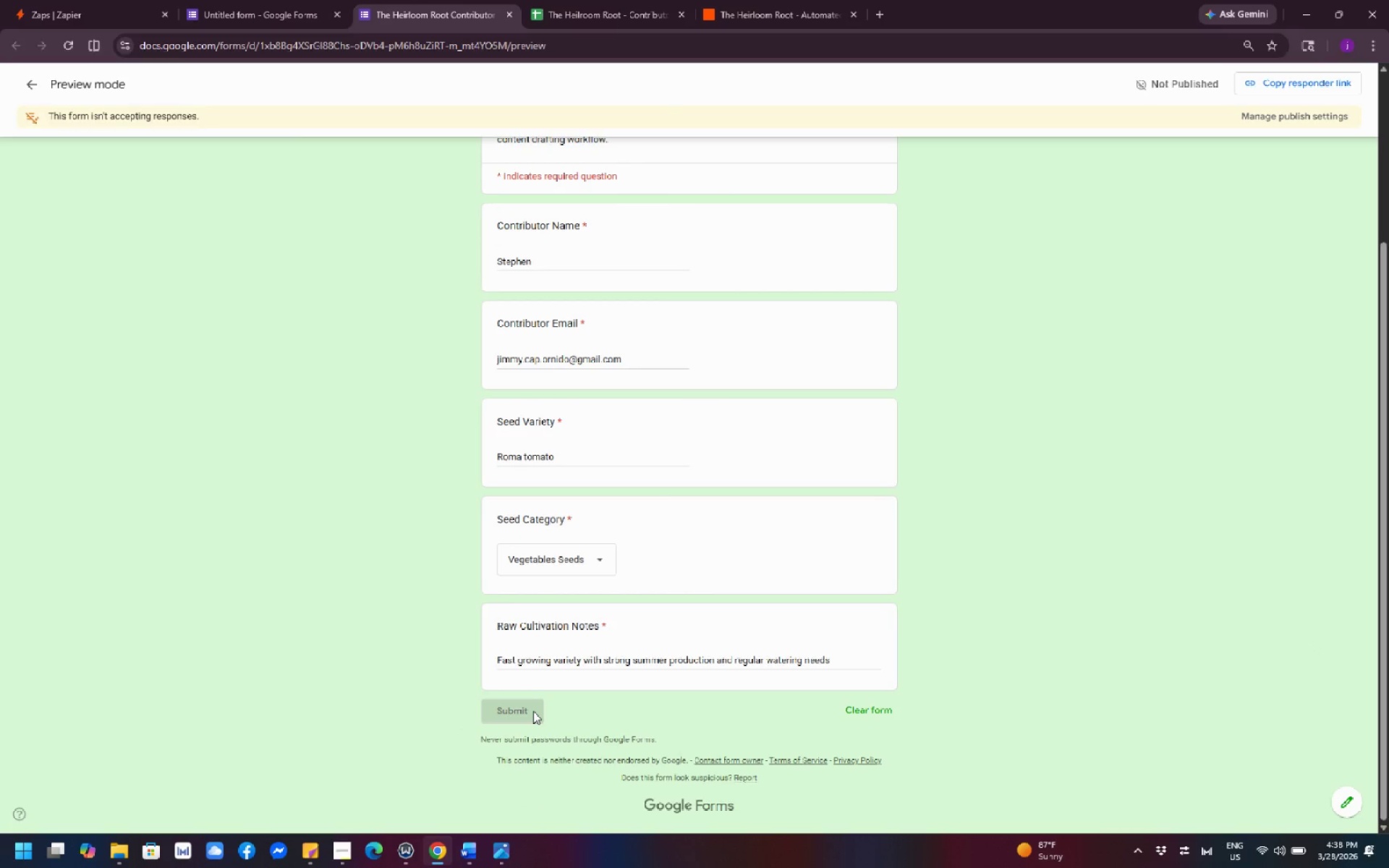 
left_click([533, 711])
 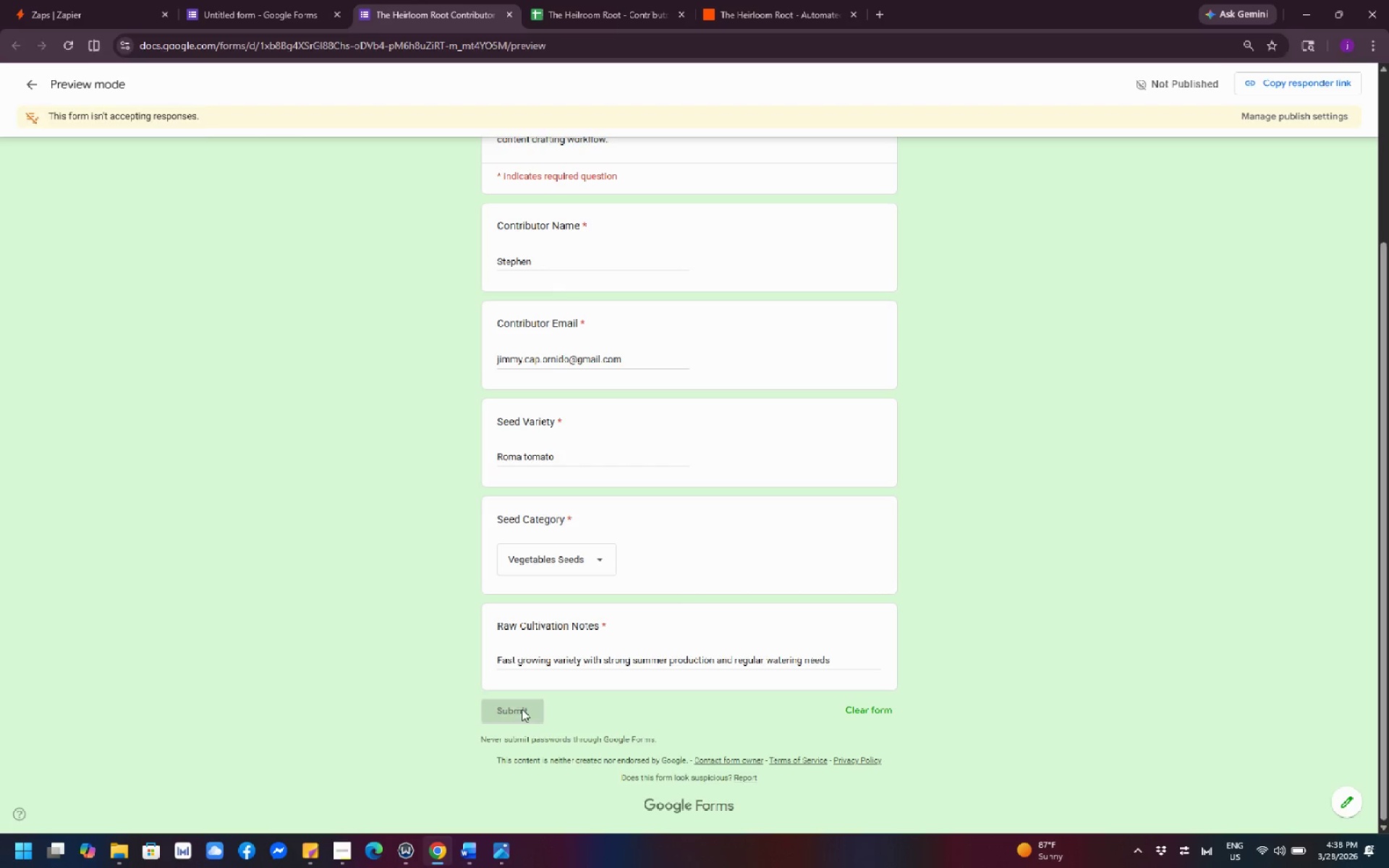 
left_click([508, 706])
 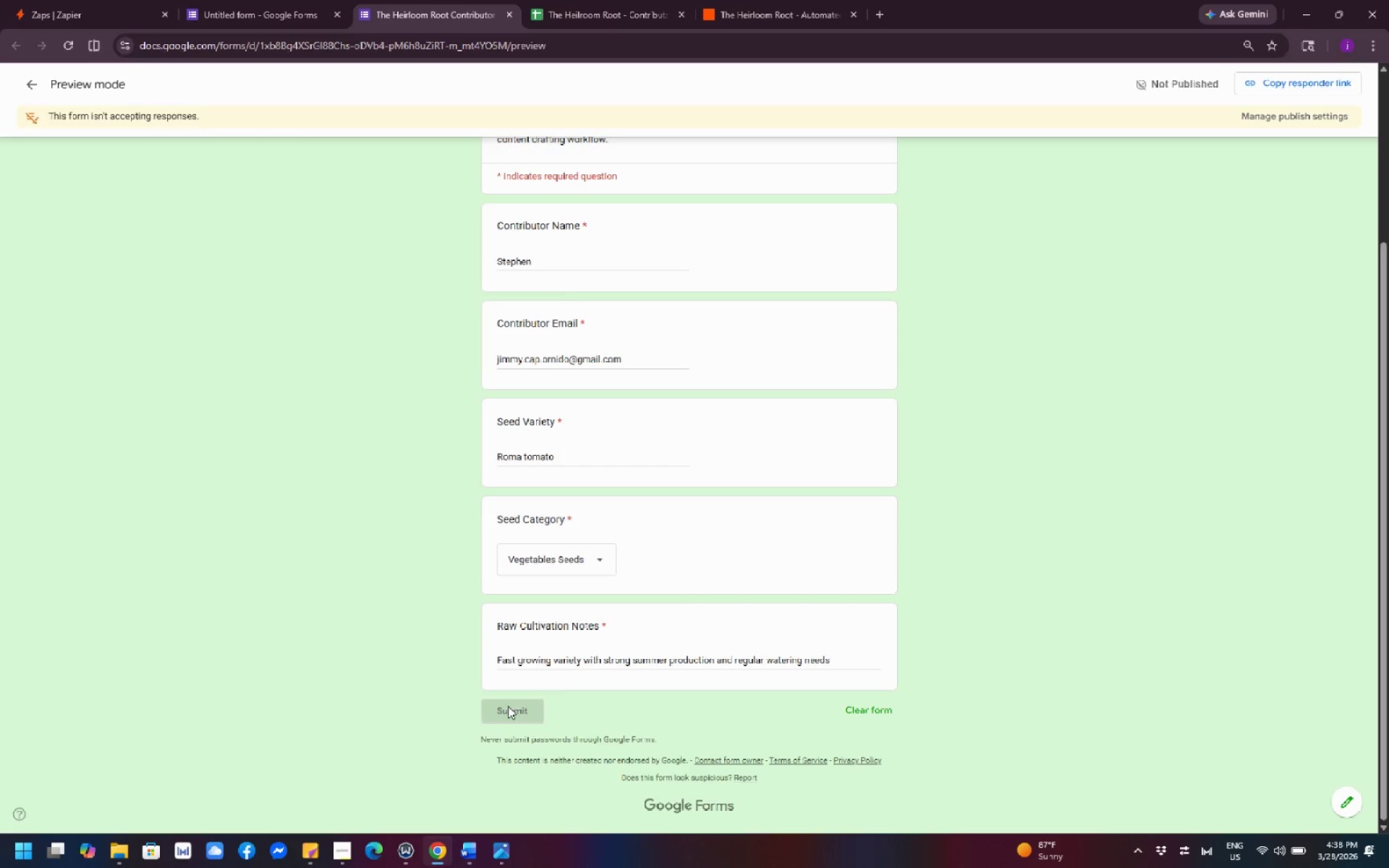 
left_click([508, 706])
 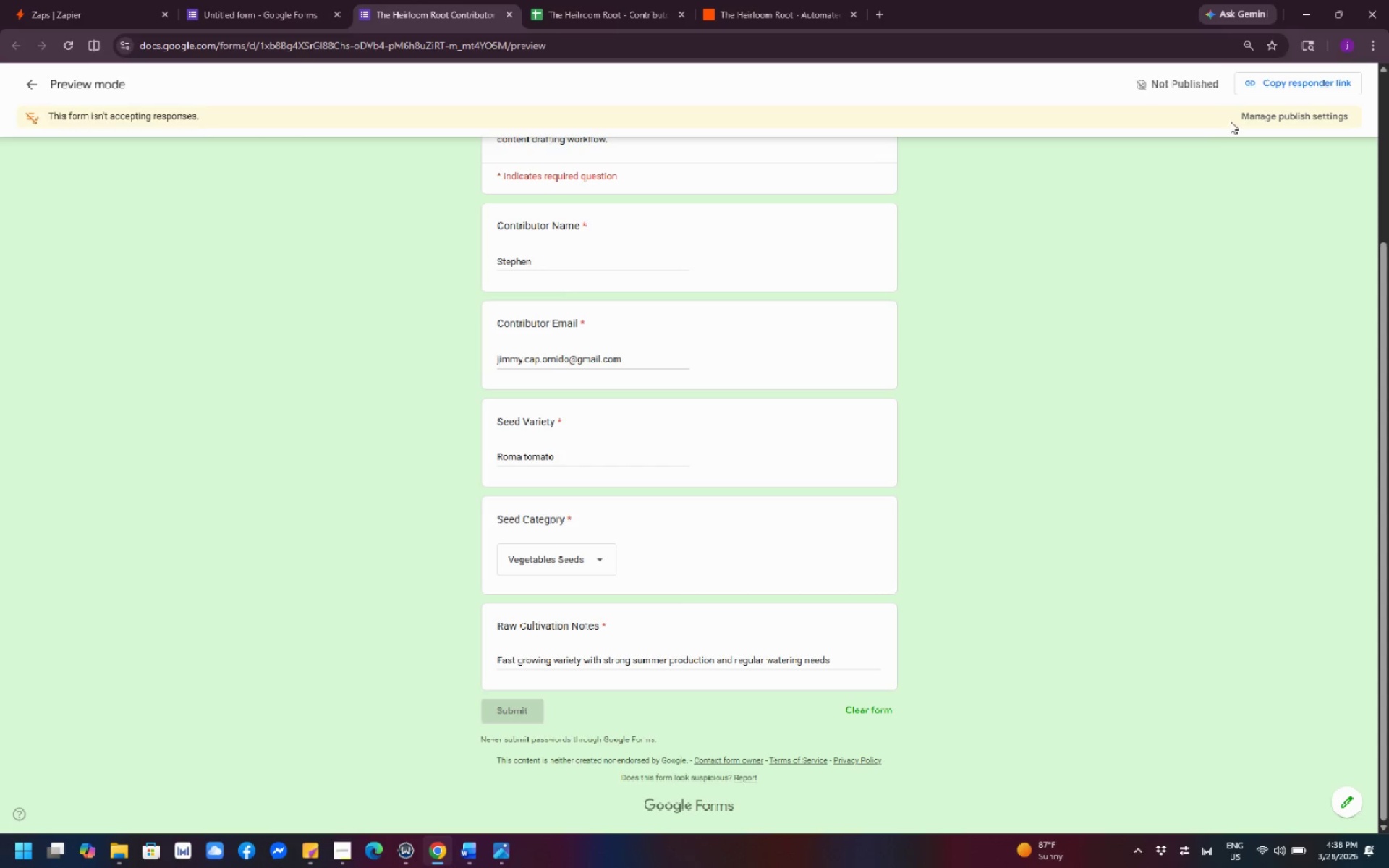 
scroll: coordinate [857, 387], scroll_direction: up, amount: 5.0
 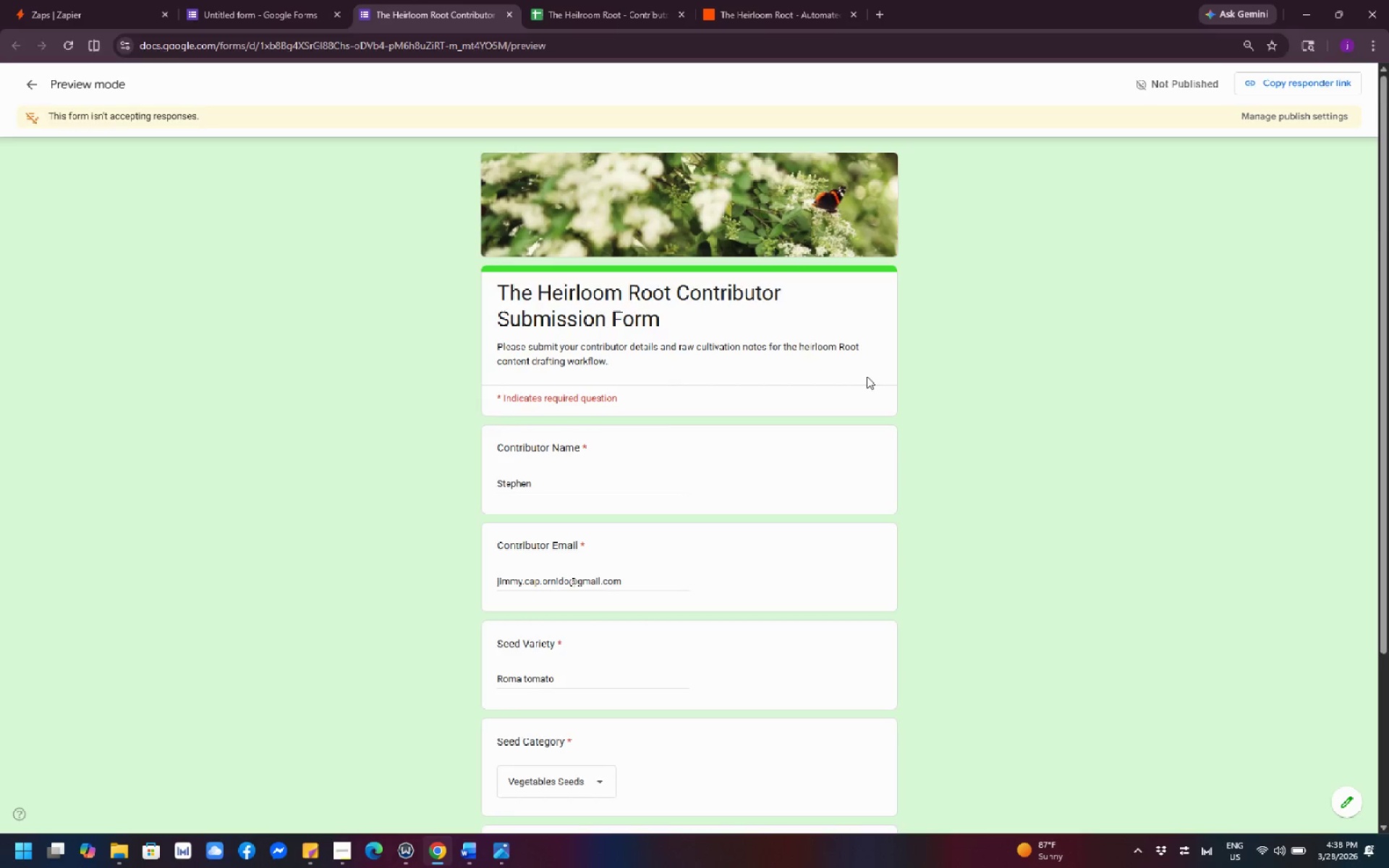 
scroll: coordinate [867, 376], scroll_direction: down, amount: 5.0
 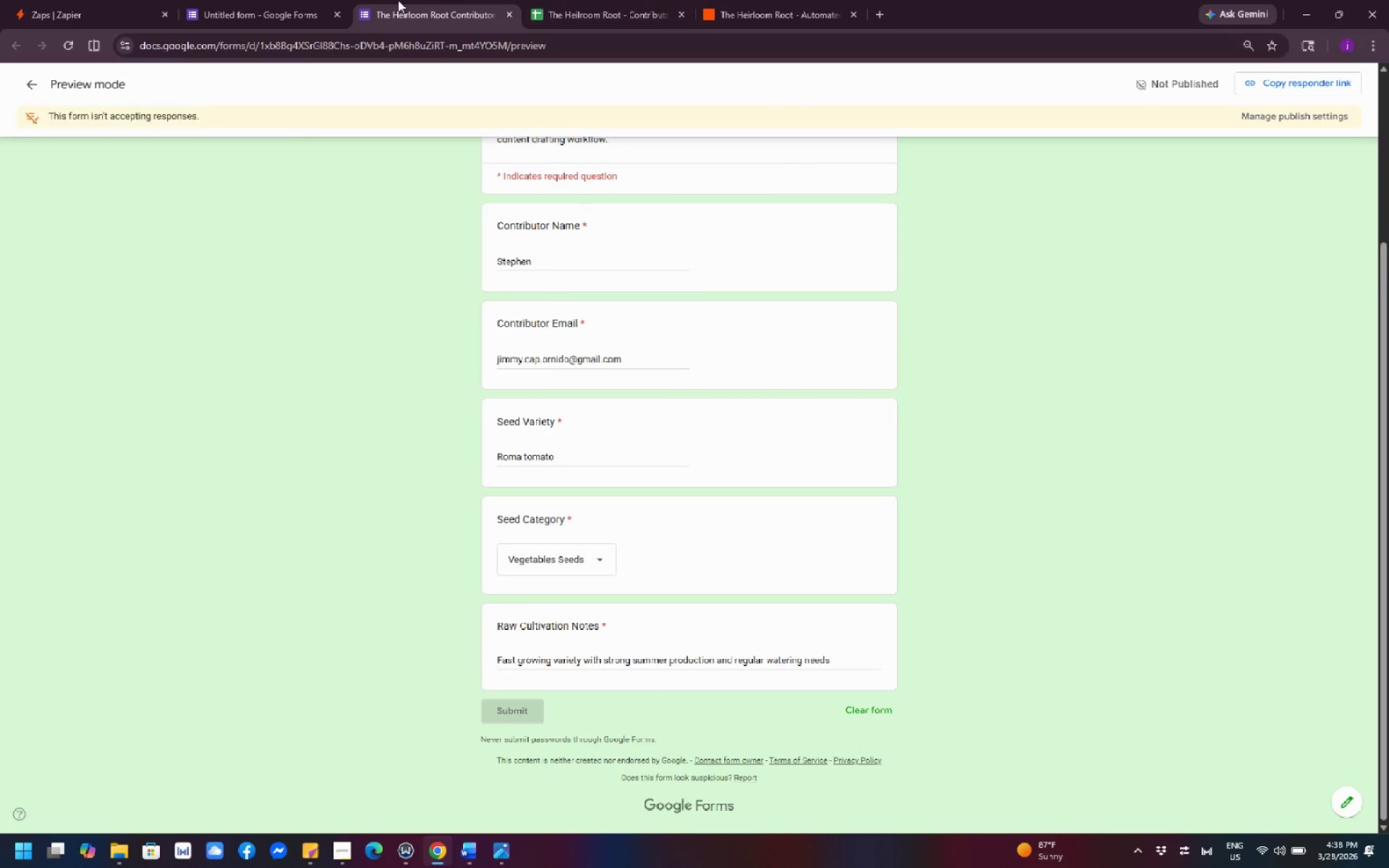 
wait(6.66)
 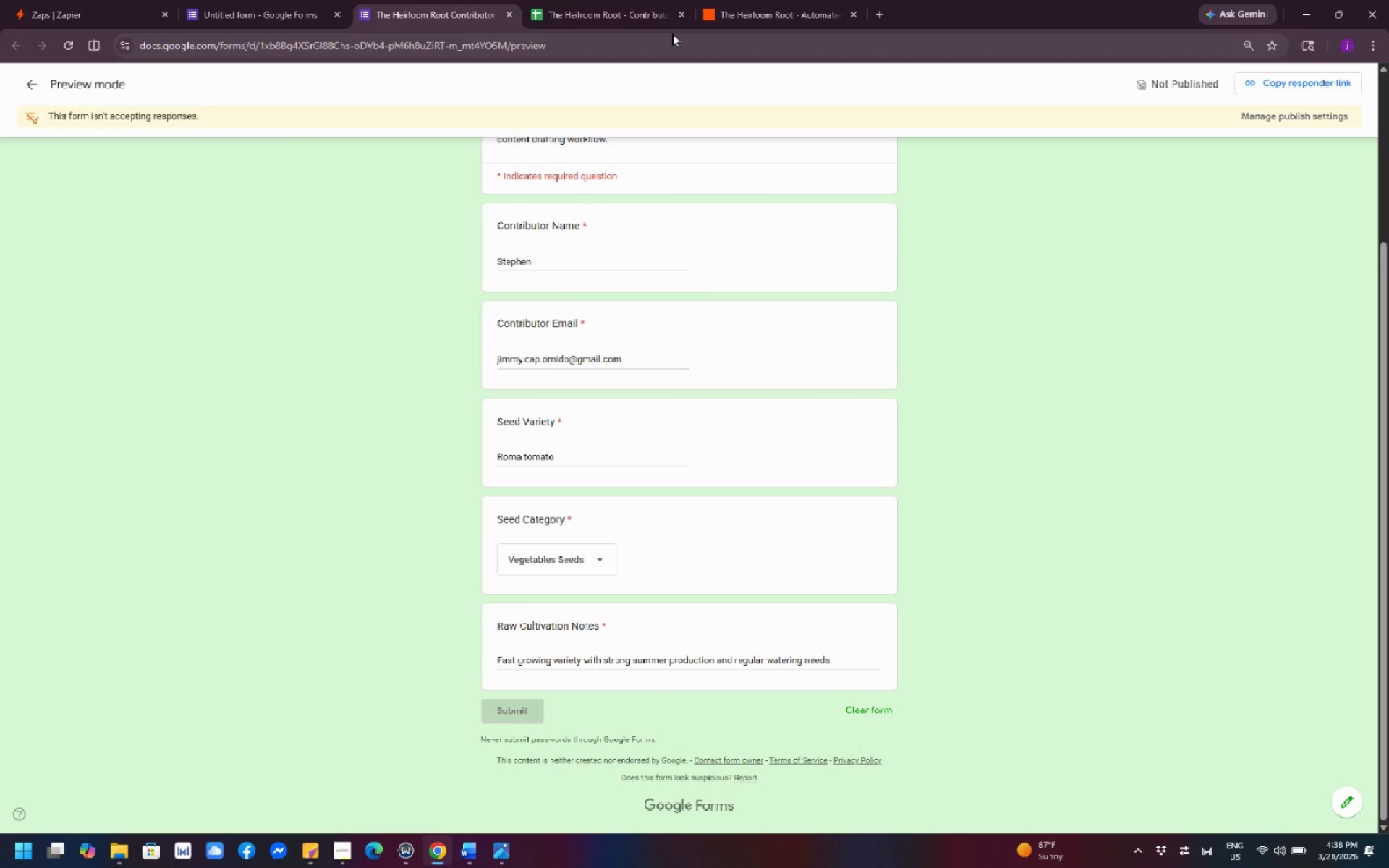 
left_click([739, 12])
 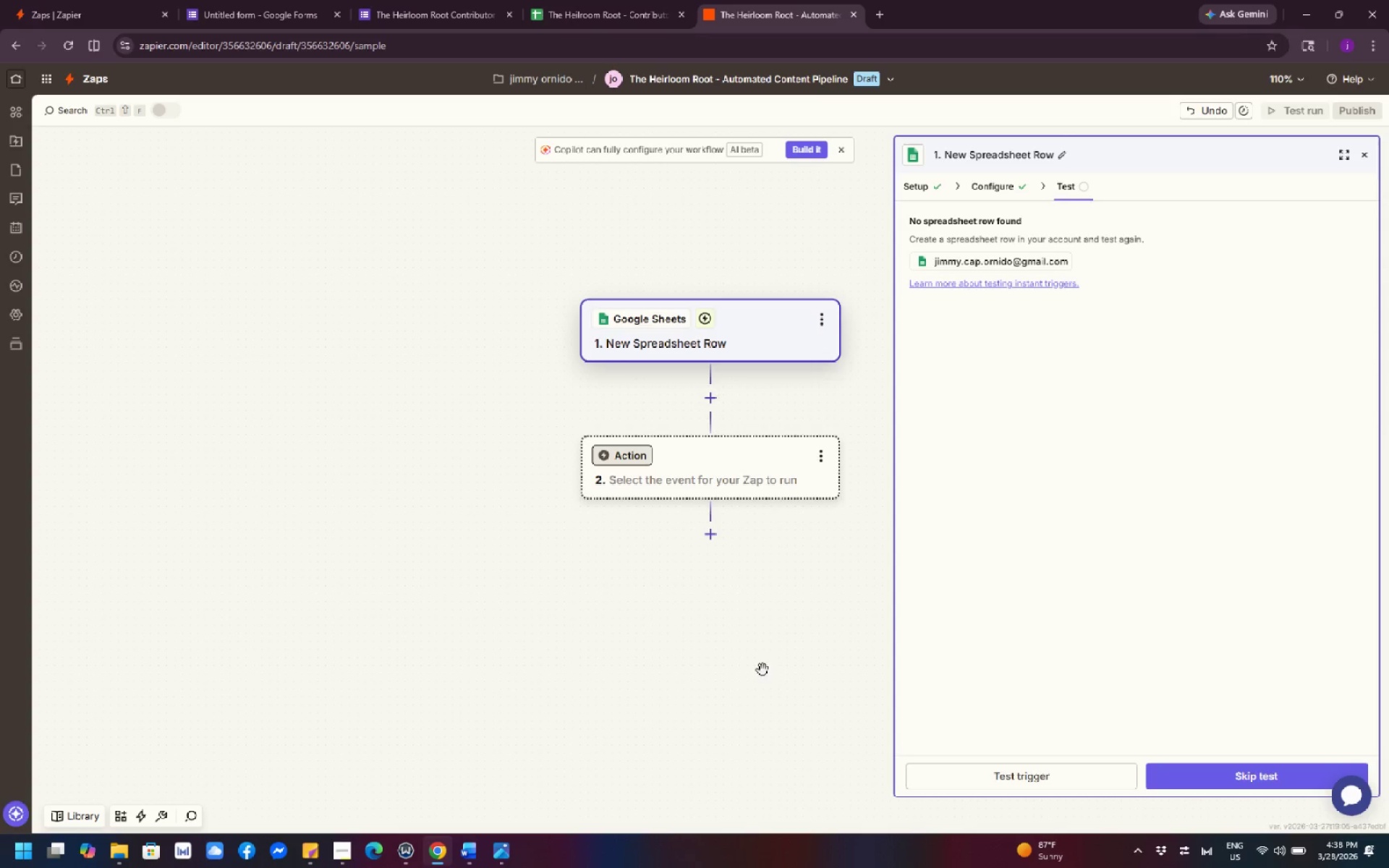 
left_click_drag(start_coordinate=[755, 643], to_coordinate=[555, 631])
 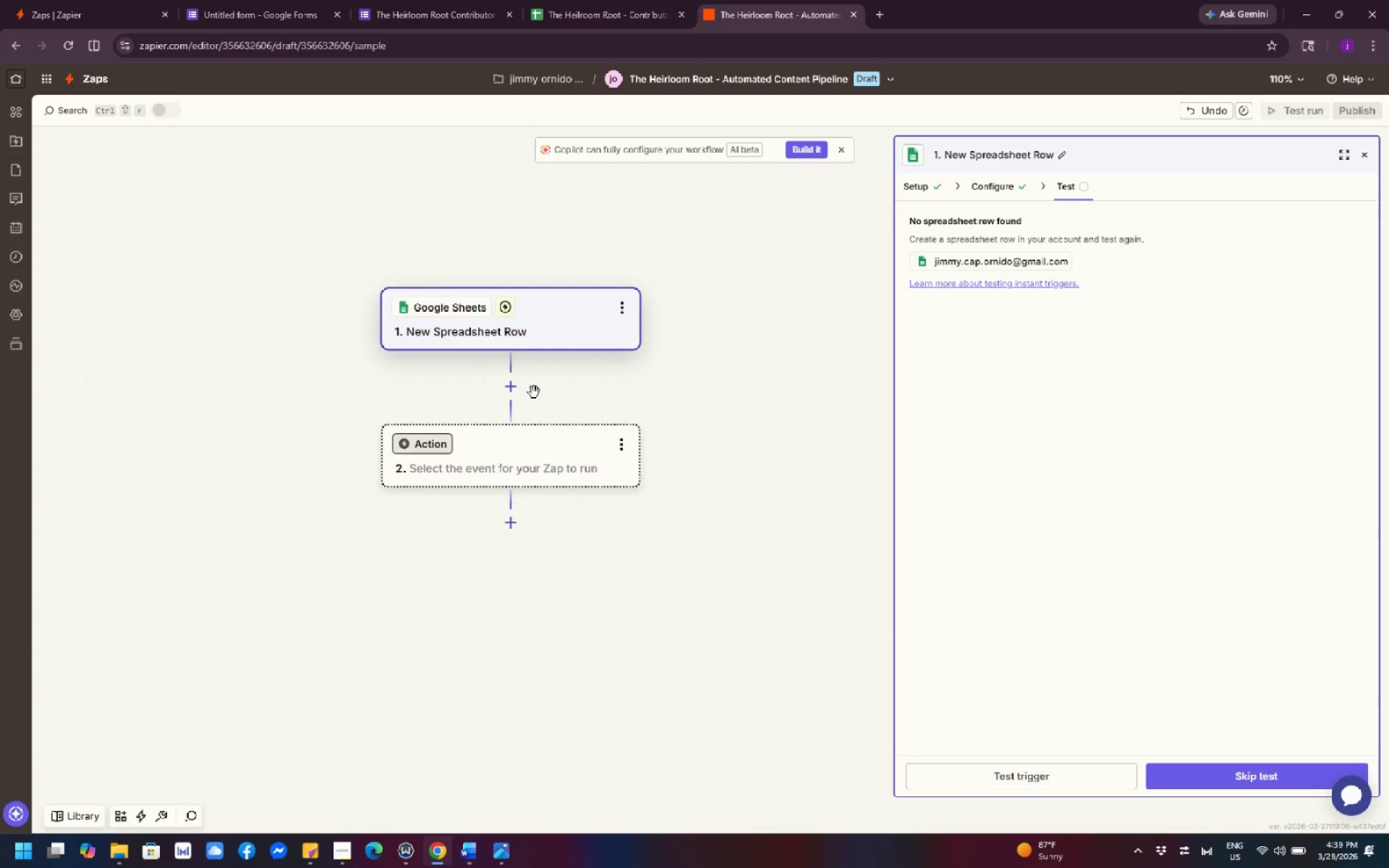 
wait(34.84)
 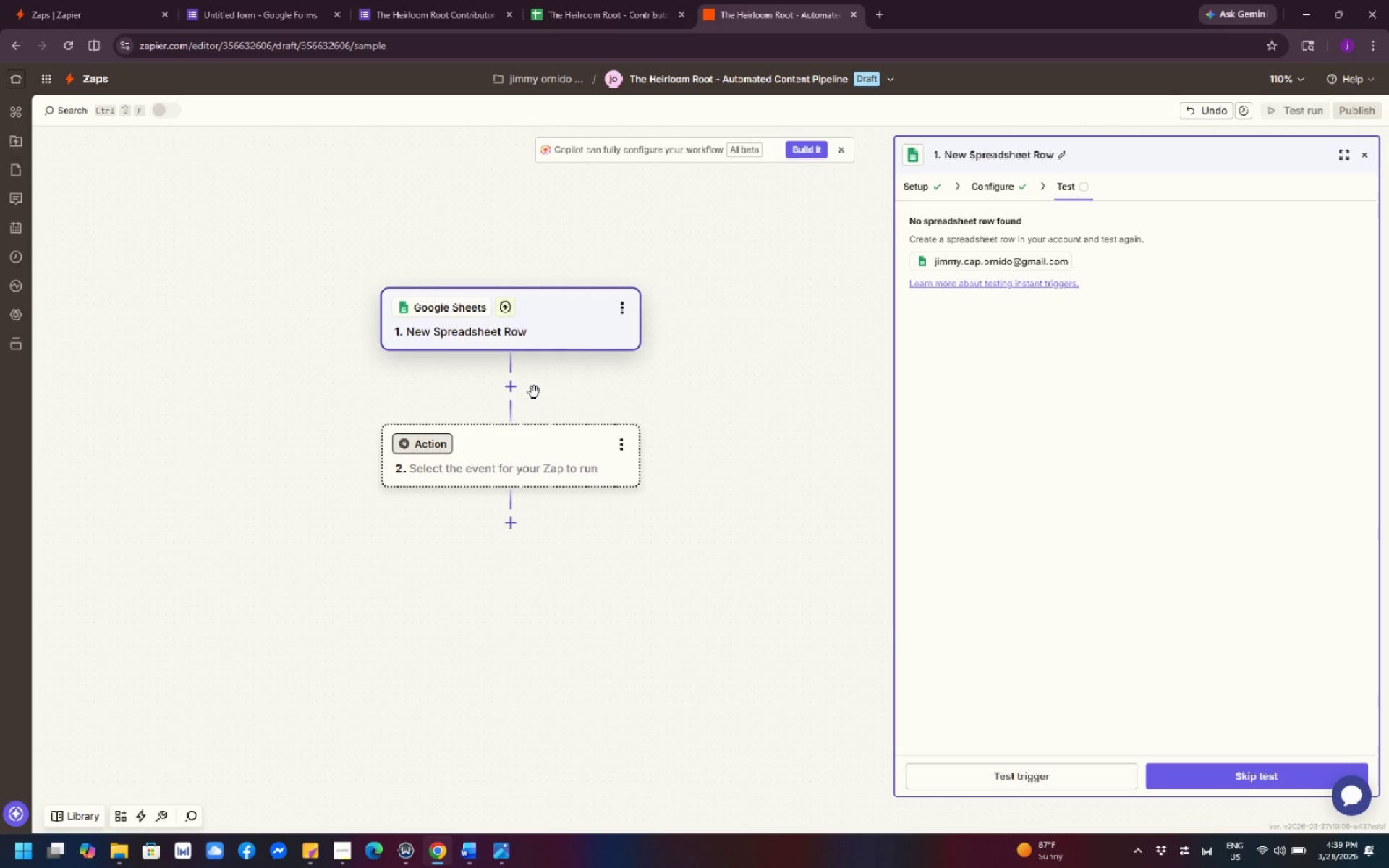 
left_click([506, 394])
 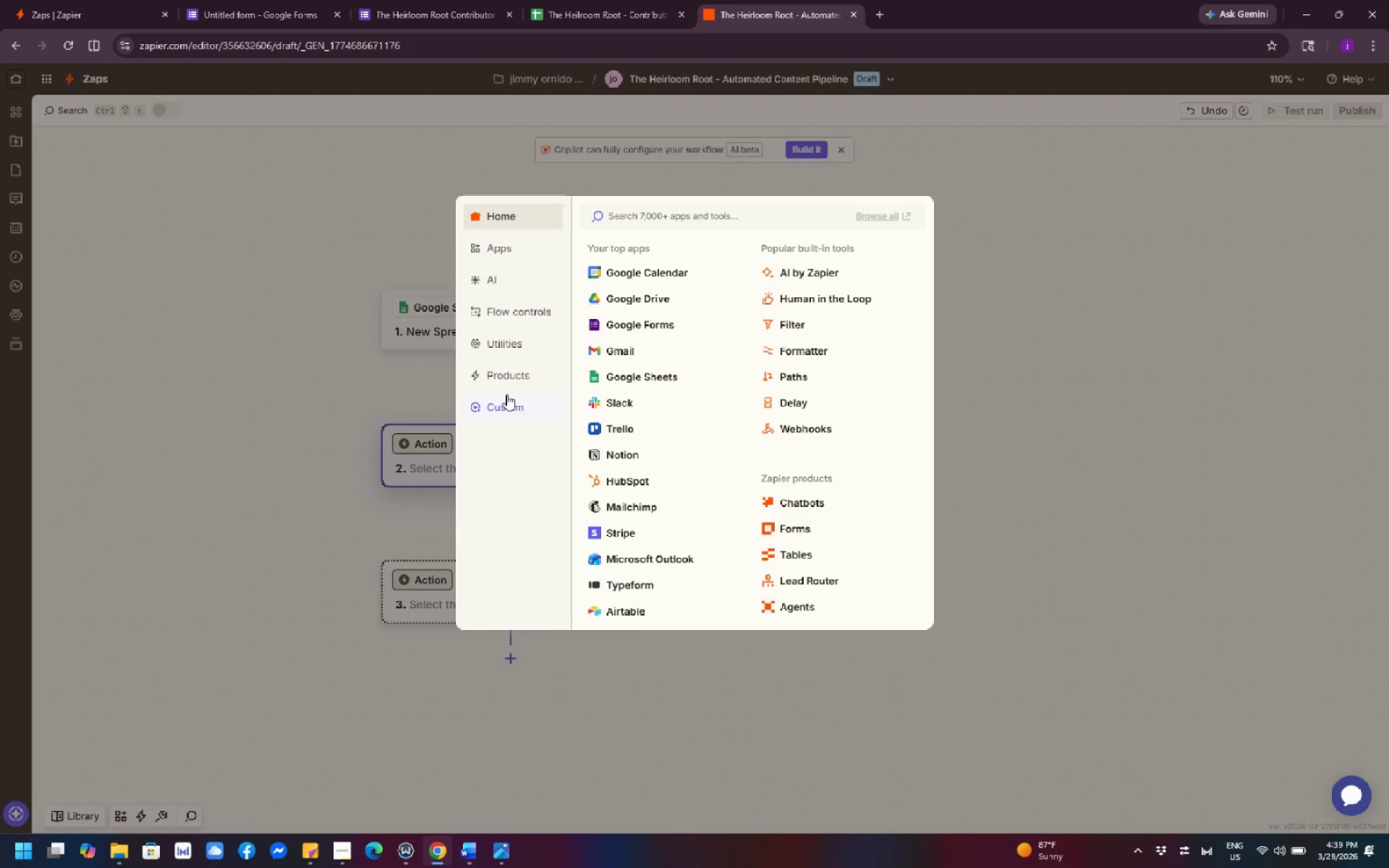 
wait(10.05)
 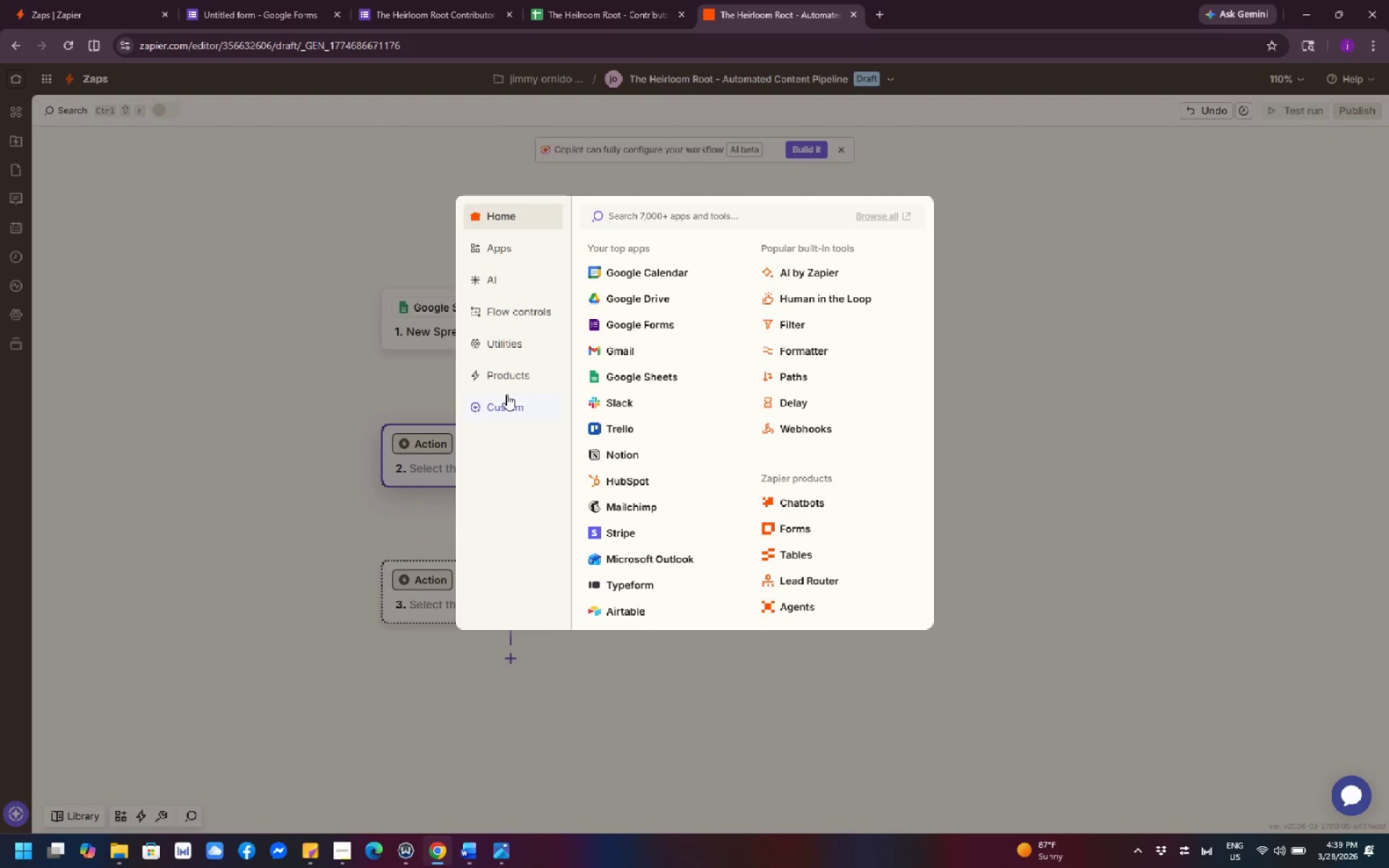 
type(chat)
 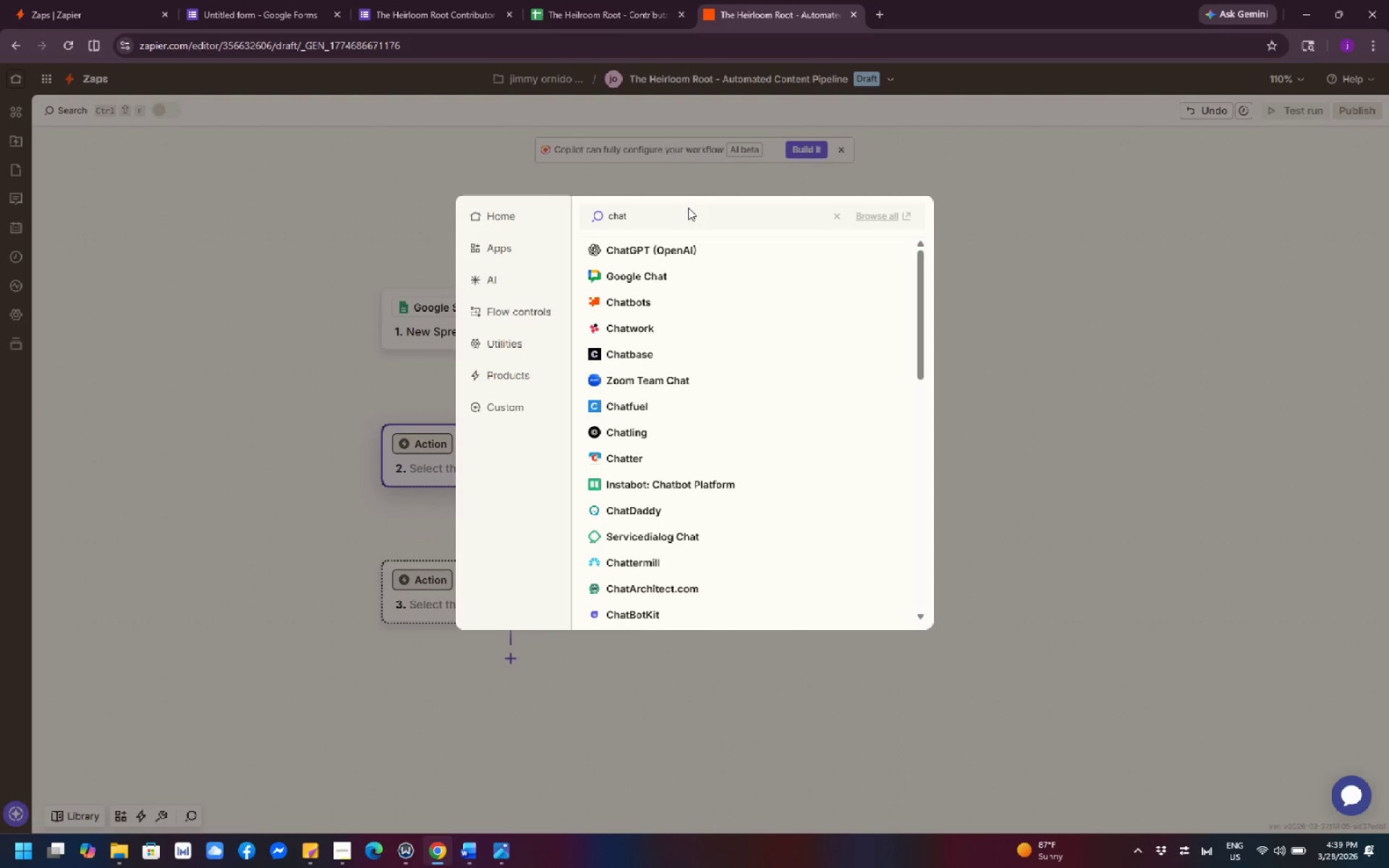 
wait(5.06)
 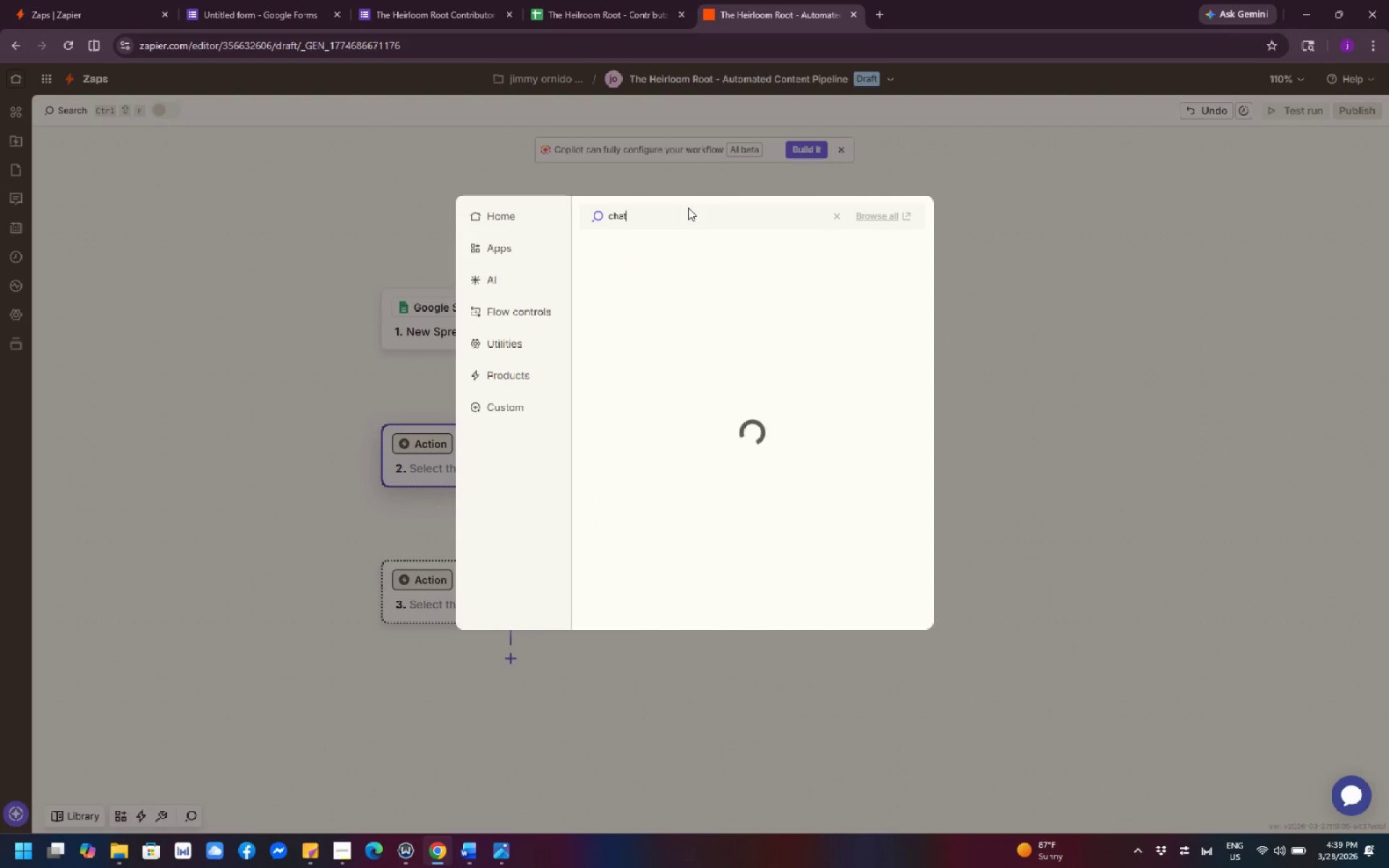 
left_click([687, 252])
 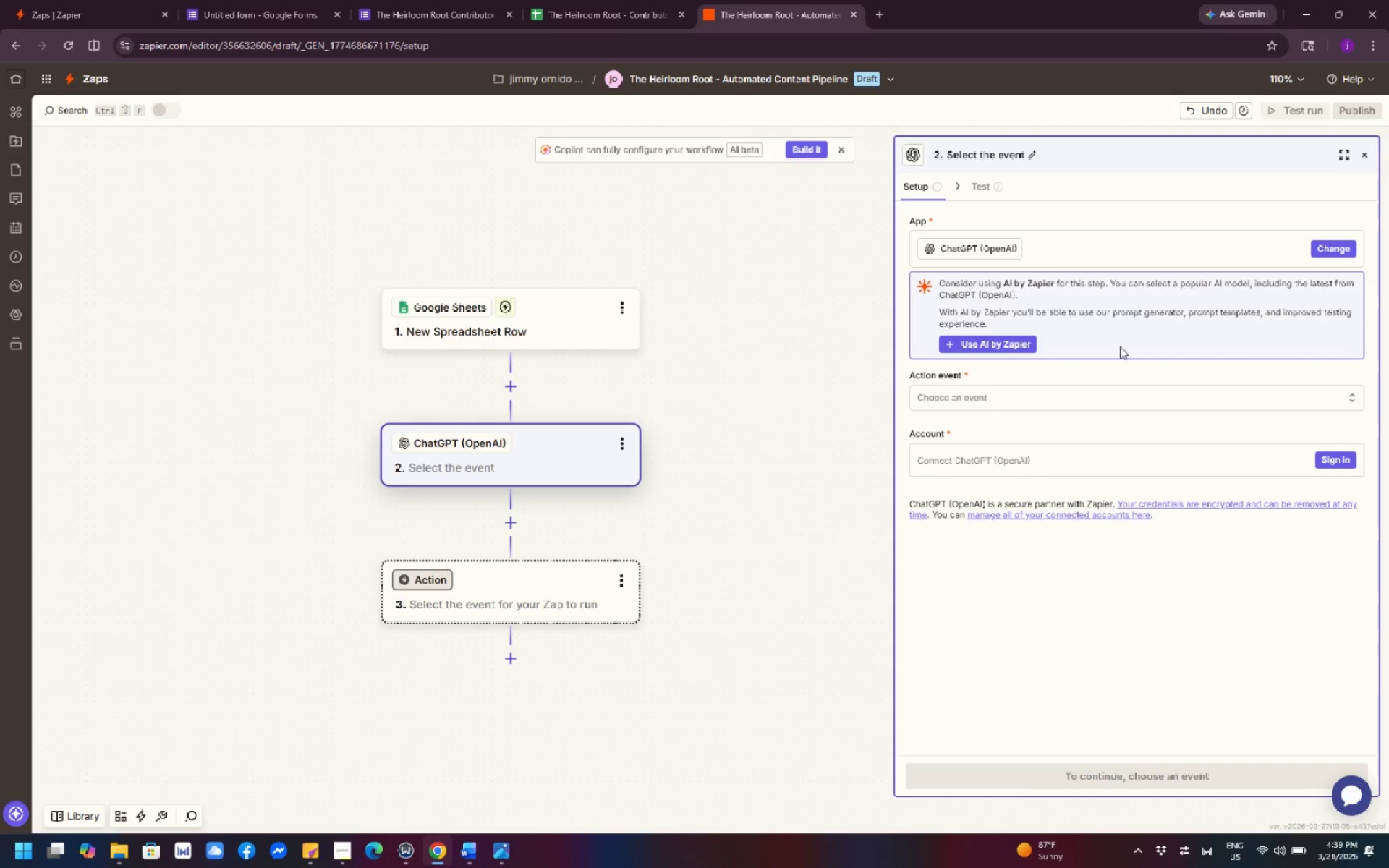 
left_click([1335, 457])
 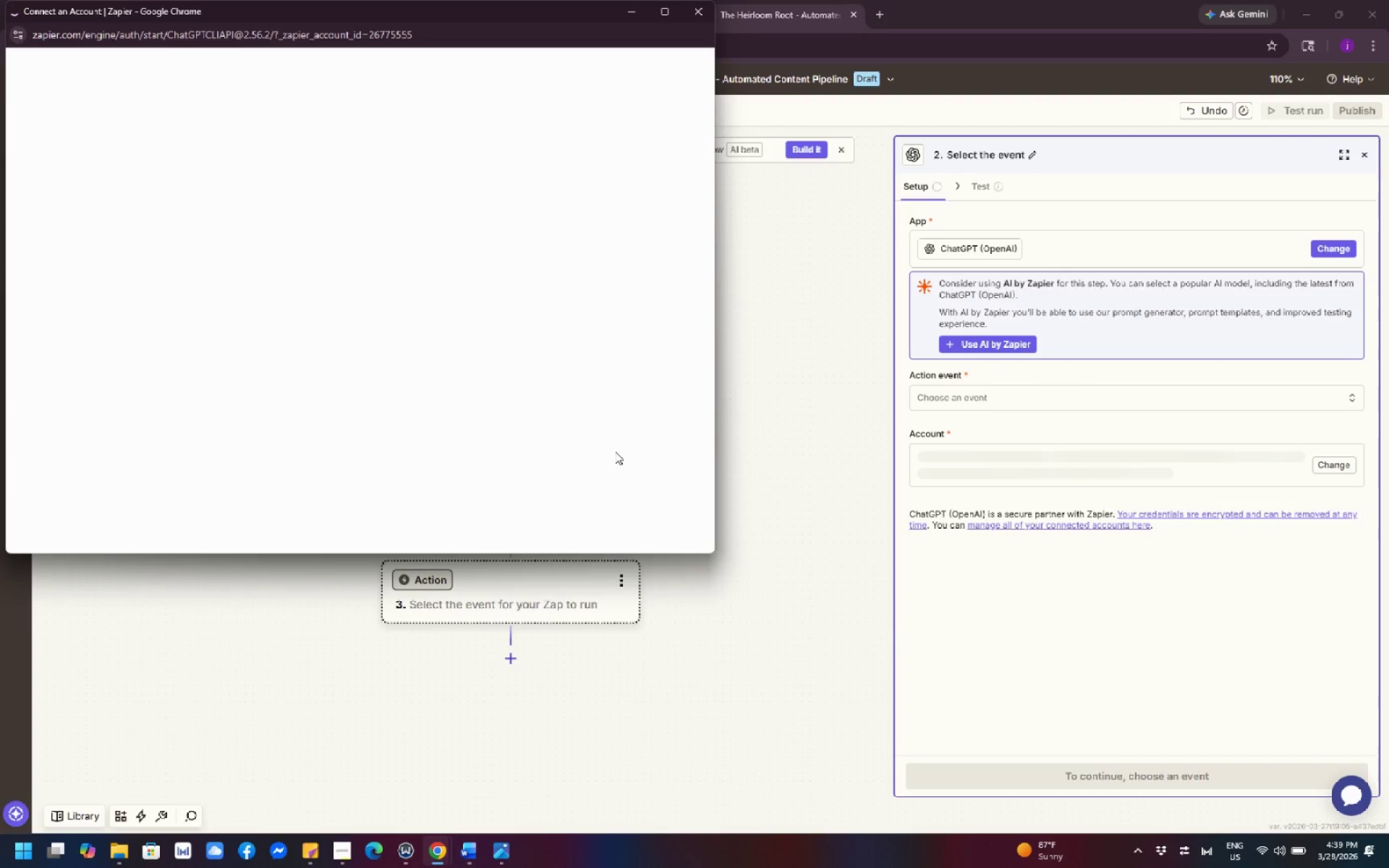 
wait(11.42)
 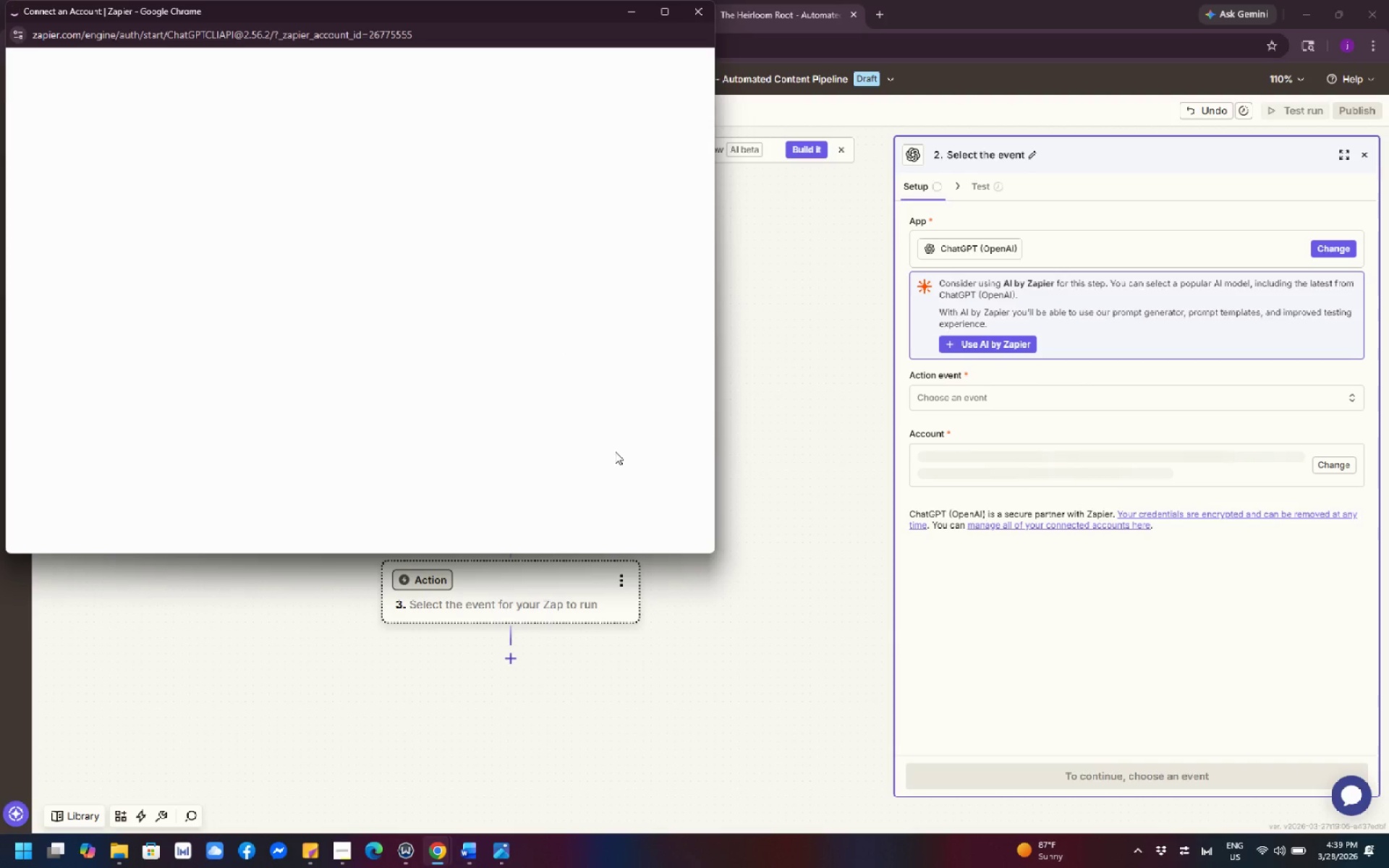 
scroll: coordinate [462, 366], scroll_direction: down, amount: 2.0
 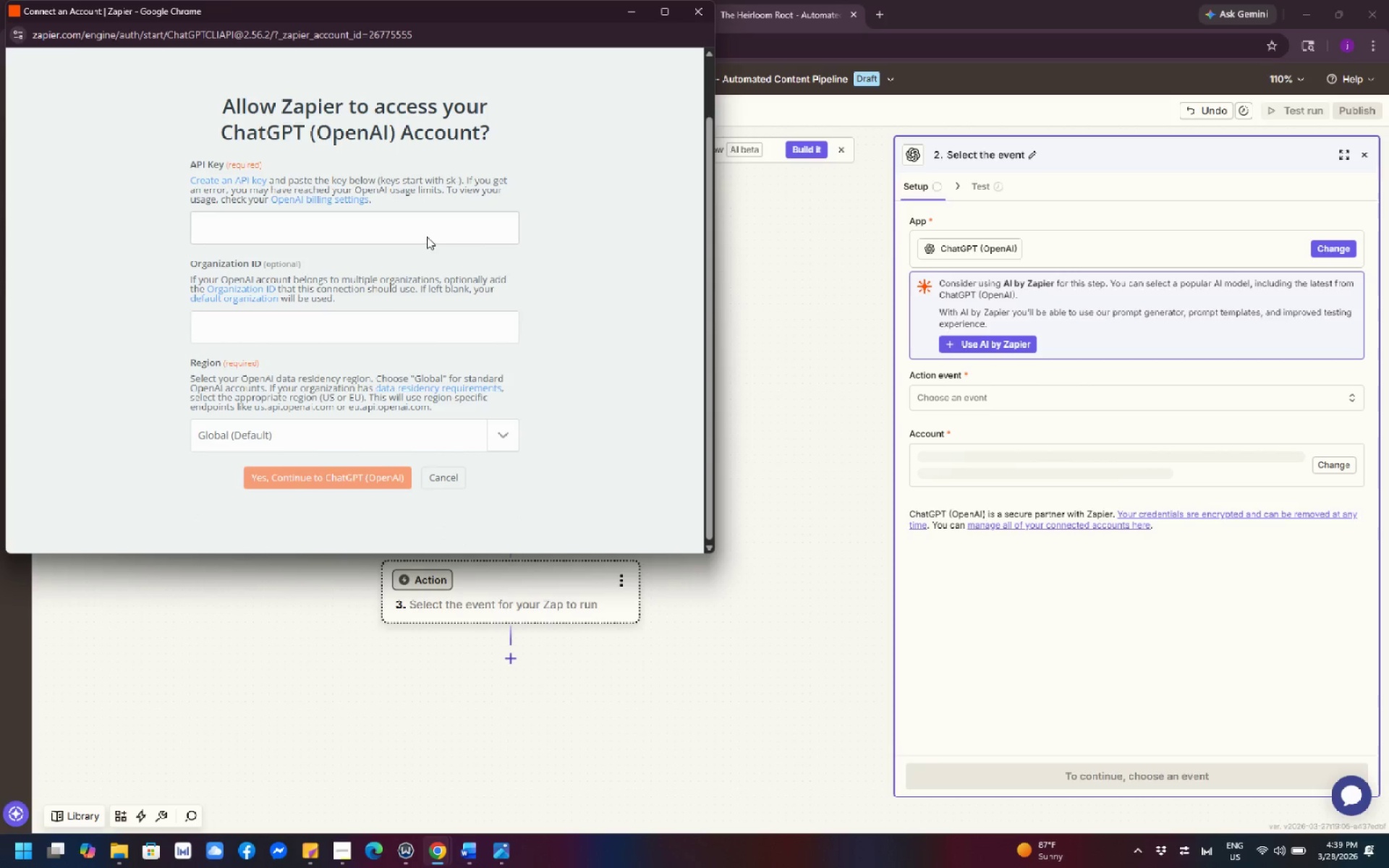 
left_click([404, 222])
 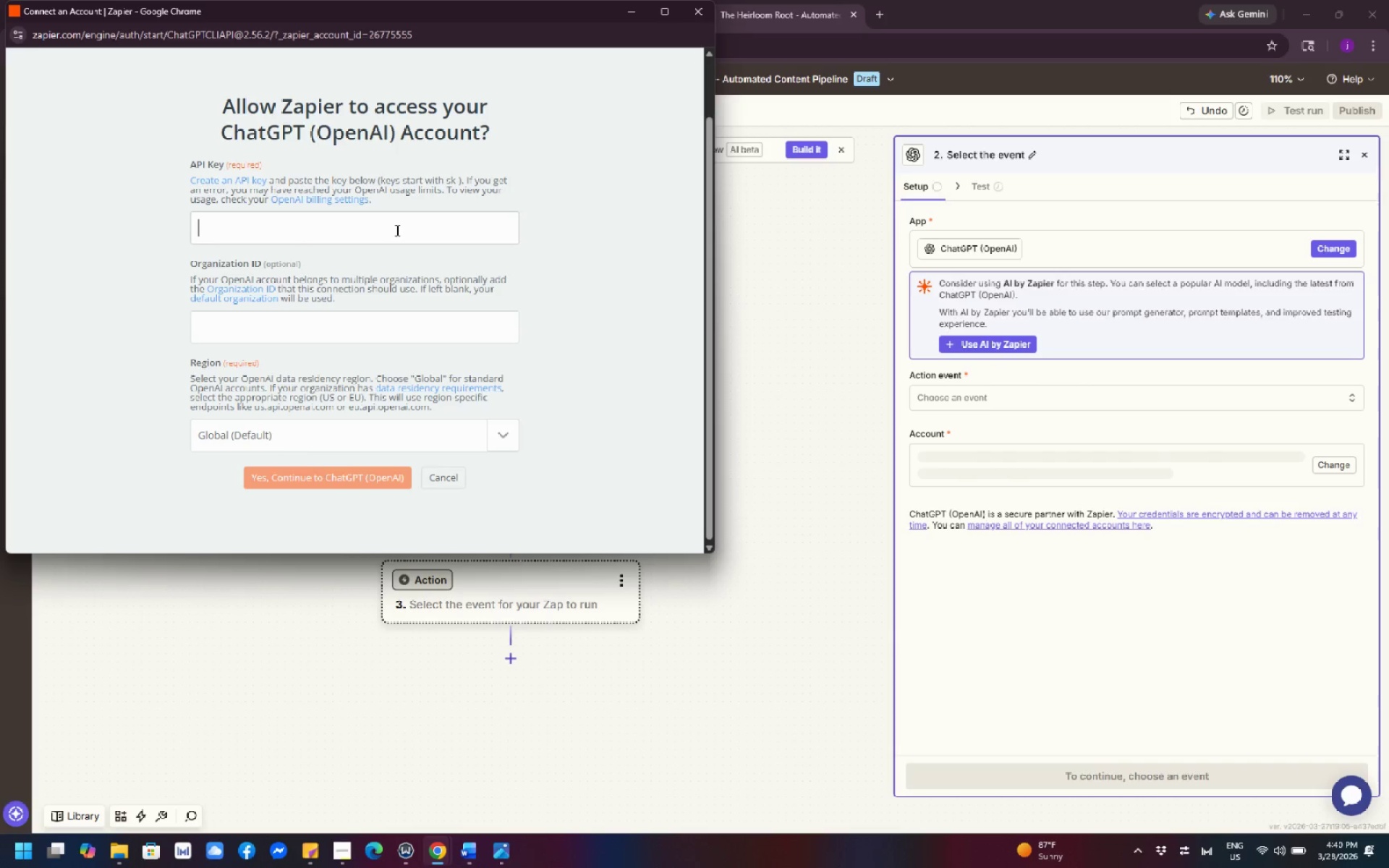 
wait(12.88)
 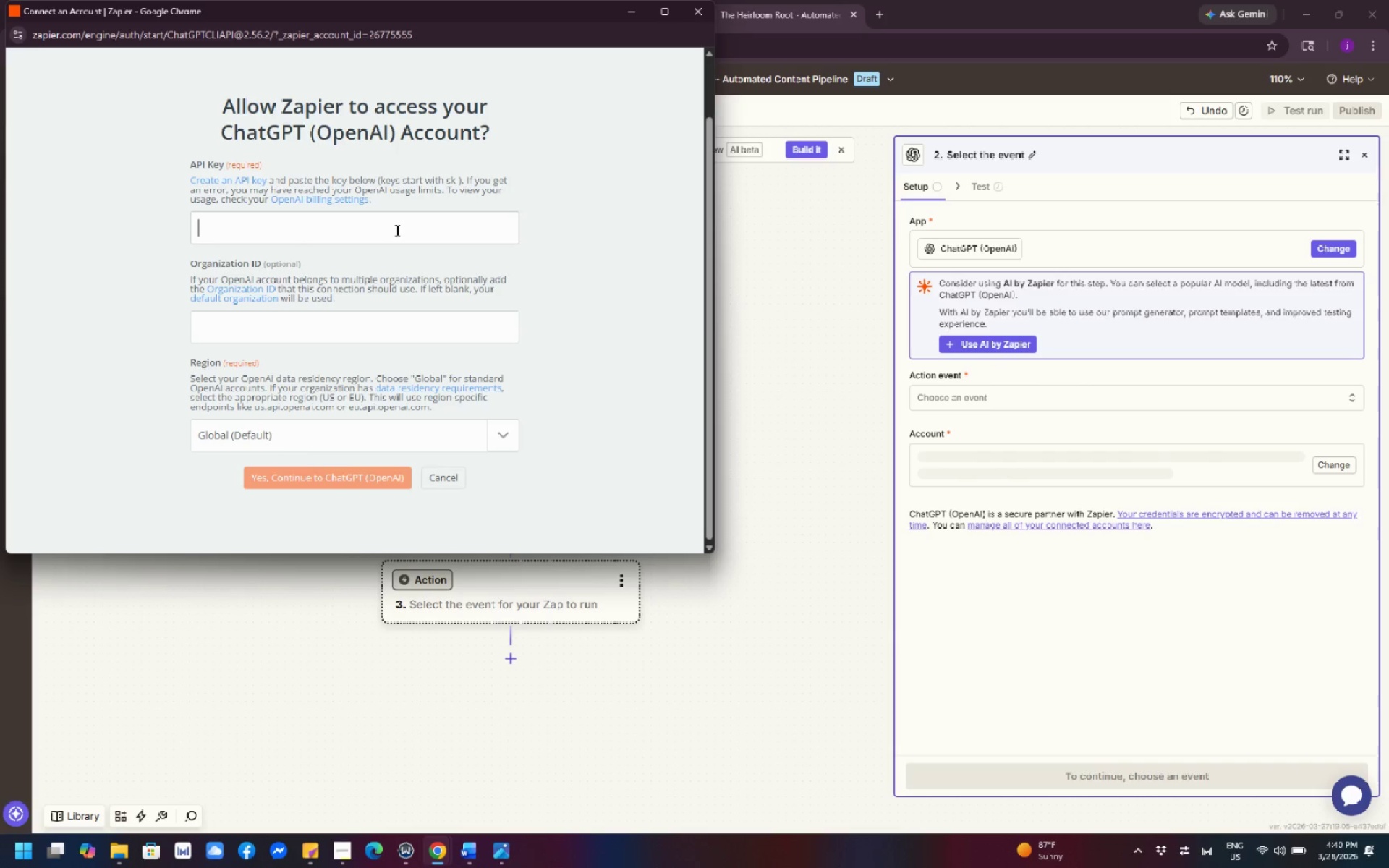 
left_click([396, 230])
 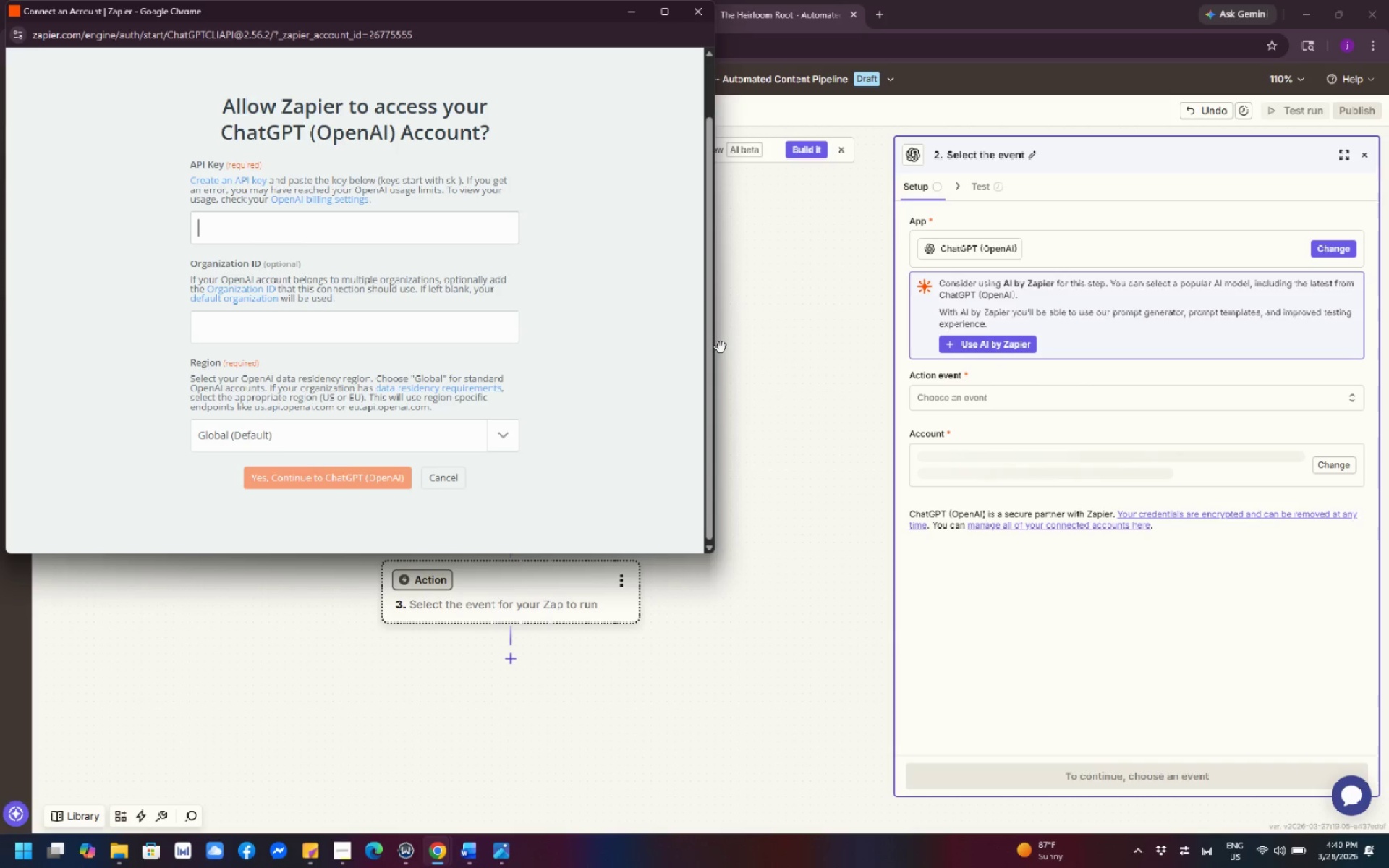 
wait(27.41)
 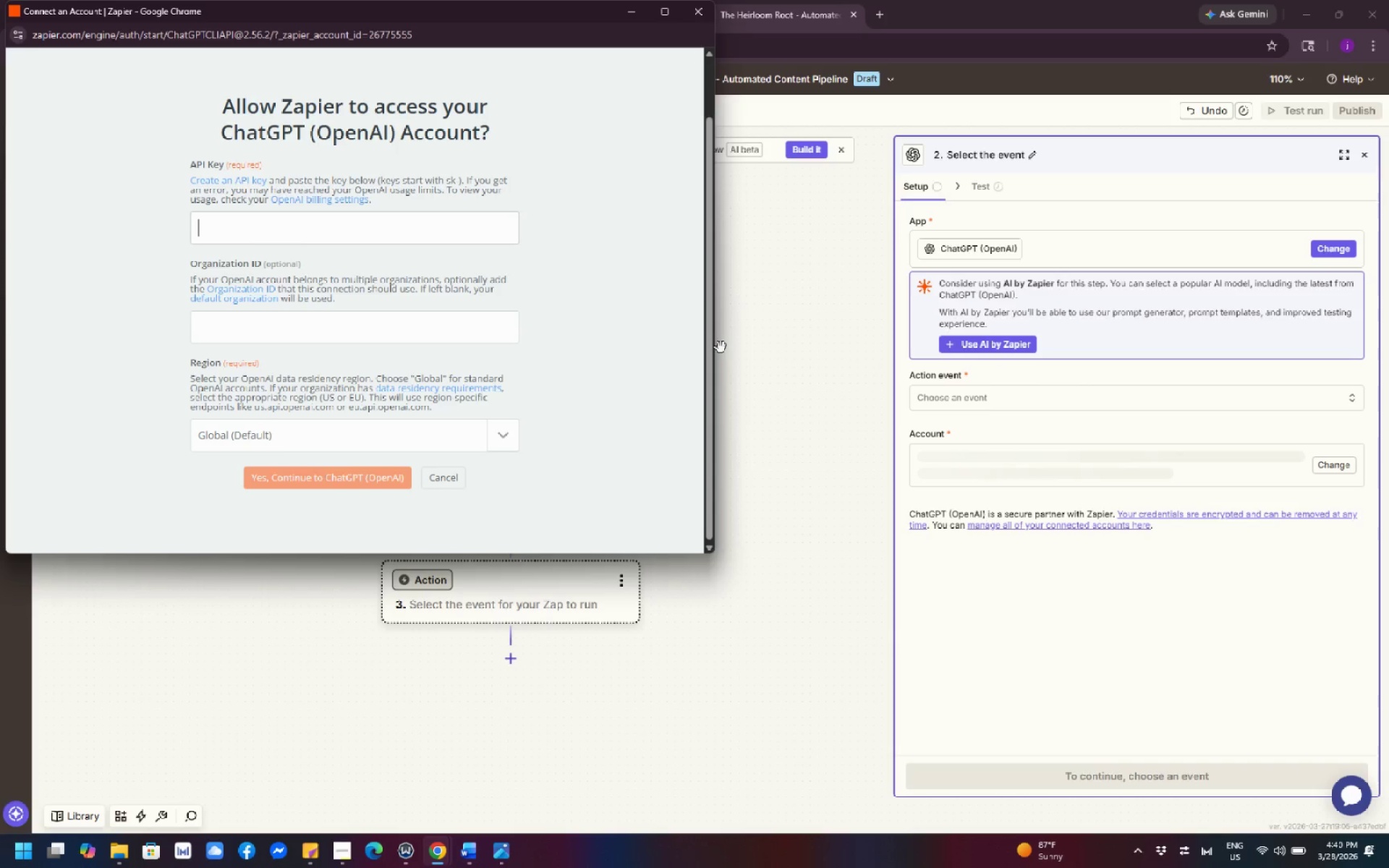 
left_click([490, 227])
 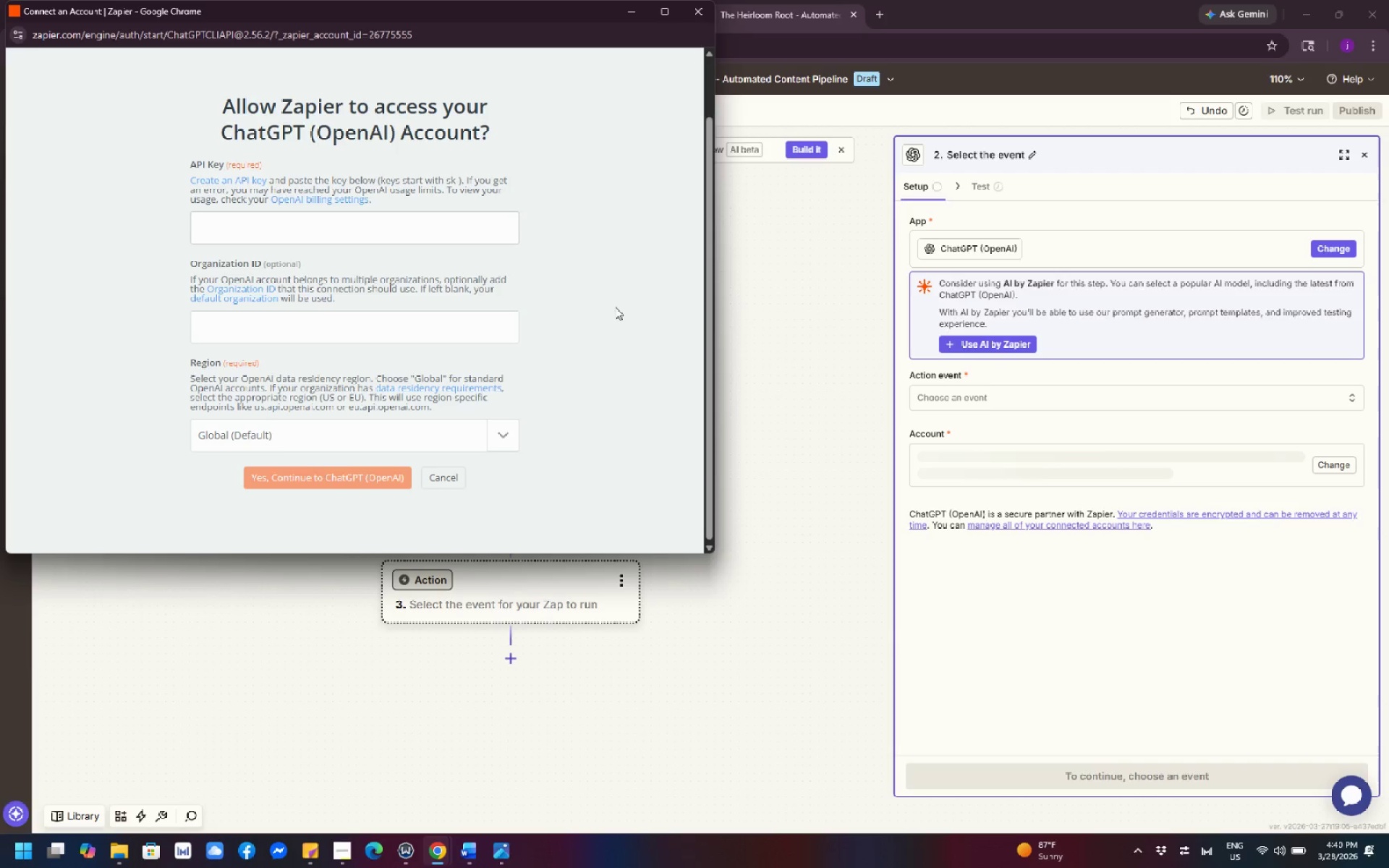 
left_click([468, 326])
 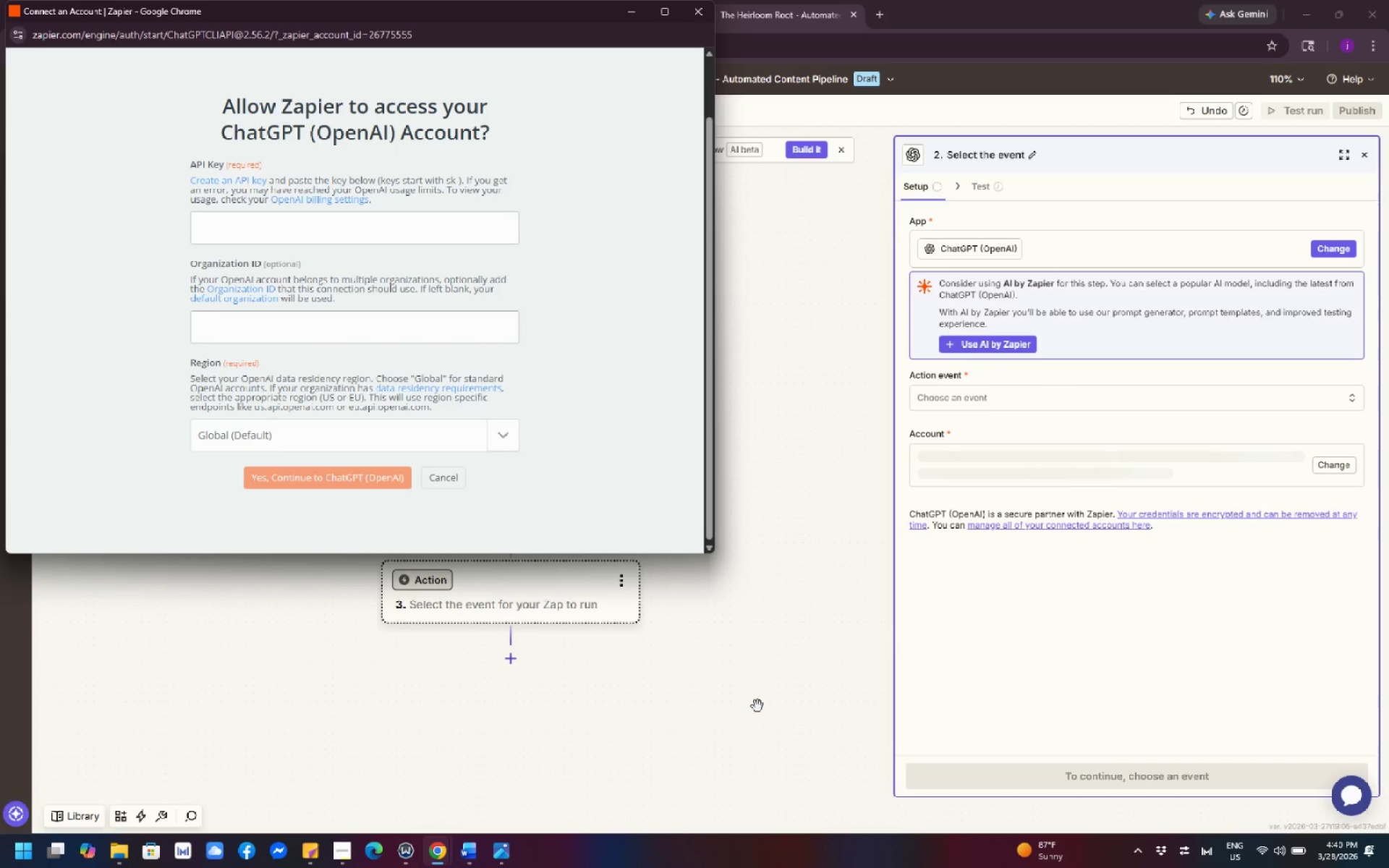 
wait(19.62)
 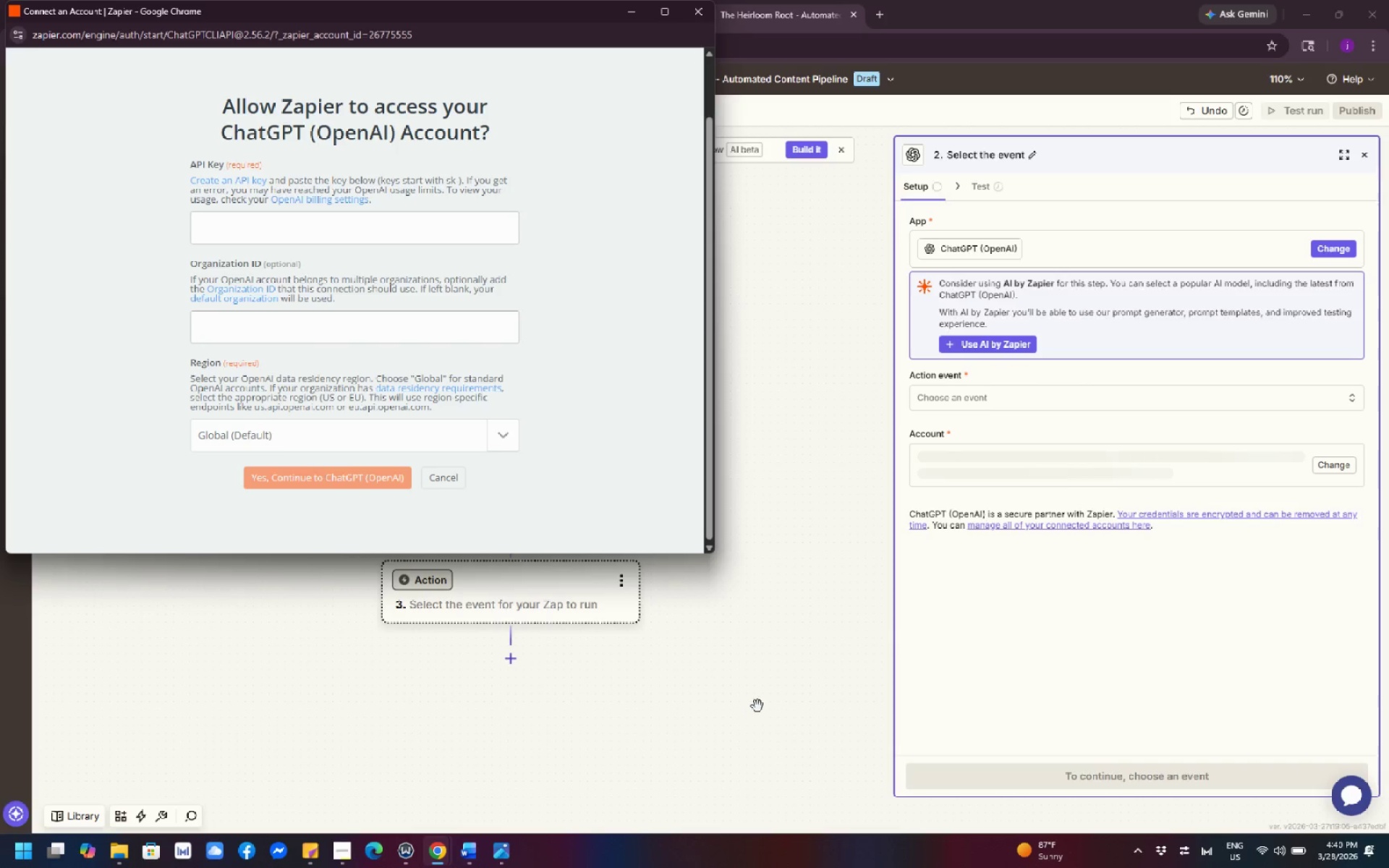 
left_click([389, 477])
 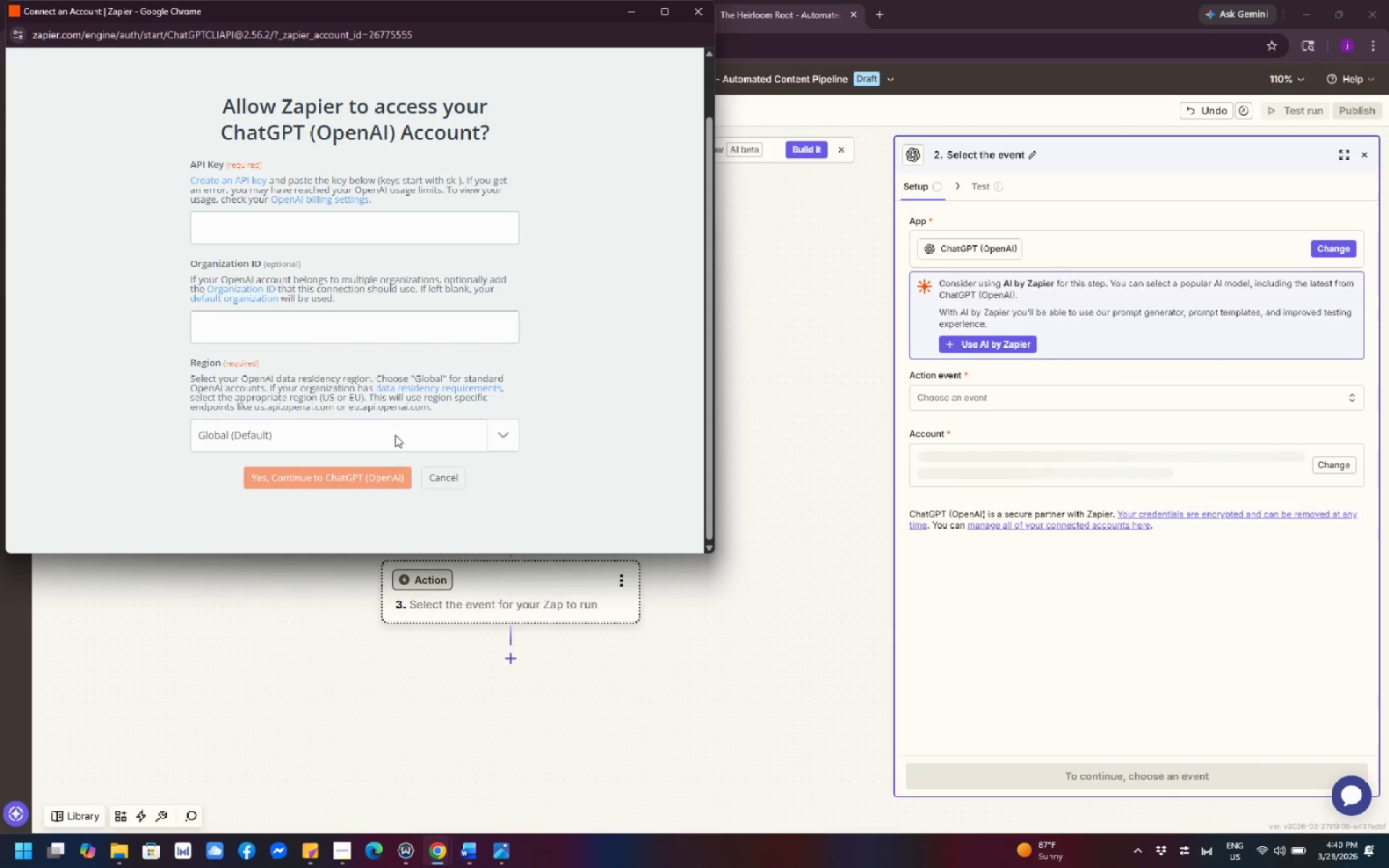 
scroll: coordinate [417, 373], scroll_direction: down, amount: 3.0
 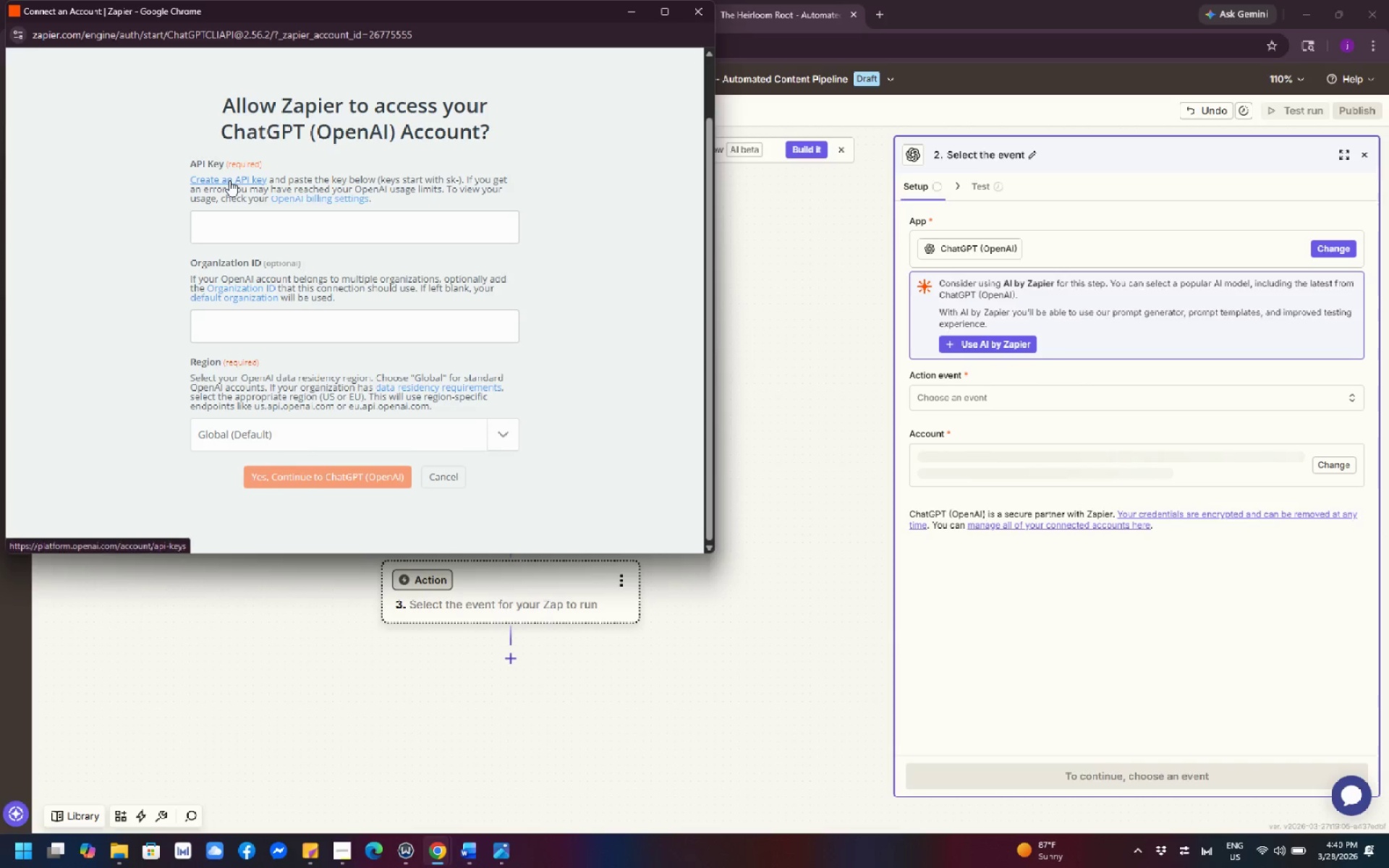 
left_click([229, 180])
 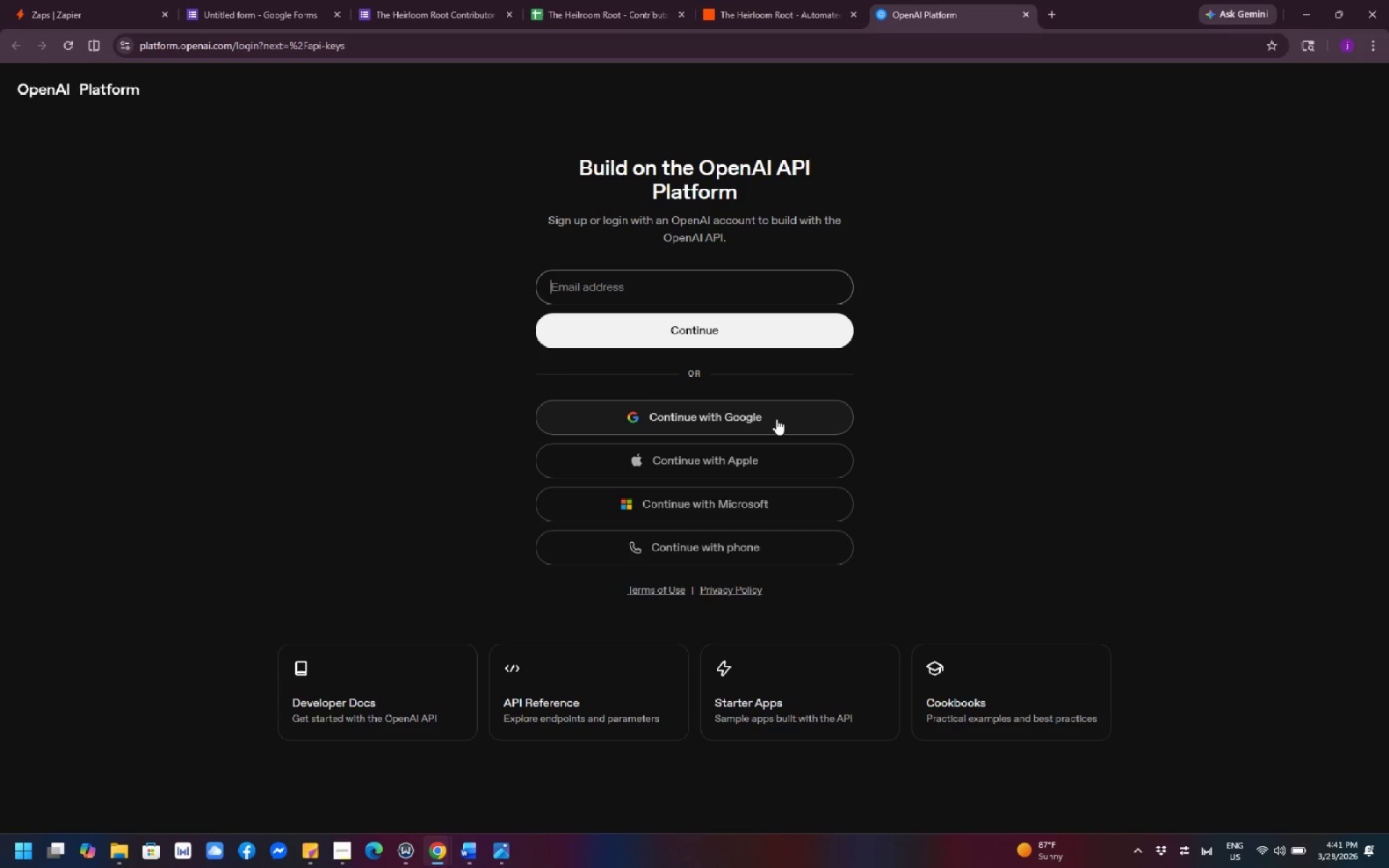 
wait(5.02)
 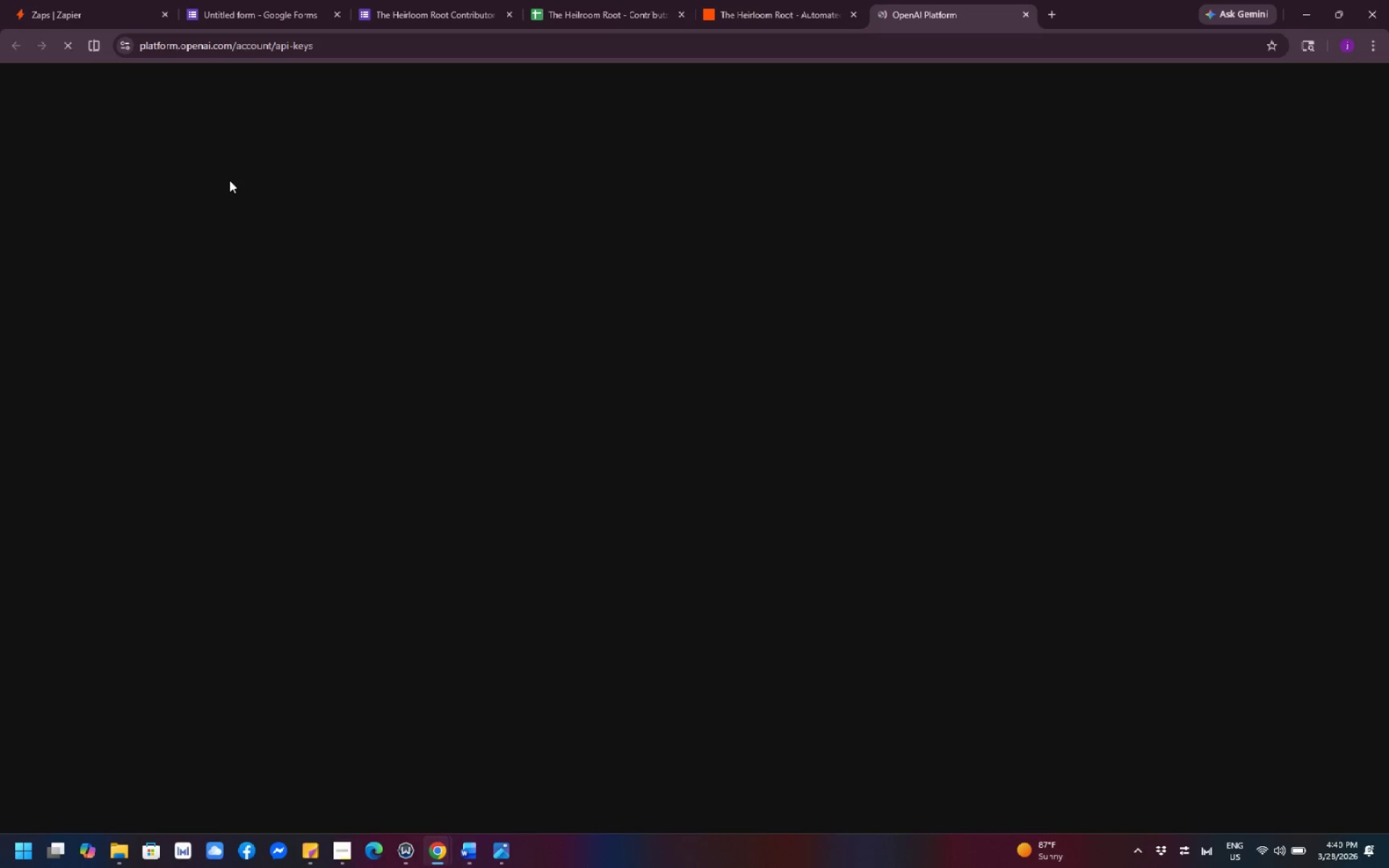 
left_click([776, 419])
 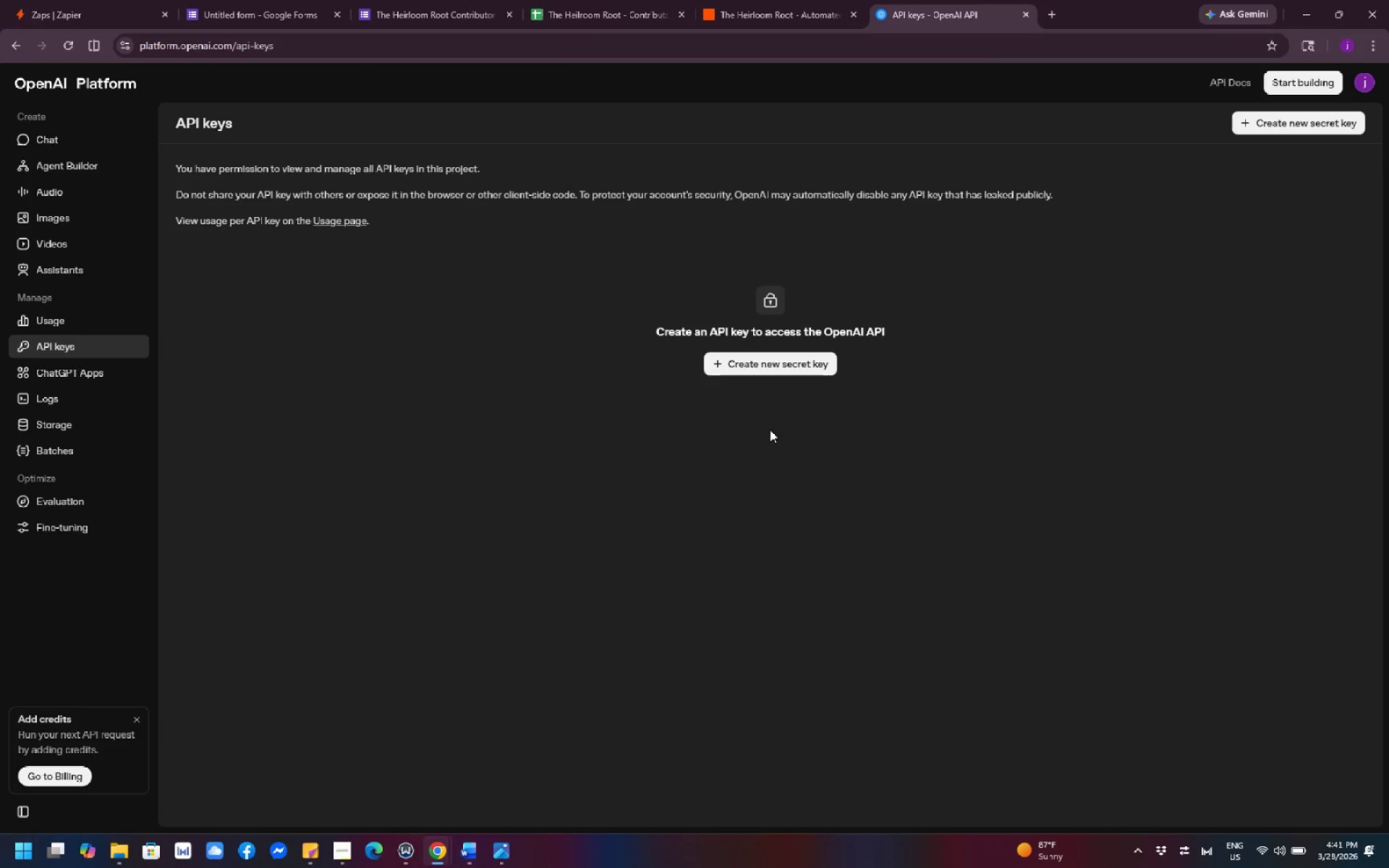 
wait(17.55)
 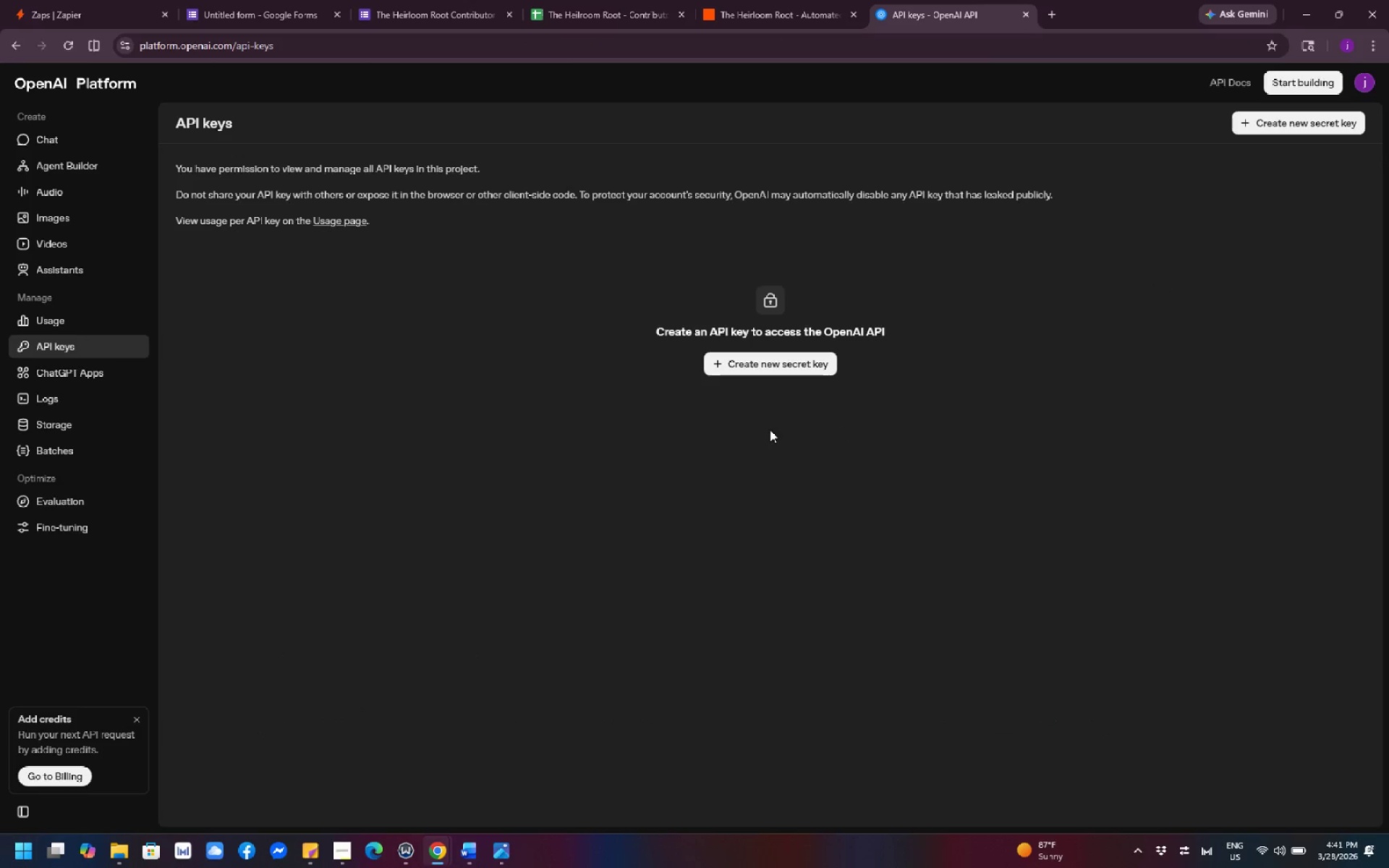 
left_click([768, 366])
 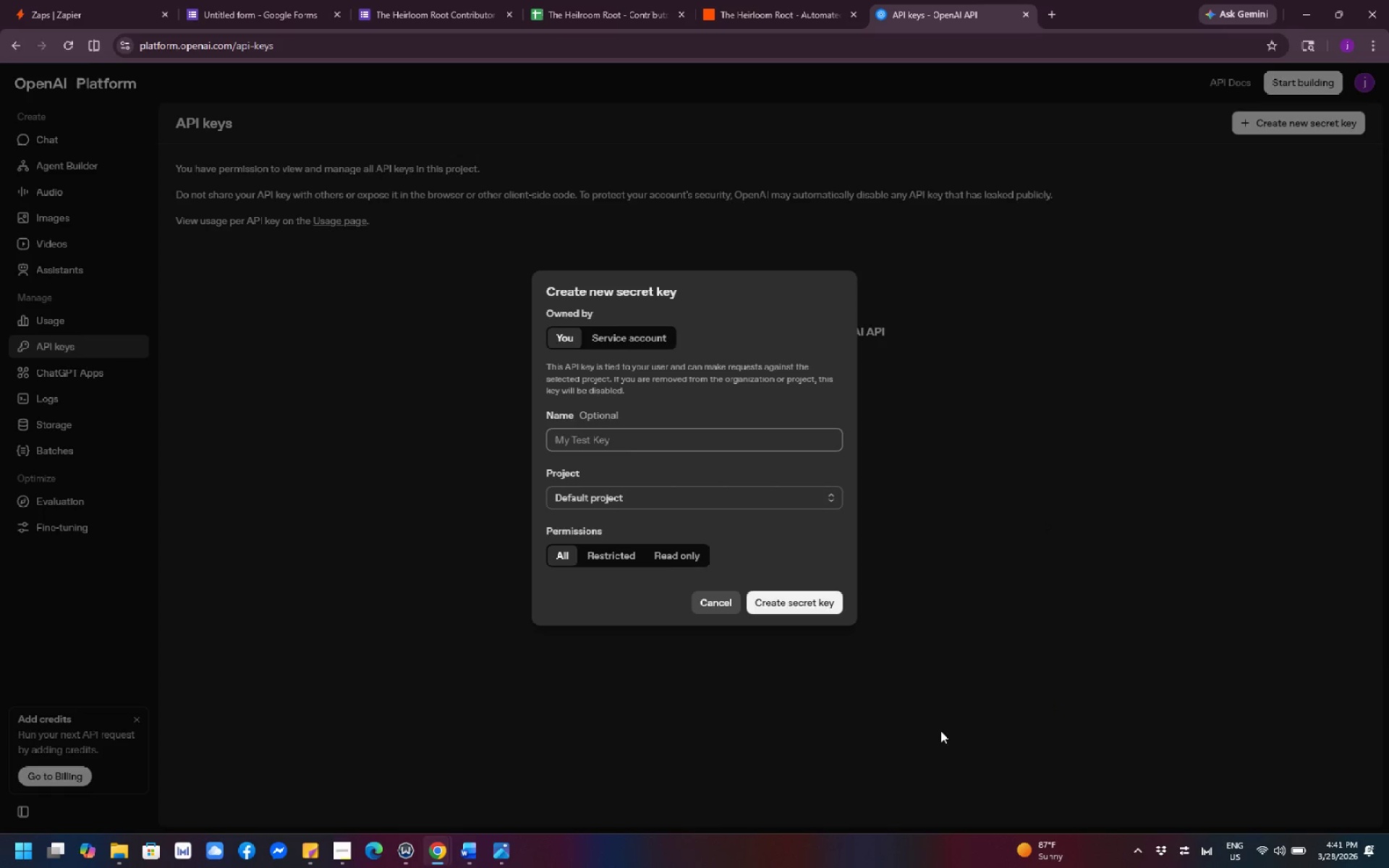 
wait(30.22)
 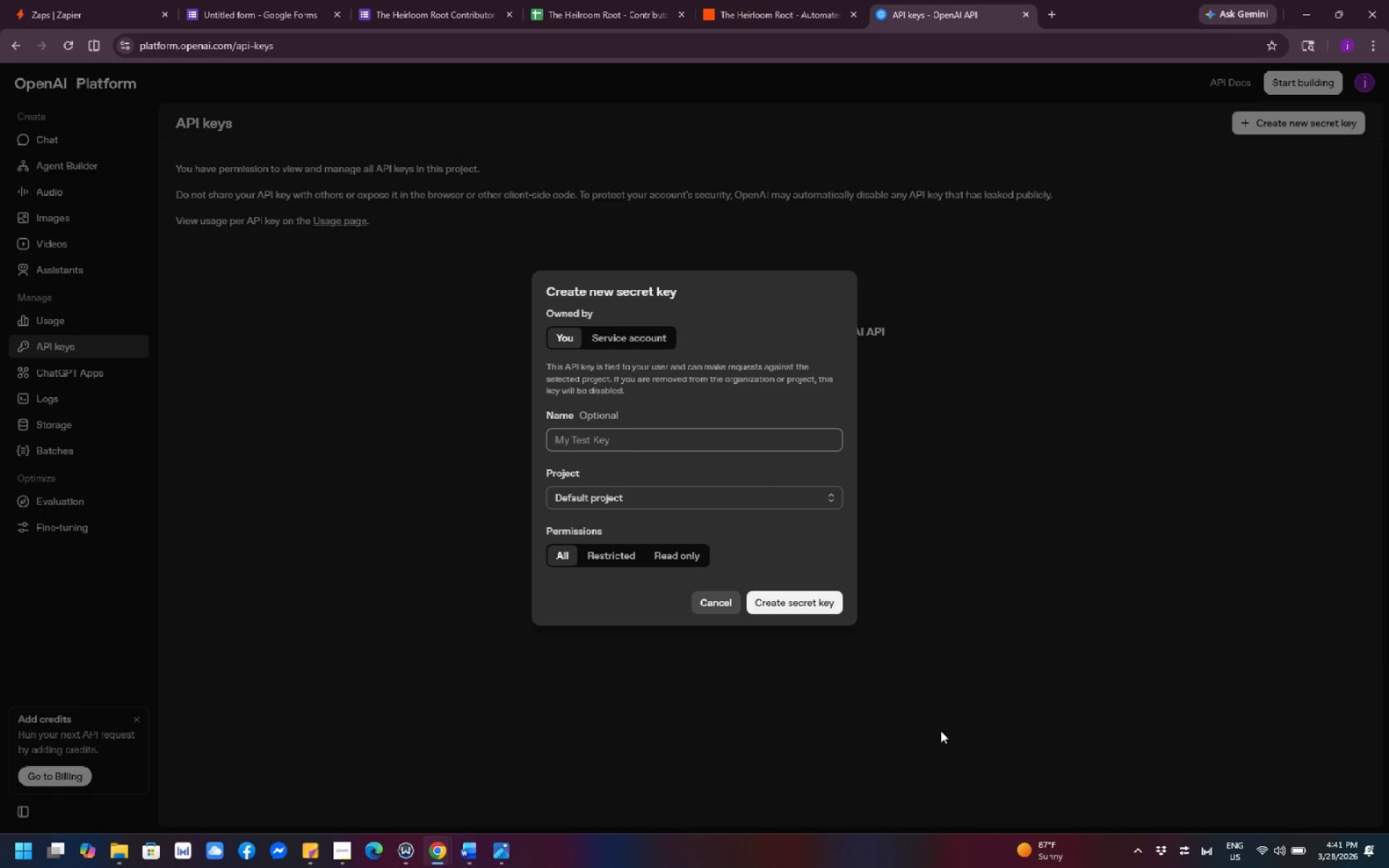 
left_click([664, 442])
 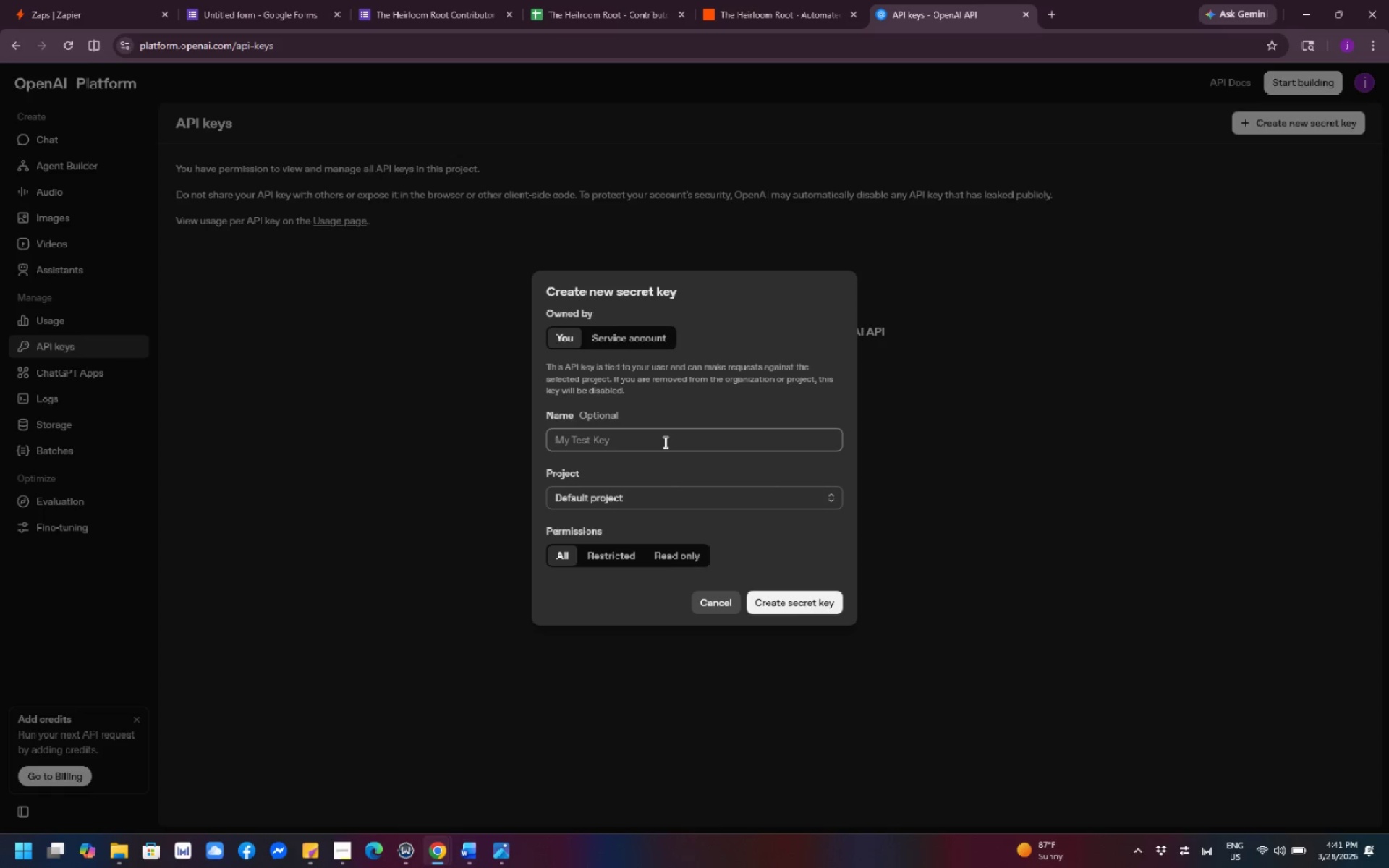 
type(Zapier - The Herl)
key(Backspace)
key(Backspace)
type(irloom)
 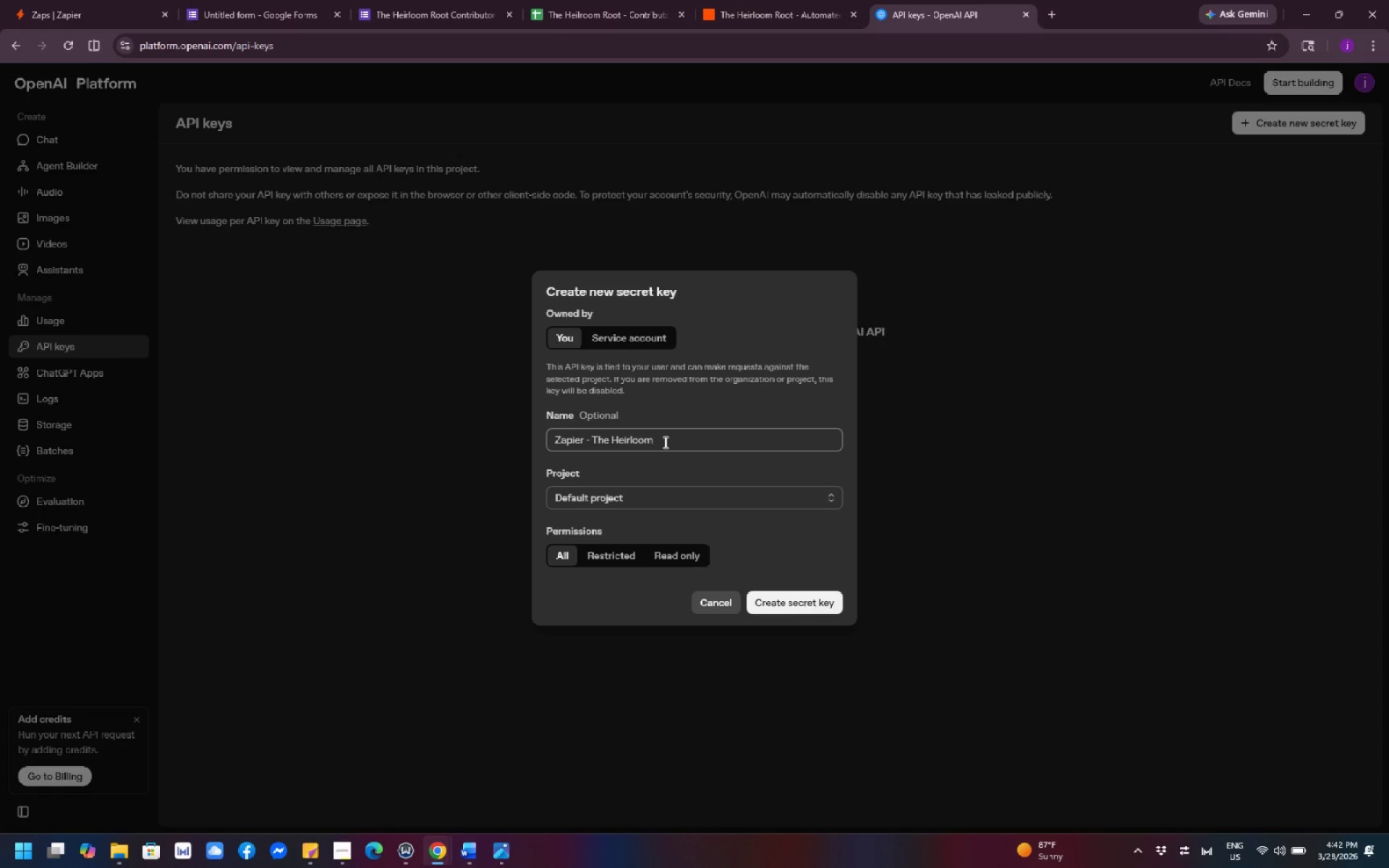 
type( Root - Test)
 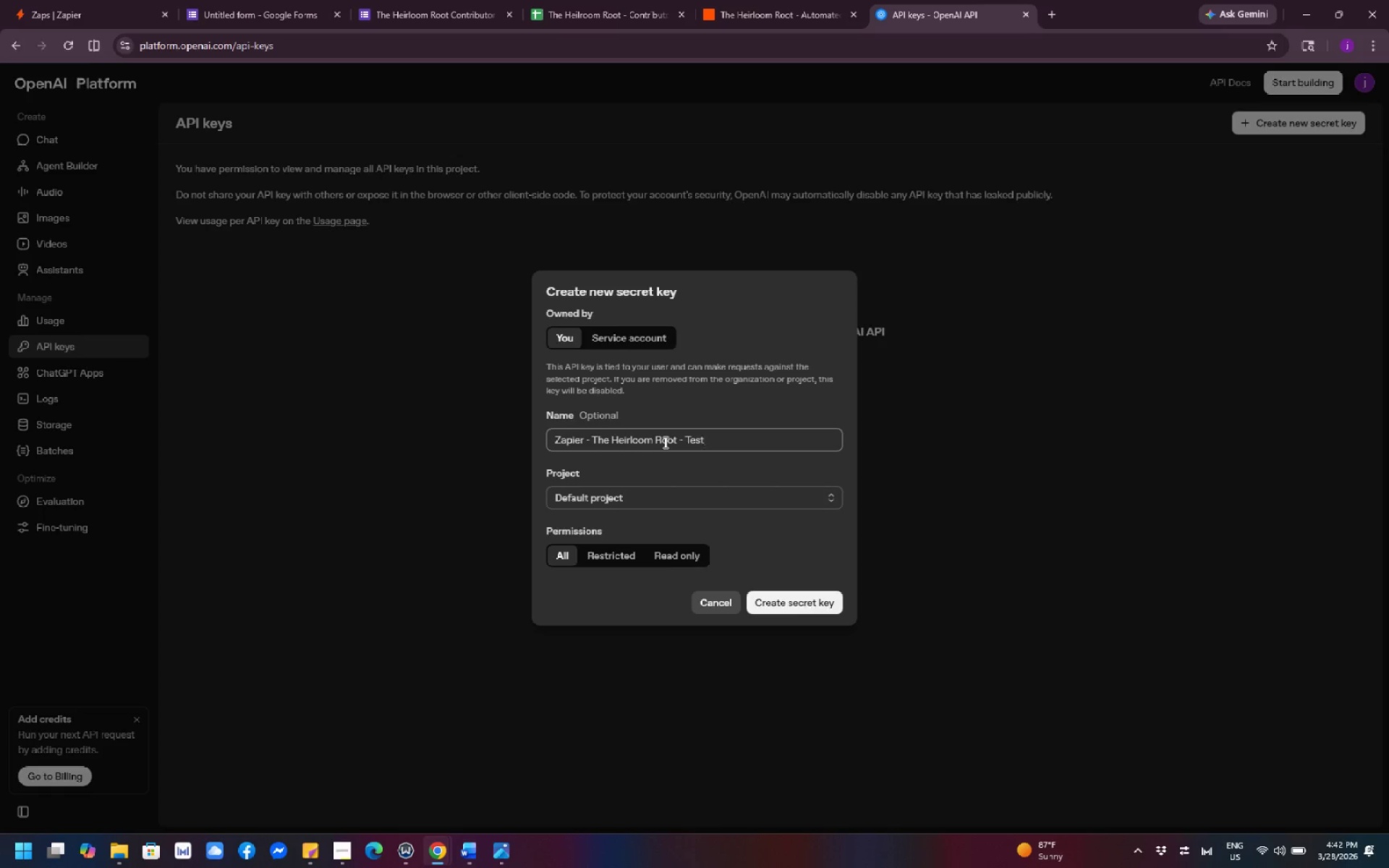 
wait(6.91)
 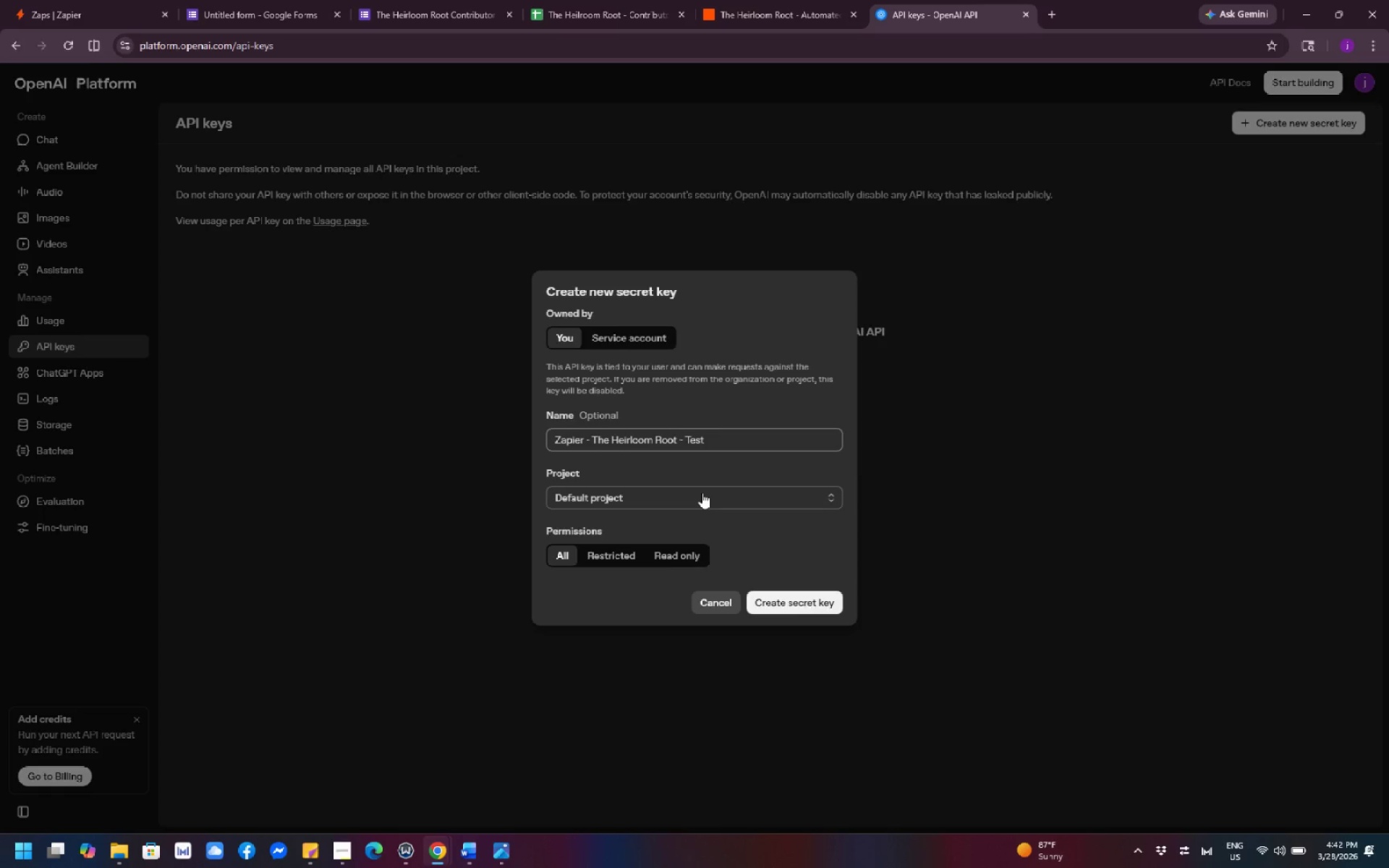 
left_click([815, 501])
 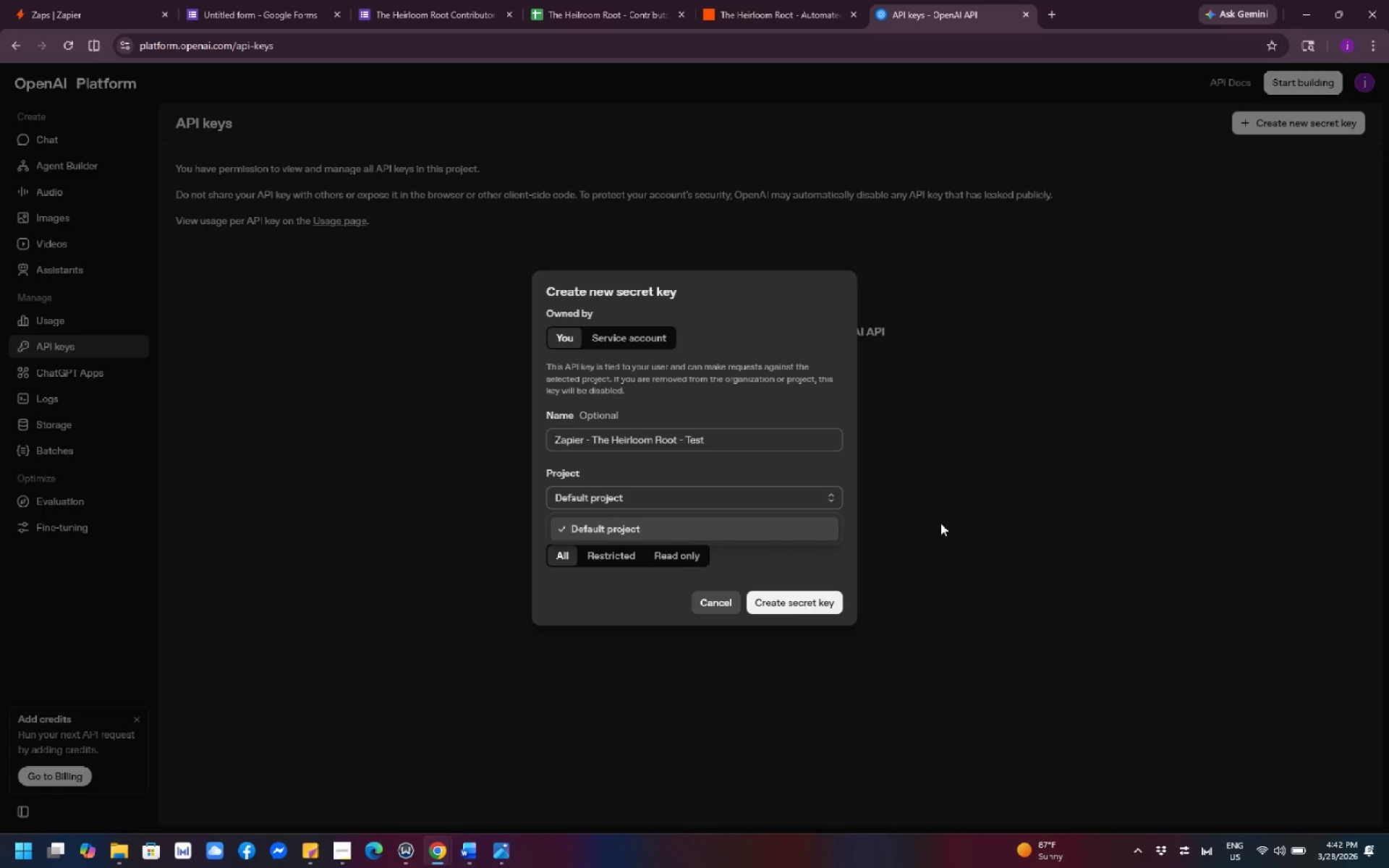 
left_click([940, 523])
 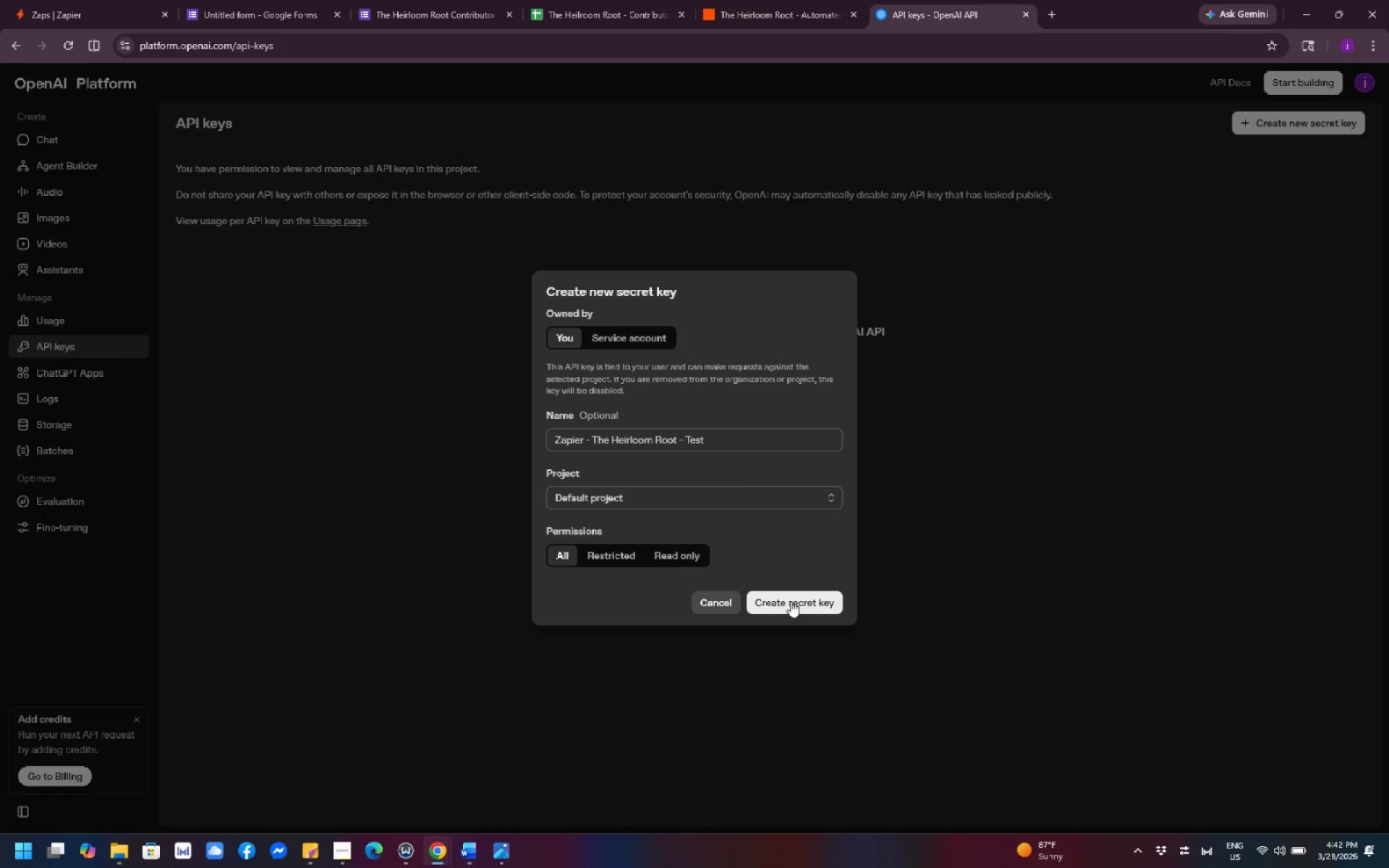 
left_click([791, 601])
 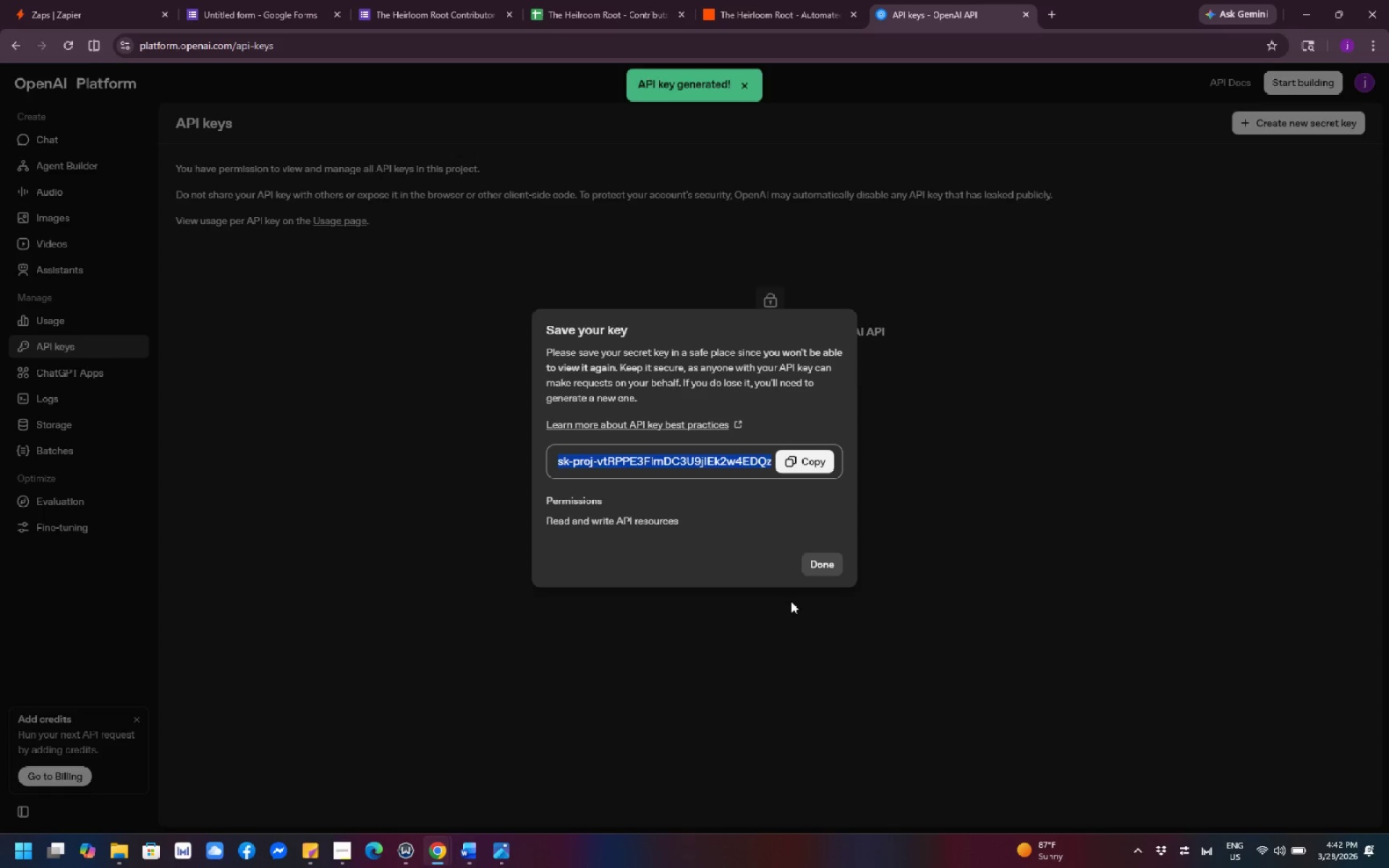 
left_click([808, 464])
 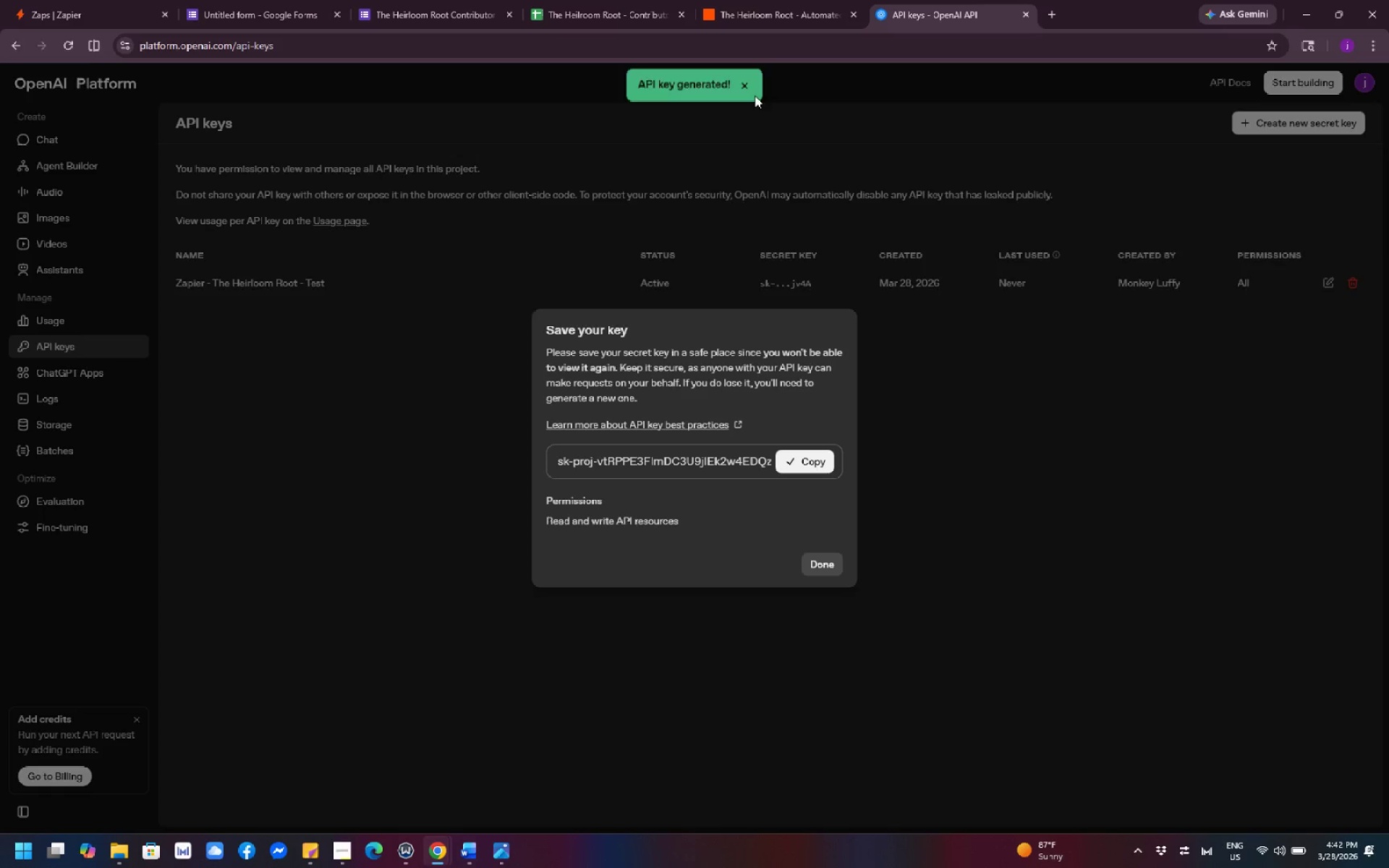 
left_click([762, 14])
 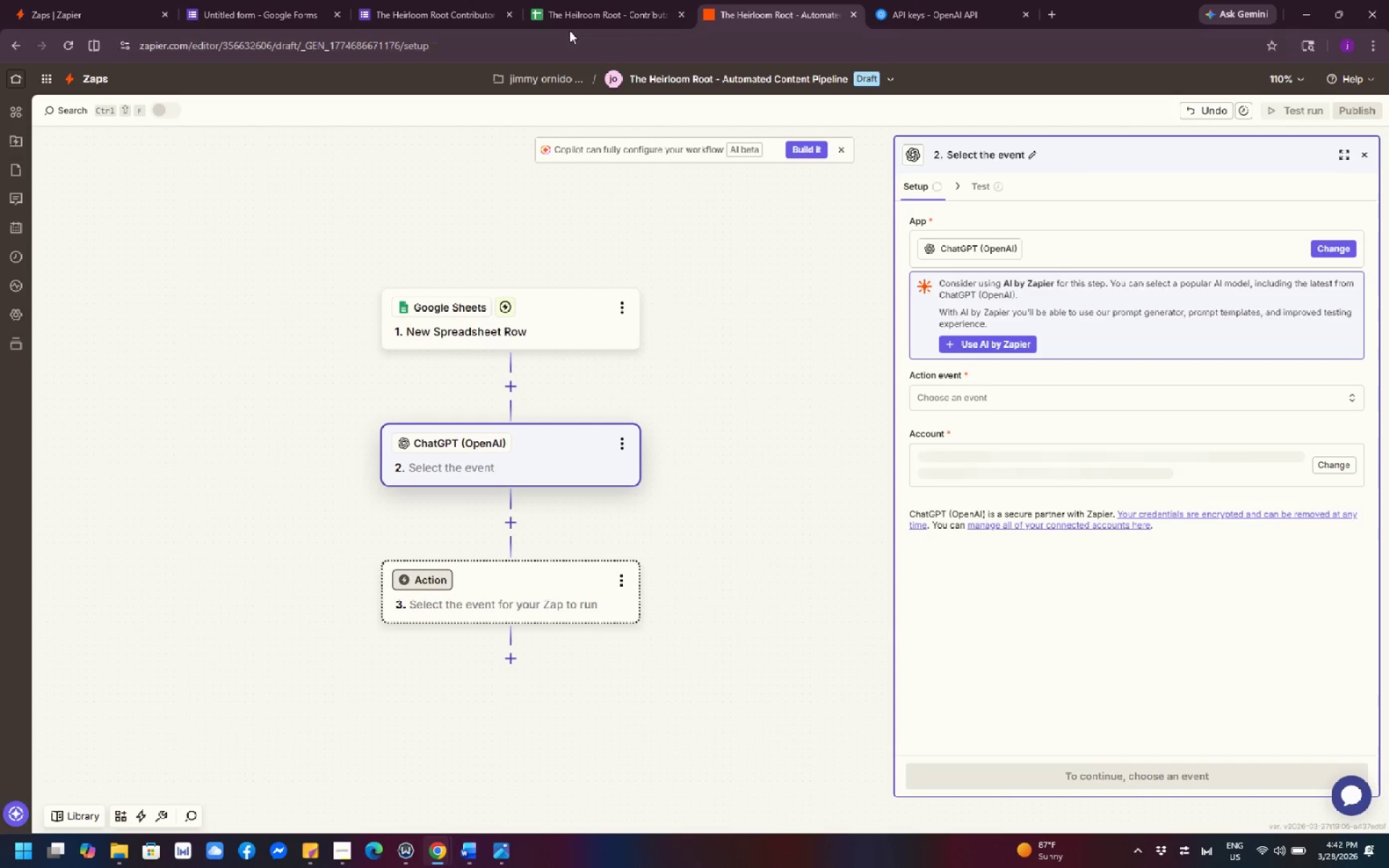 
left_click([920, 3])
 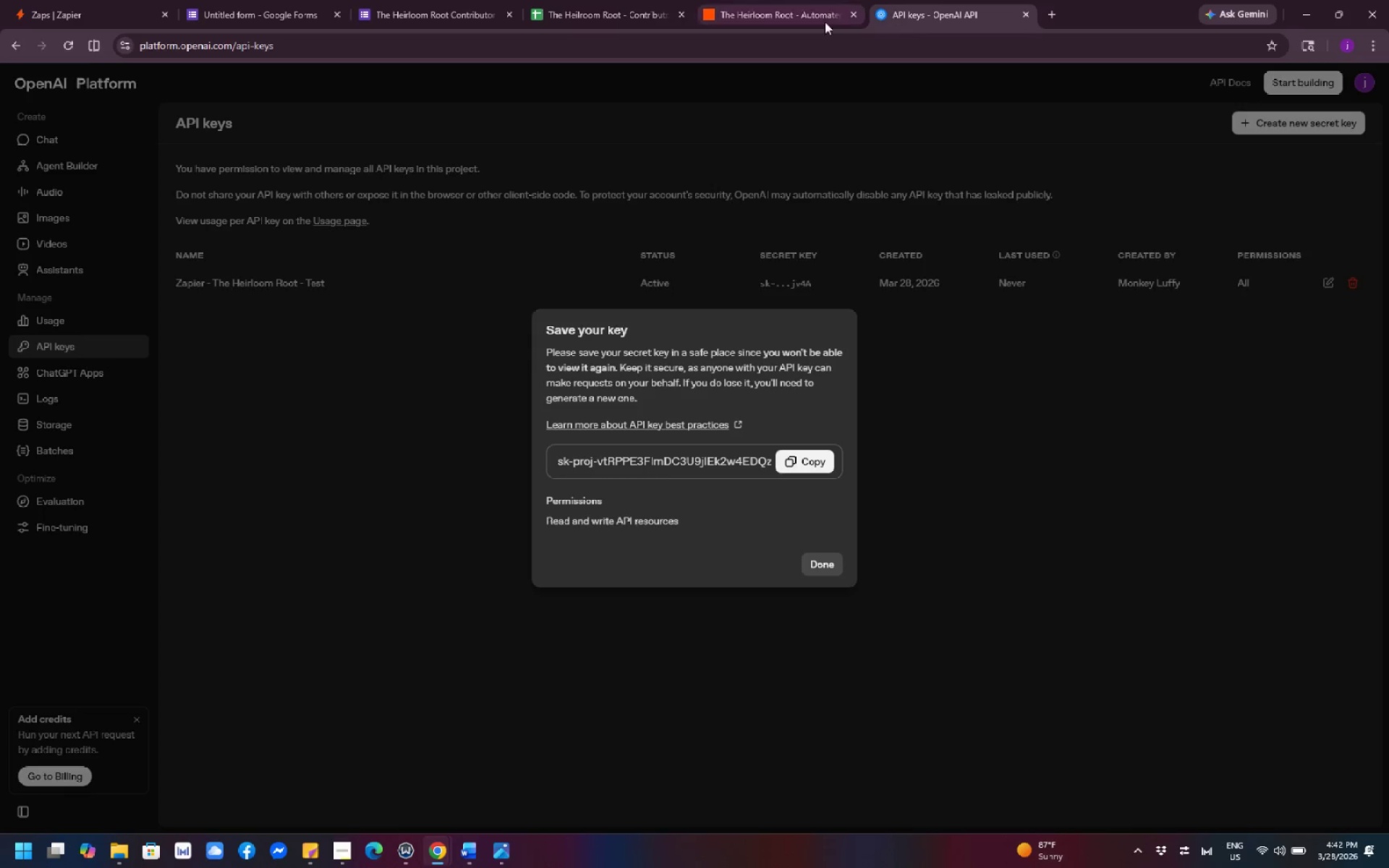 
left_click([784, 9])
 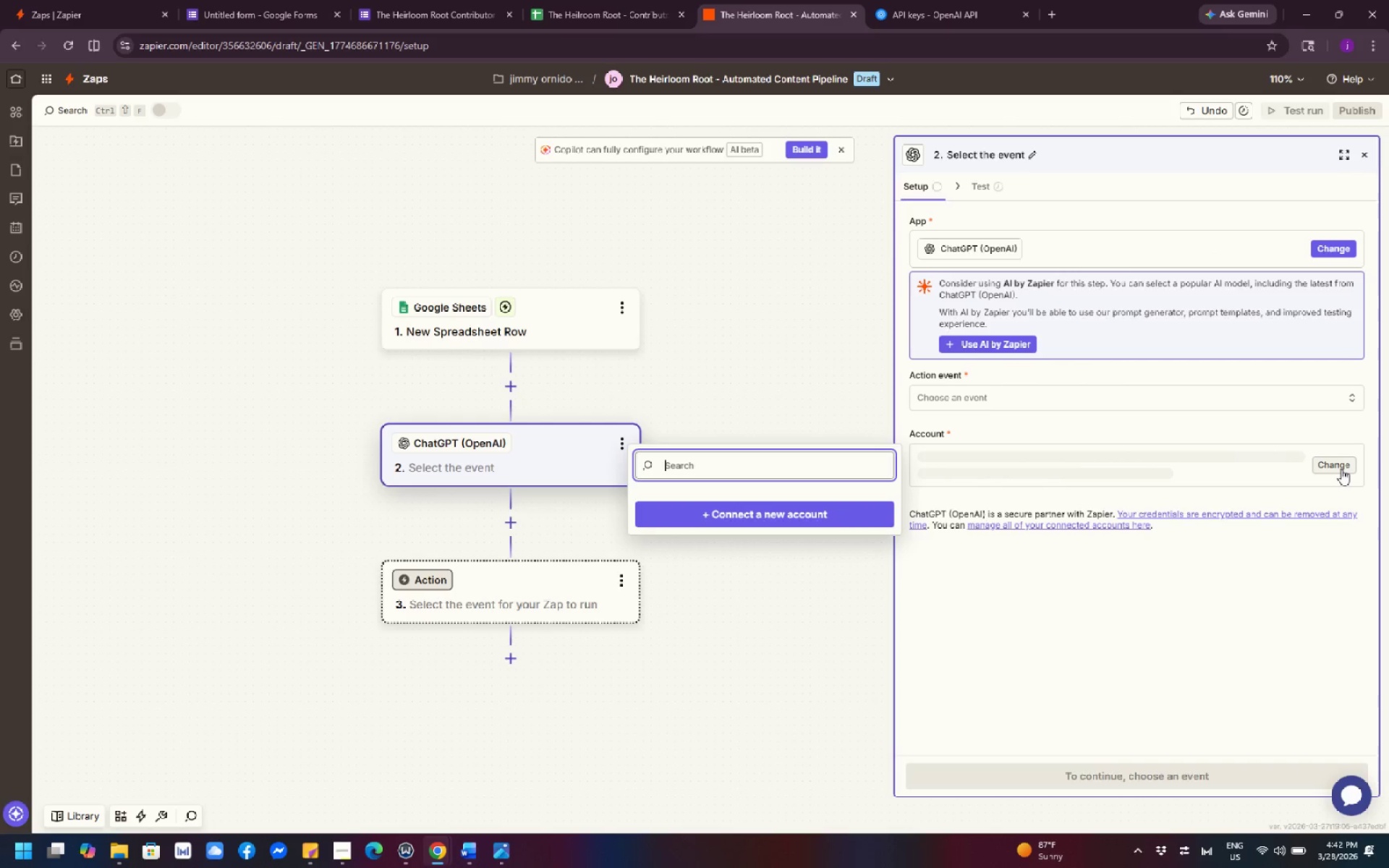 
wait(7.98)
 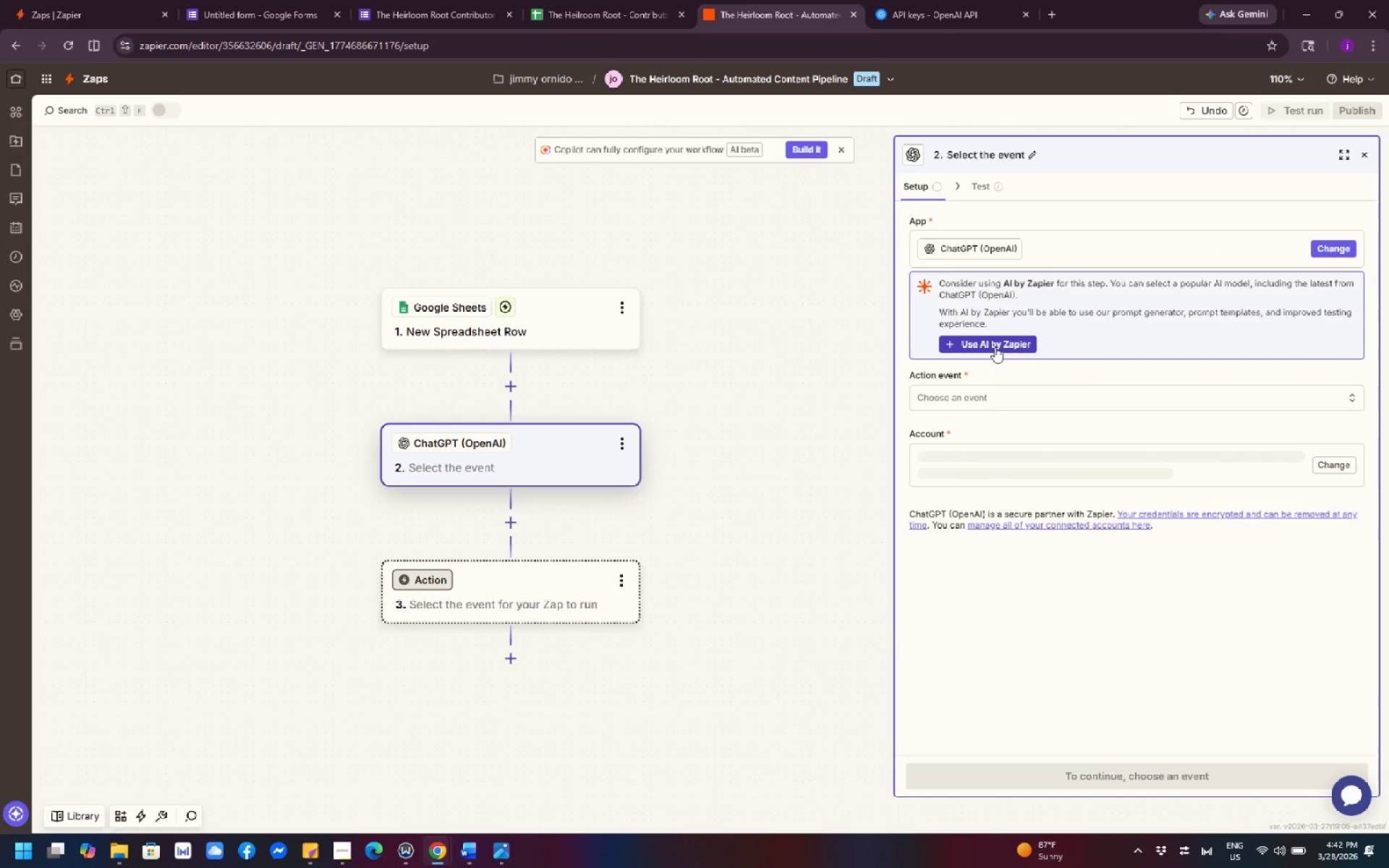 
left_click([807, 506])
 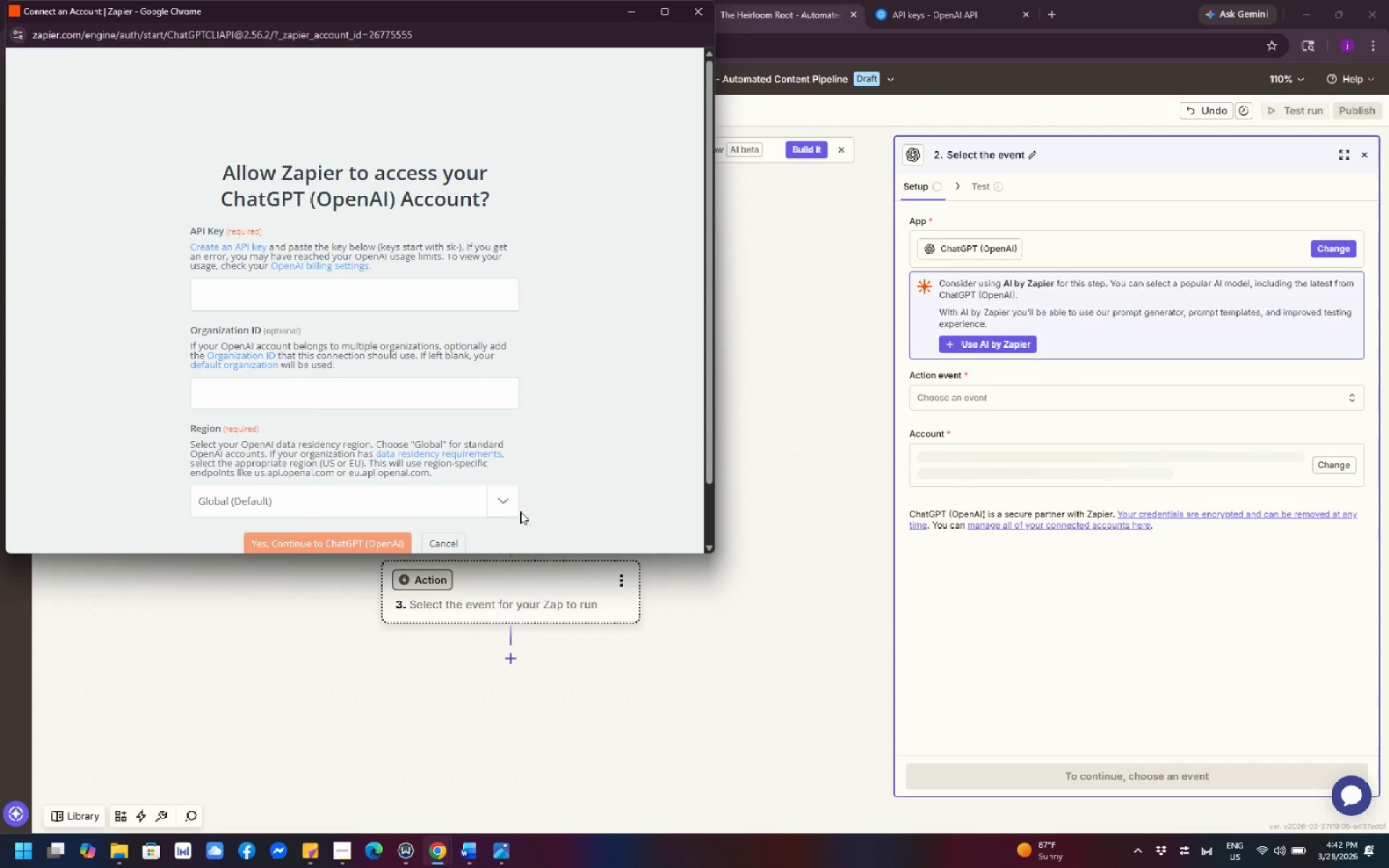 
wait(7.34)
 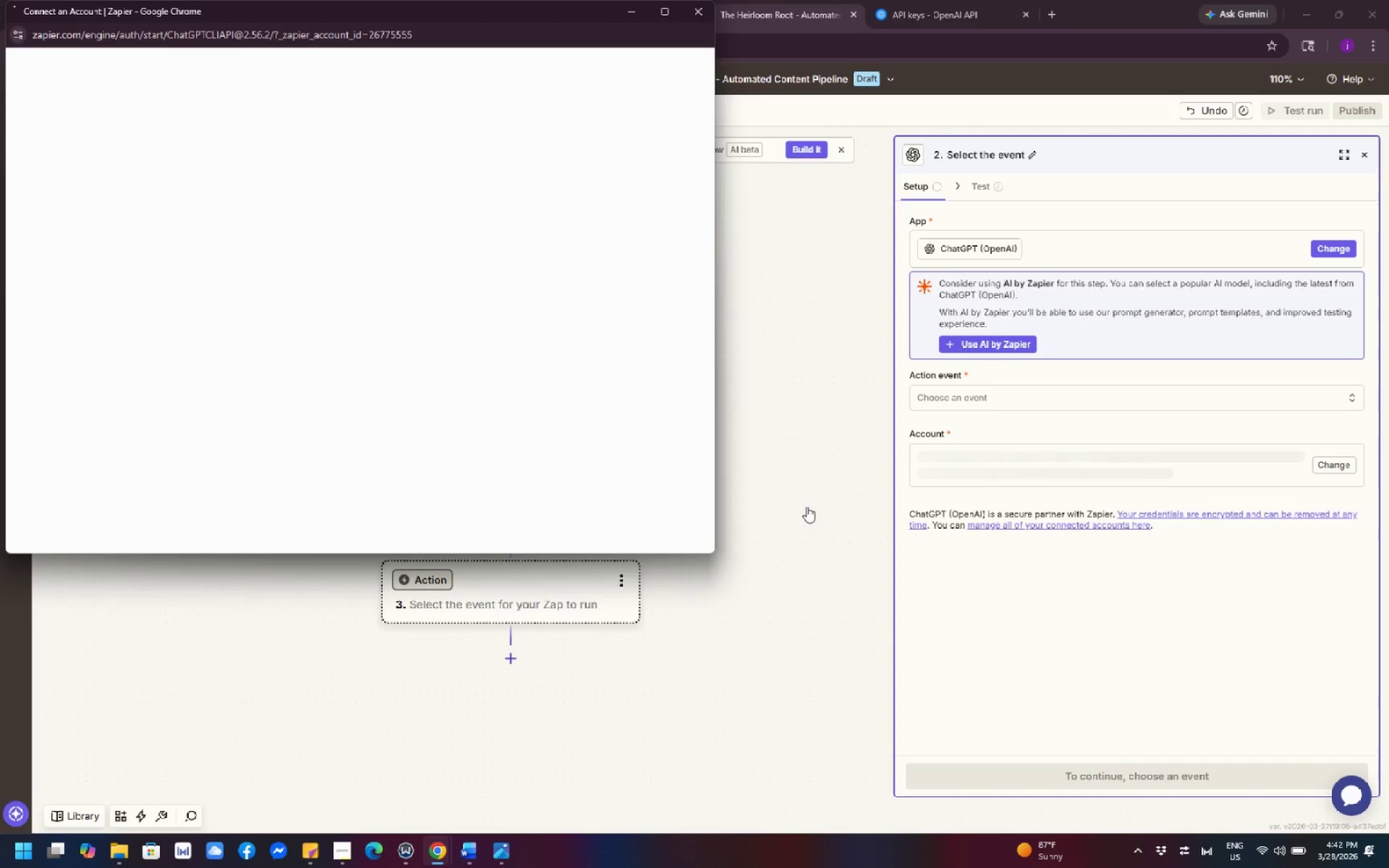 
left_click_drag(start_coordinate=[425, 301], to_coordinate=[428, 294])
 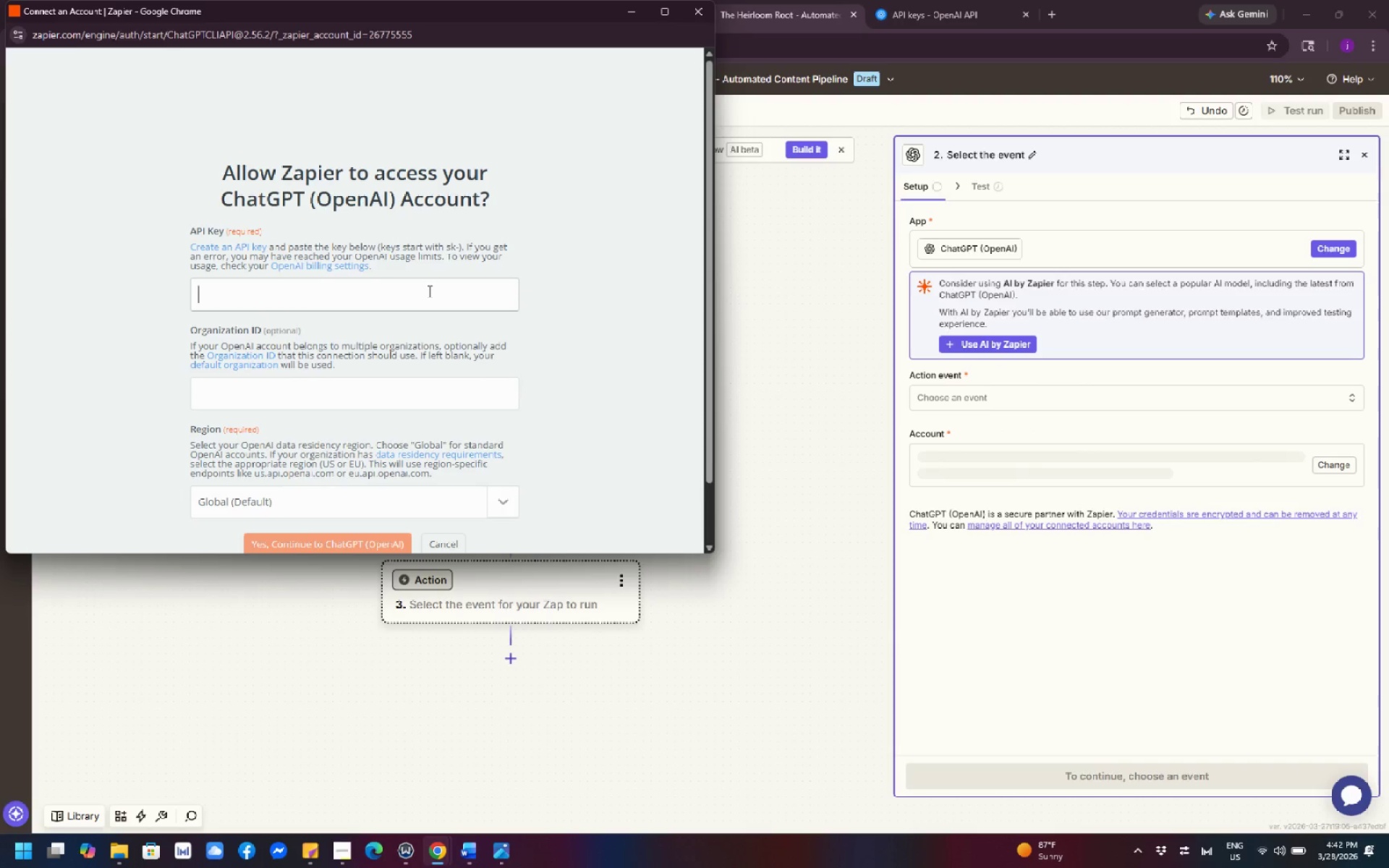 
key(Control+V)
 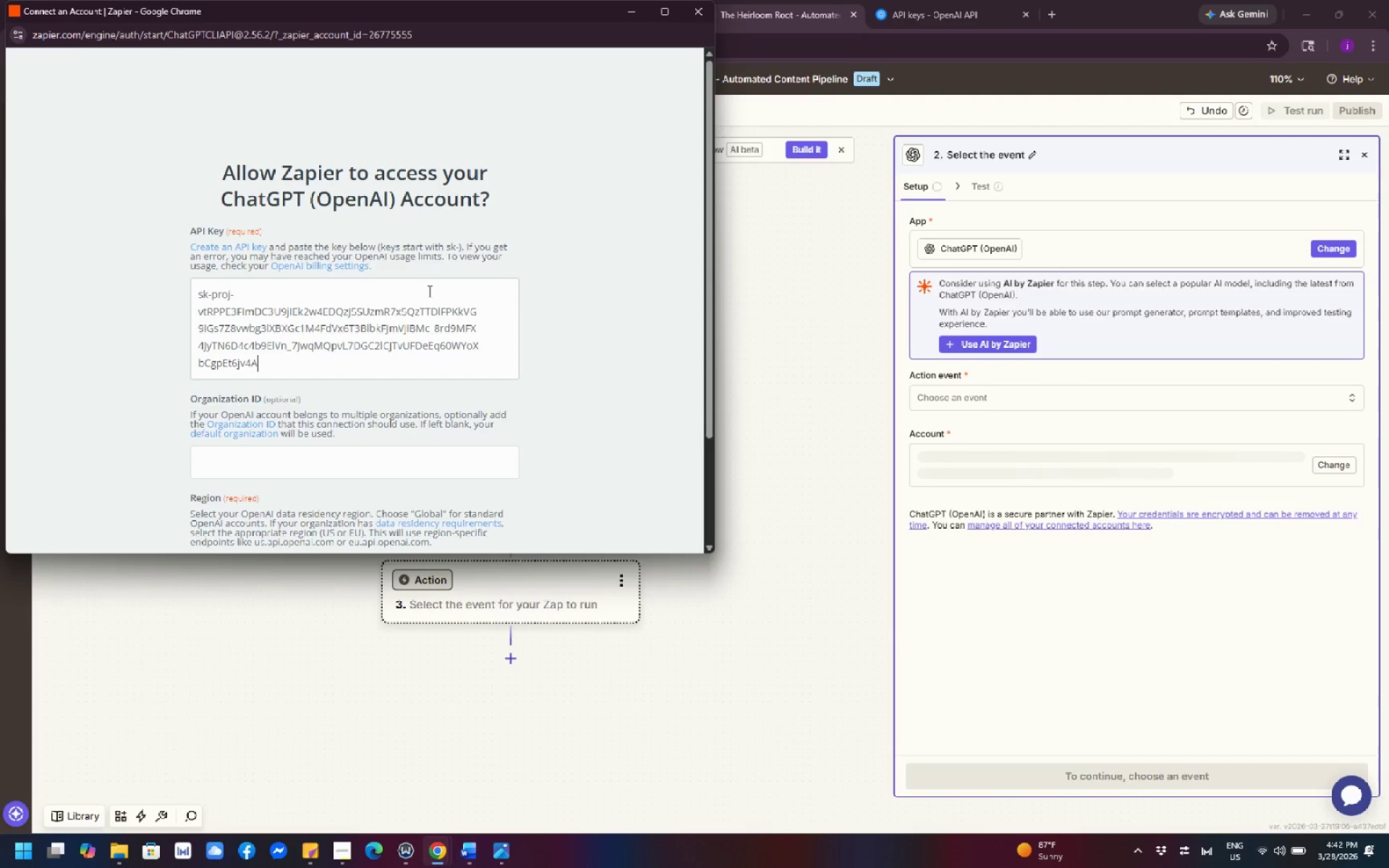 
scroll: coordinate [493, 326], scroll_direction: down, amount: 1.0
 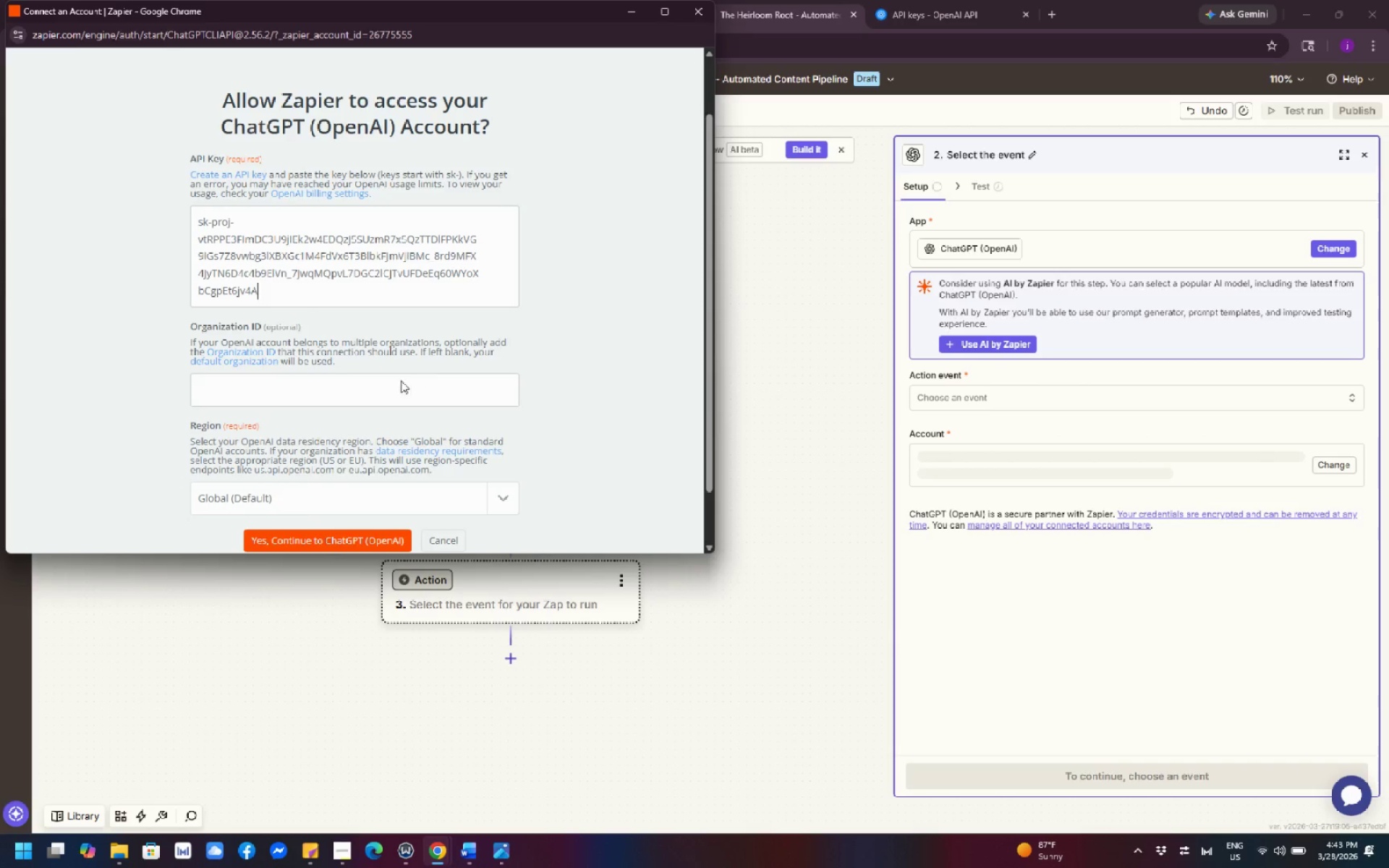 
left_click([383, 392])
 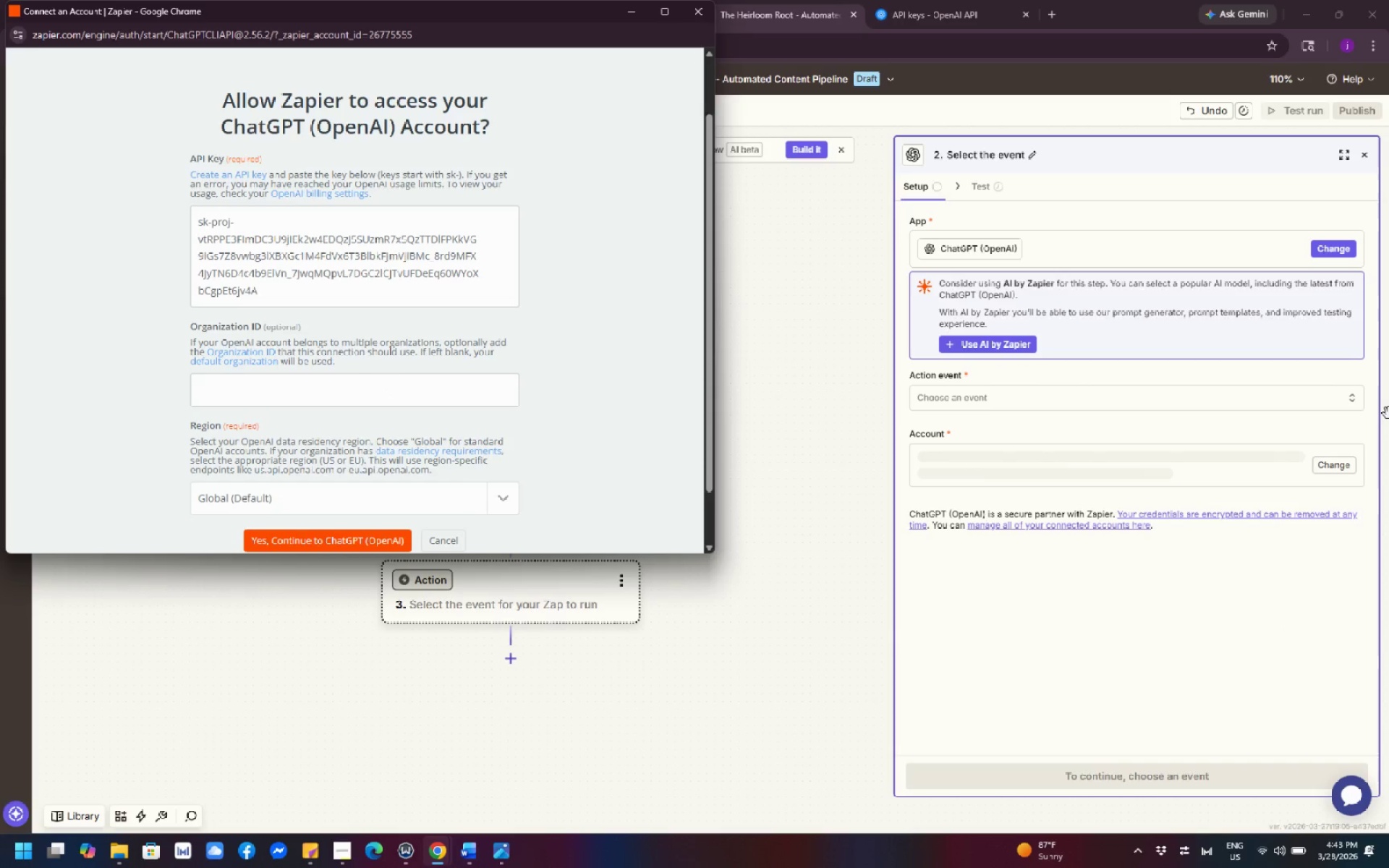 
wait(16.64)
 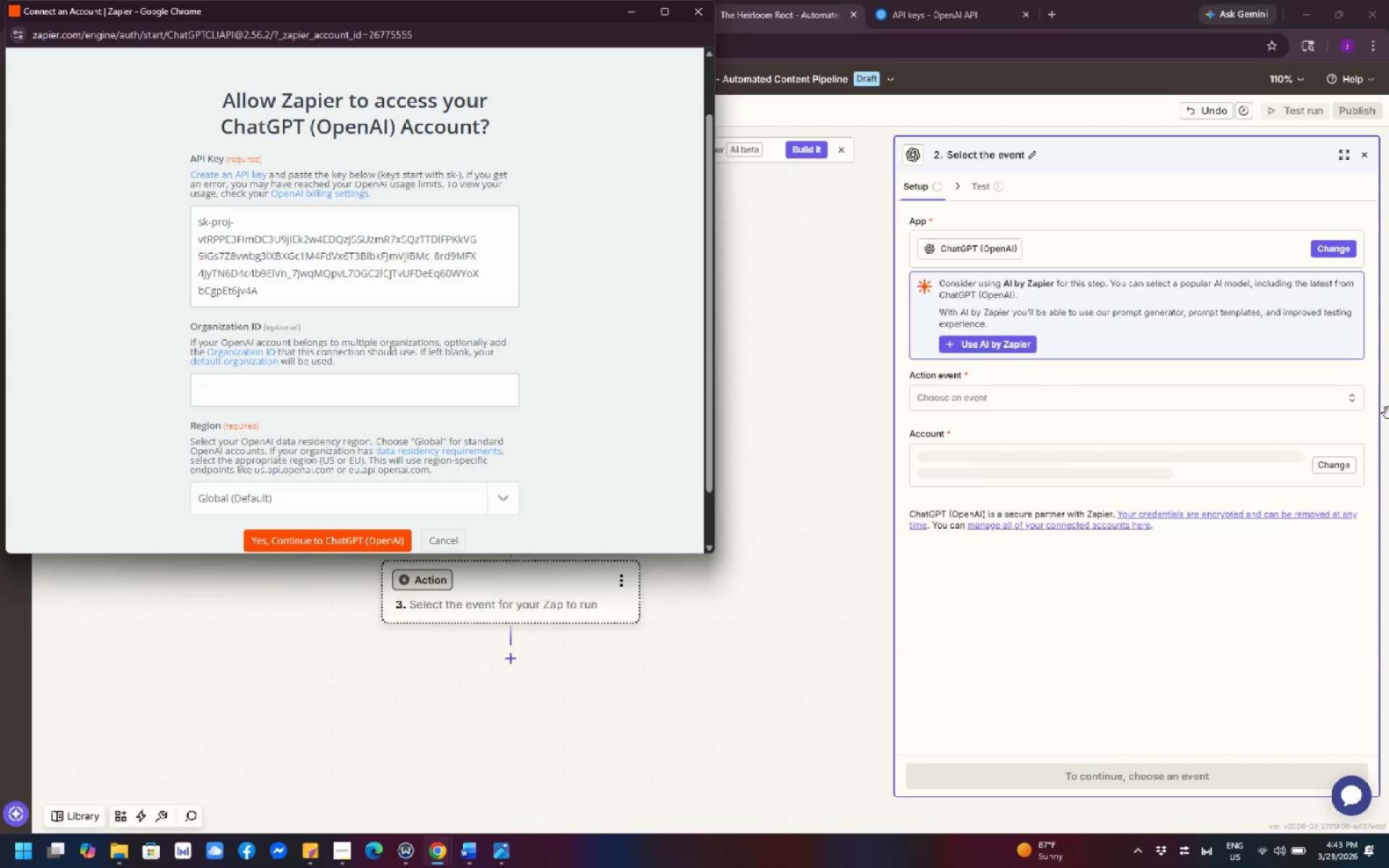 
scroll: coordinate [625, 437], scroll_direction: down, amount: 2.0
 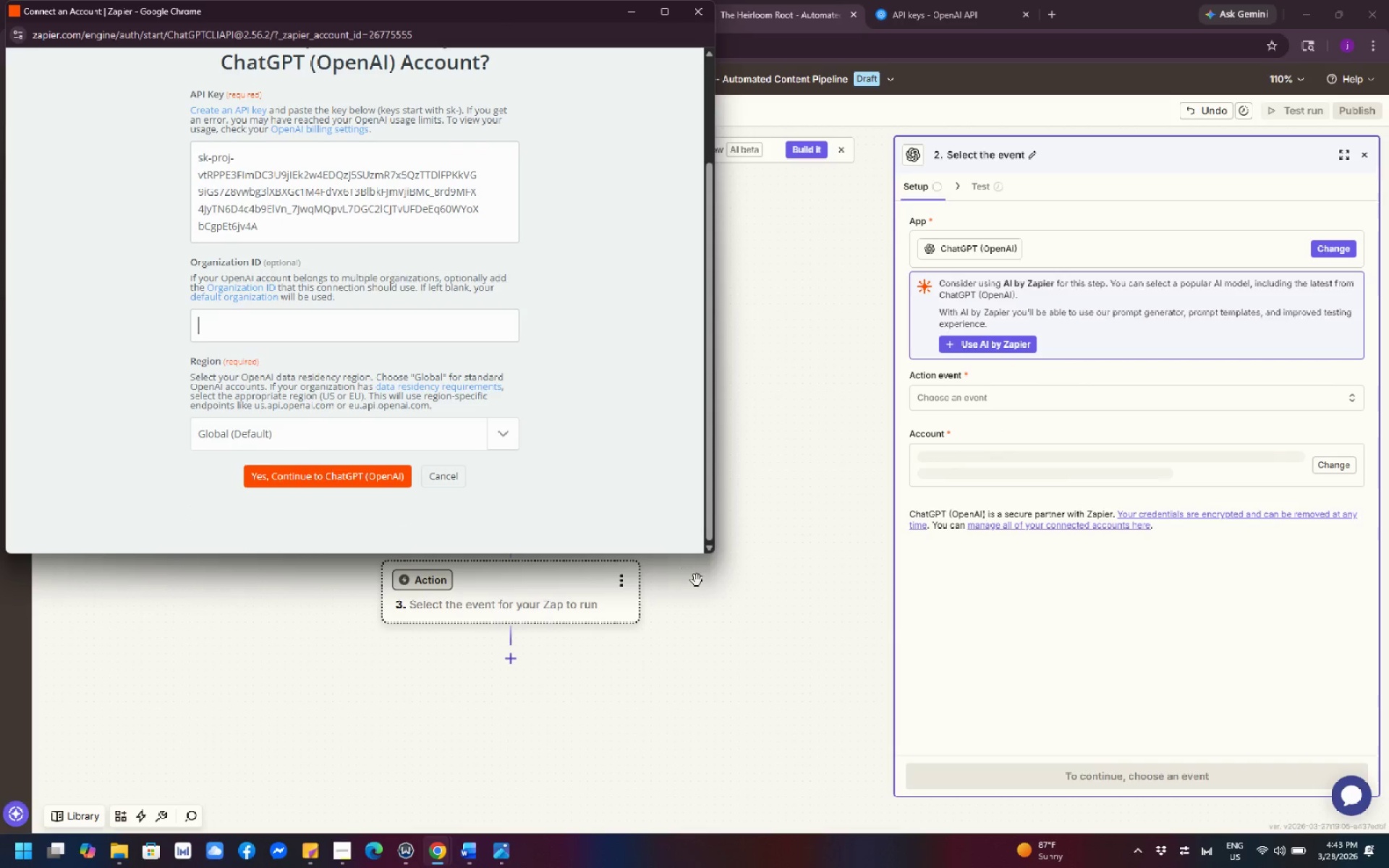 
wait(7.38)
 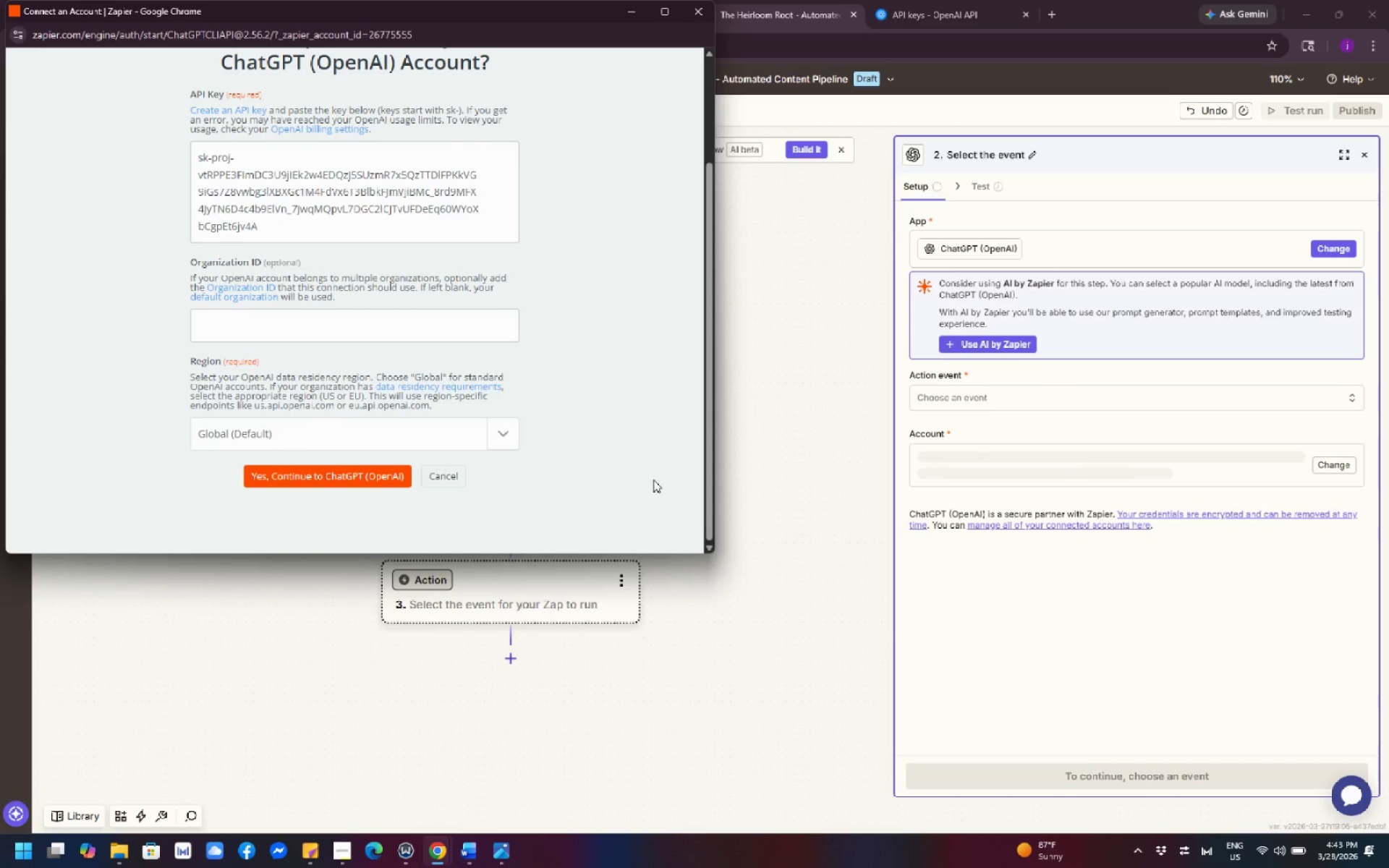 
scroll: coordinate [609, 453], scroll_direction: up, amount: 2.0
 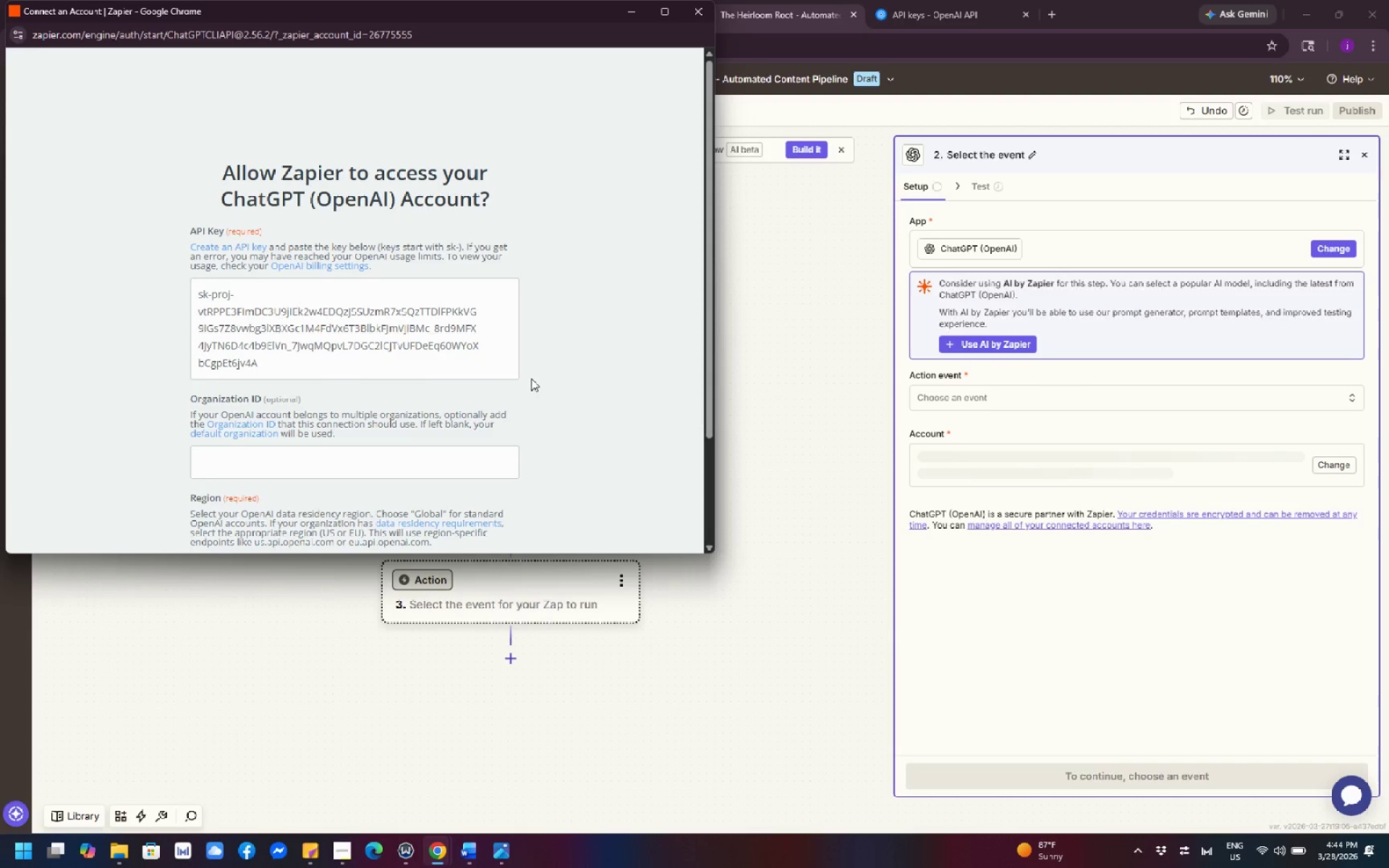 
wait(42.96)
 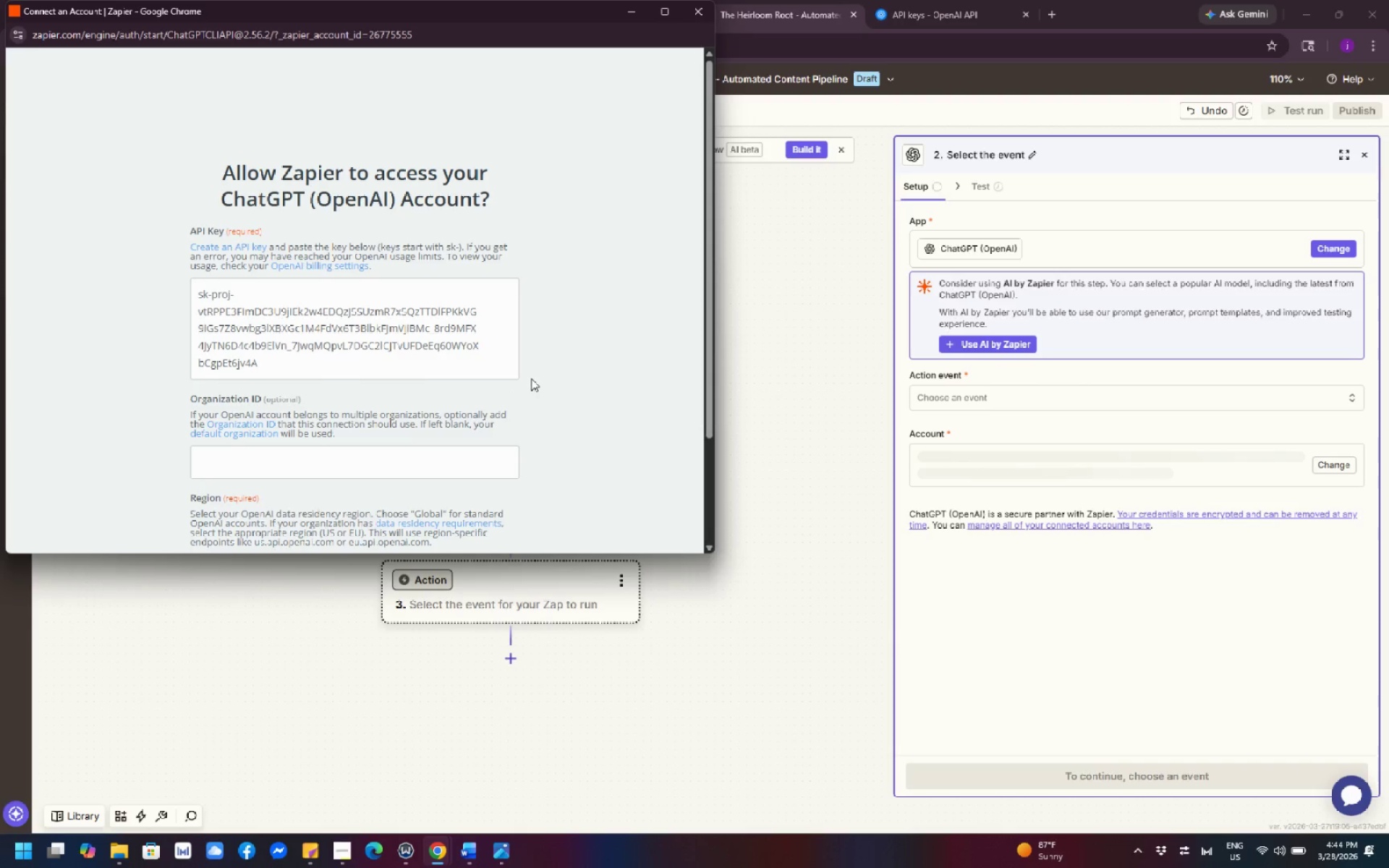 
left_click([250, 432])
 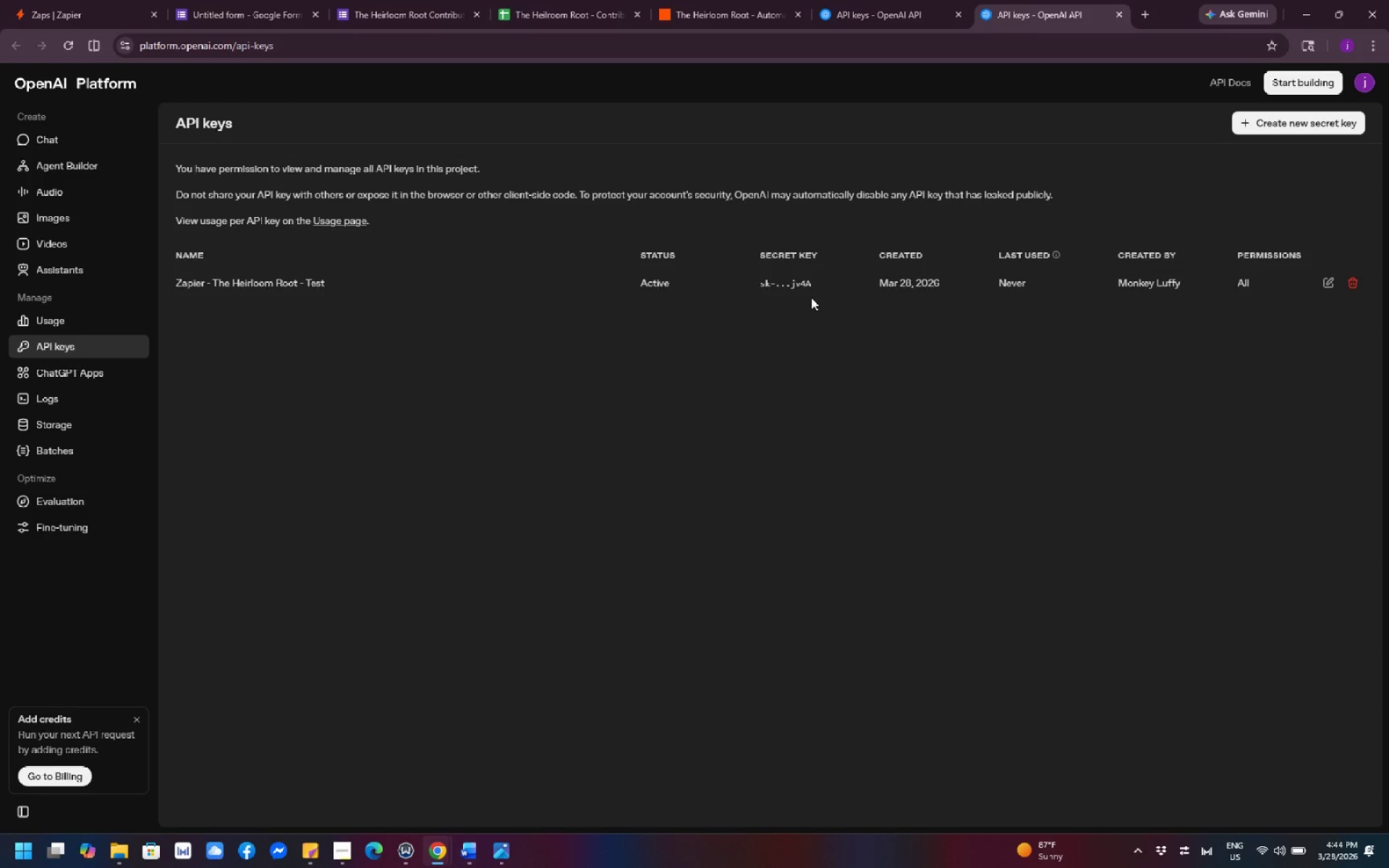 
wait(28.55)
 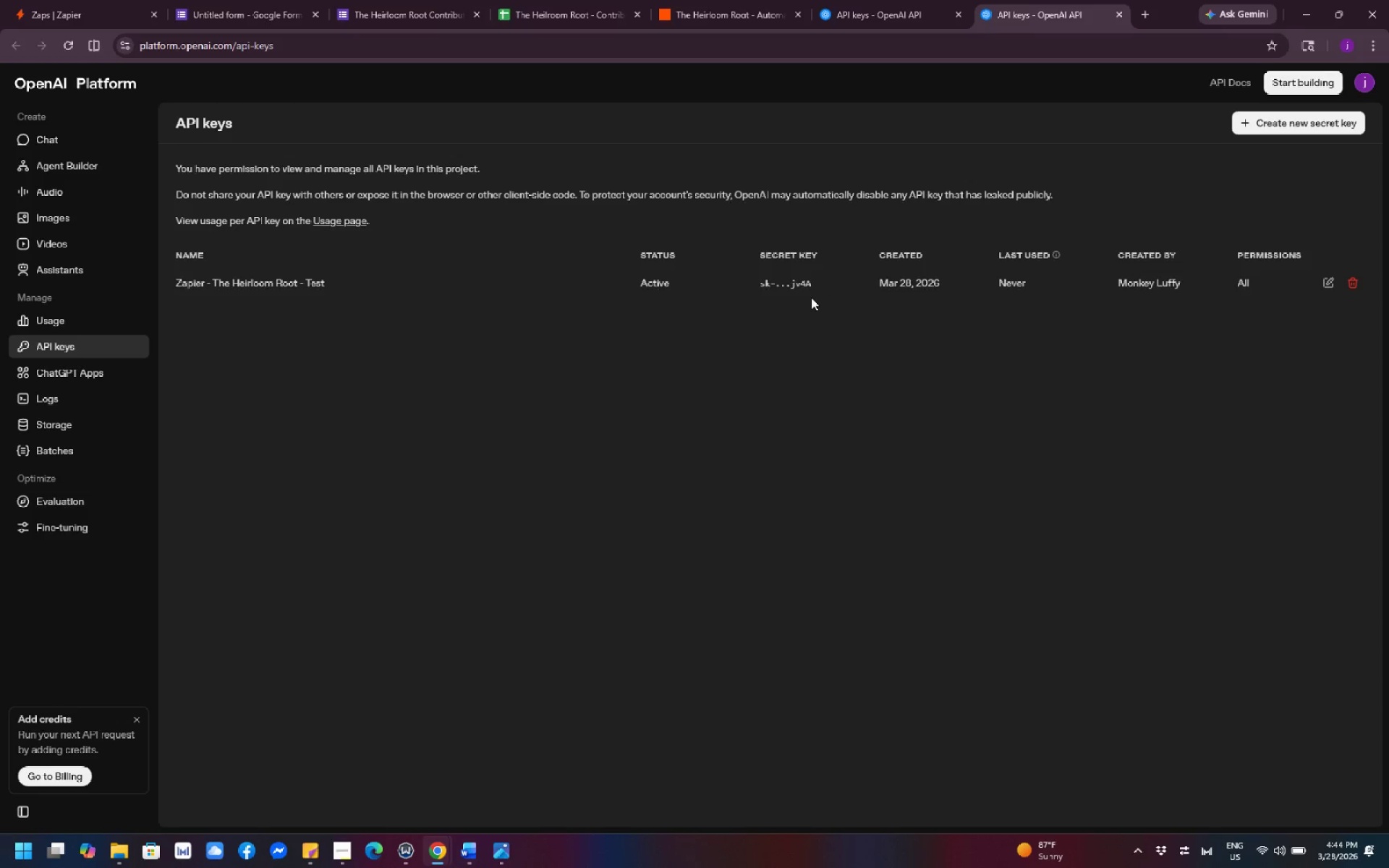 
left_click([884, 11])
 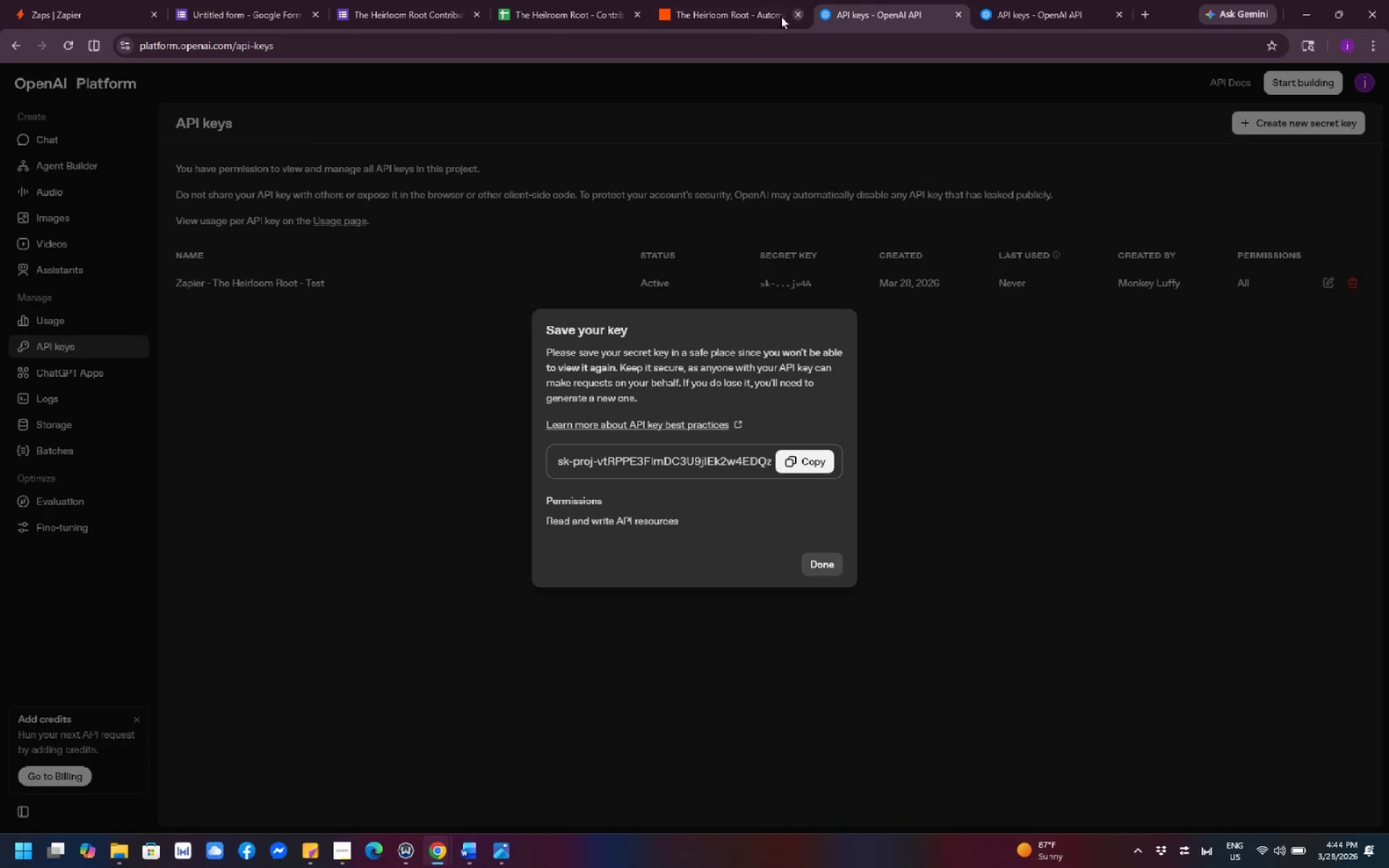 
left_click([734, 16])
 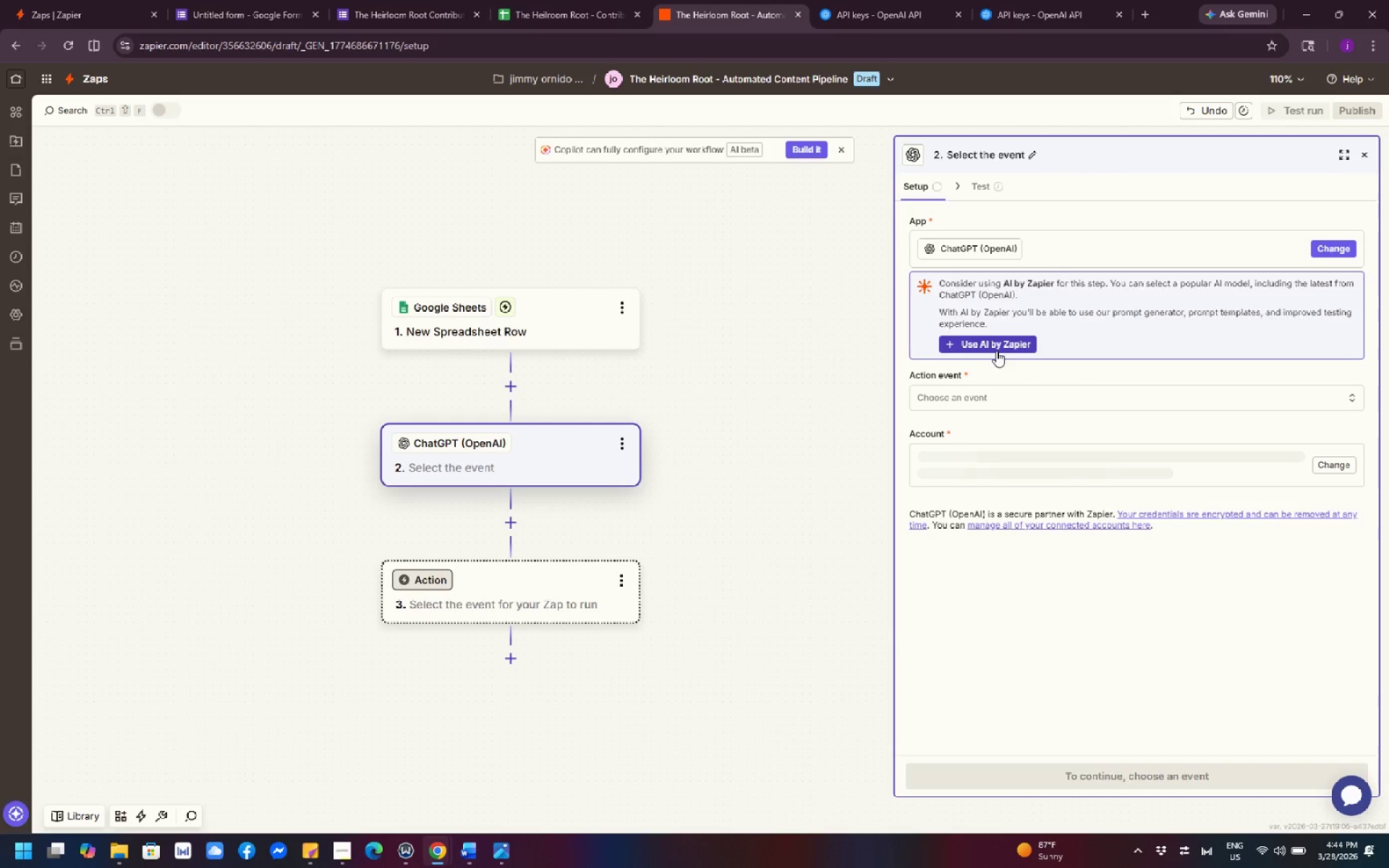 
left_click([1004, 344])
 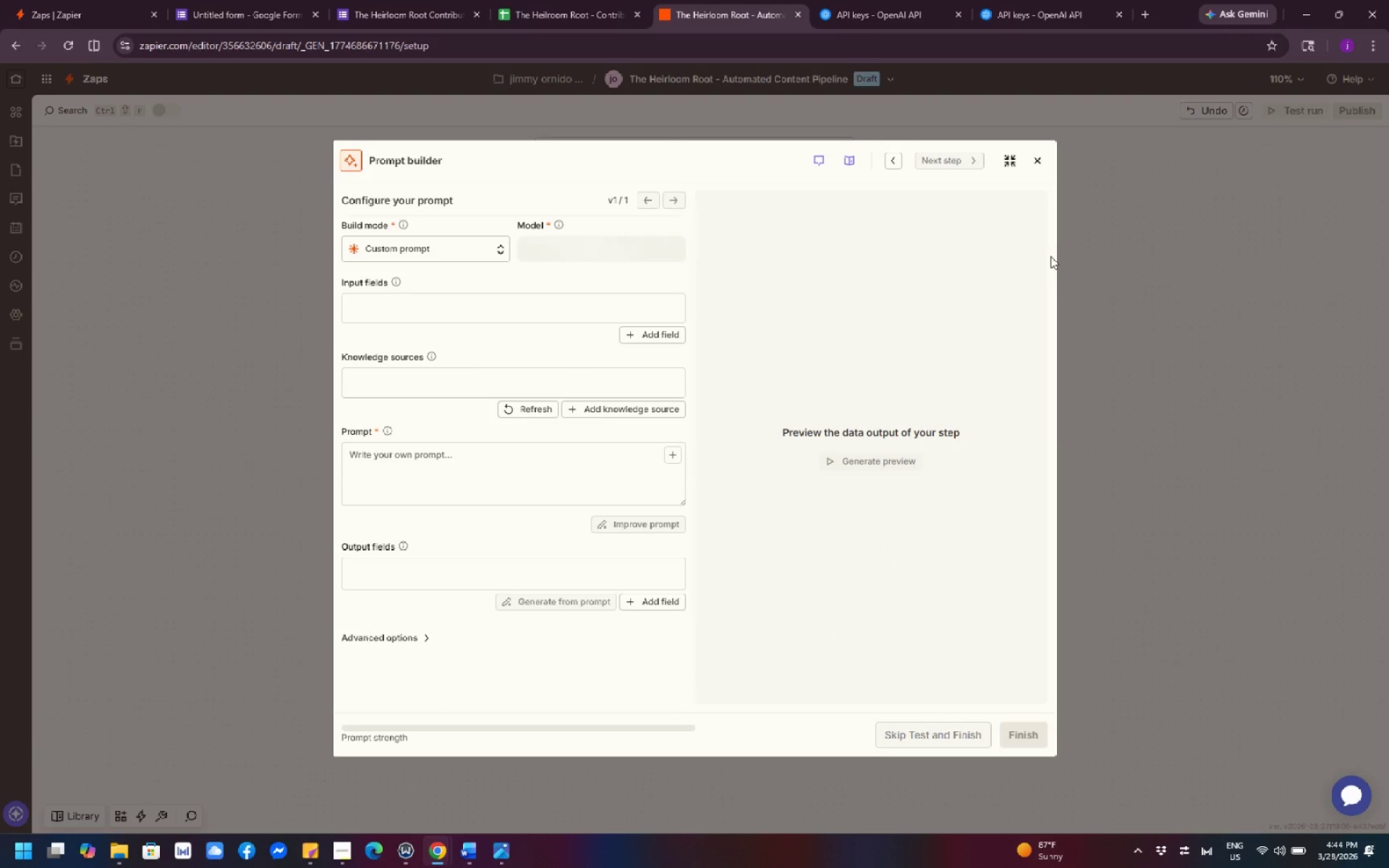 
left_click([1035, 166])
 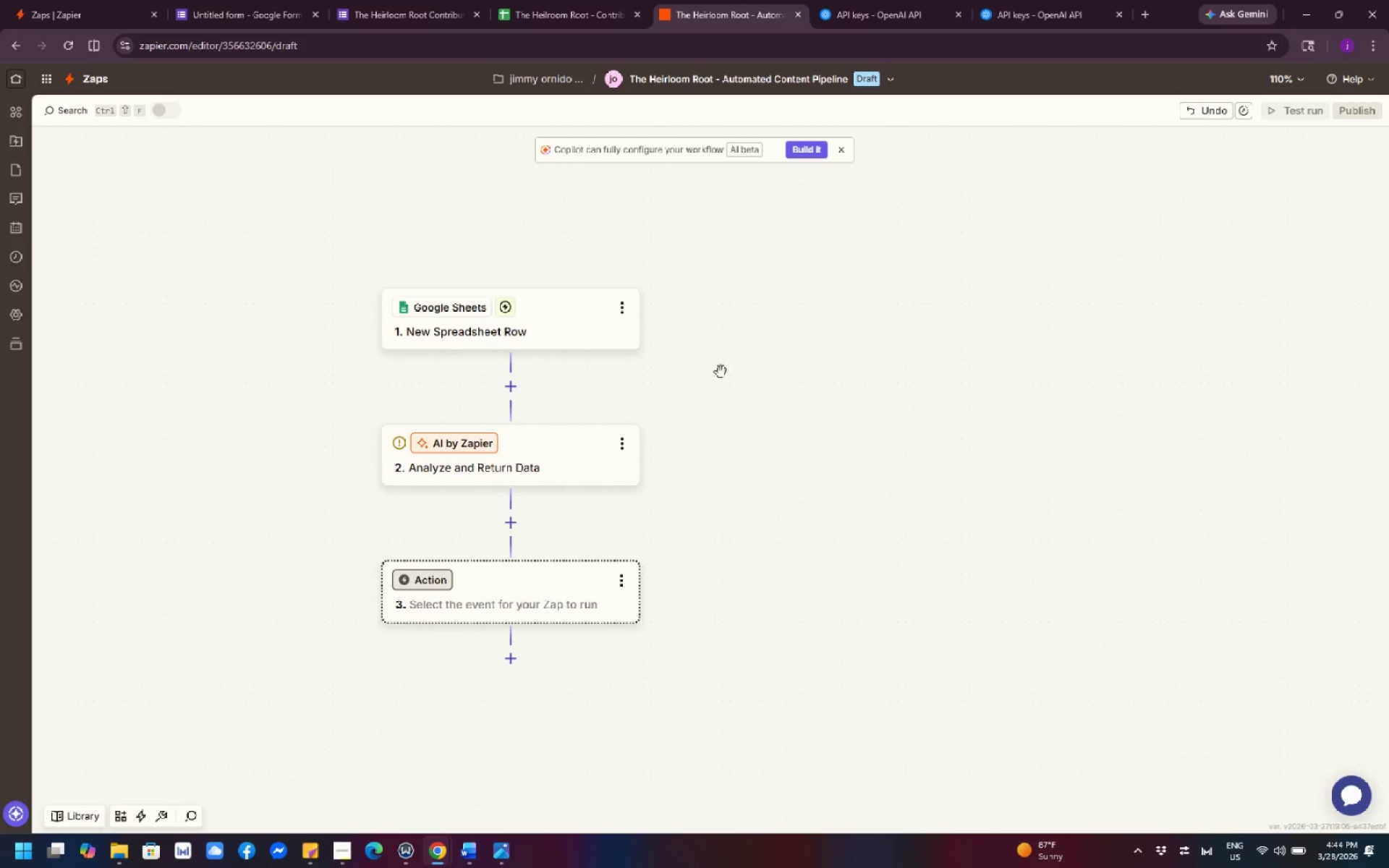 
left_click([563, 469])
 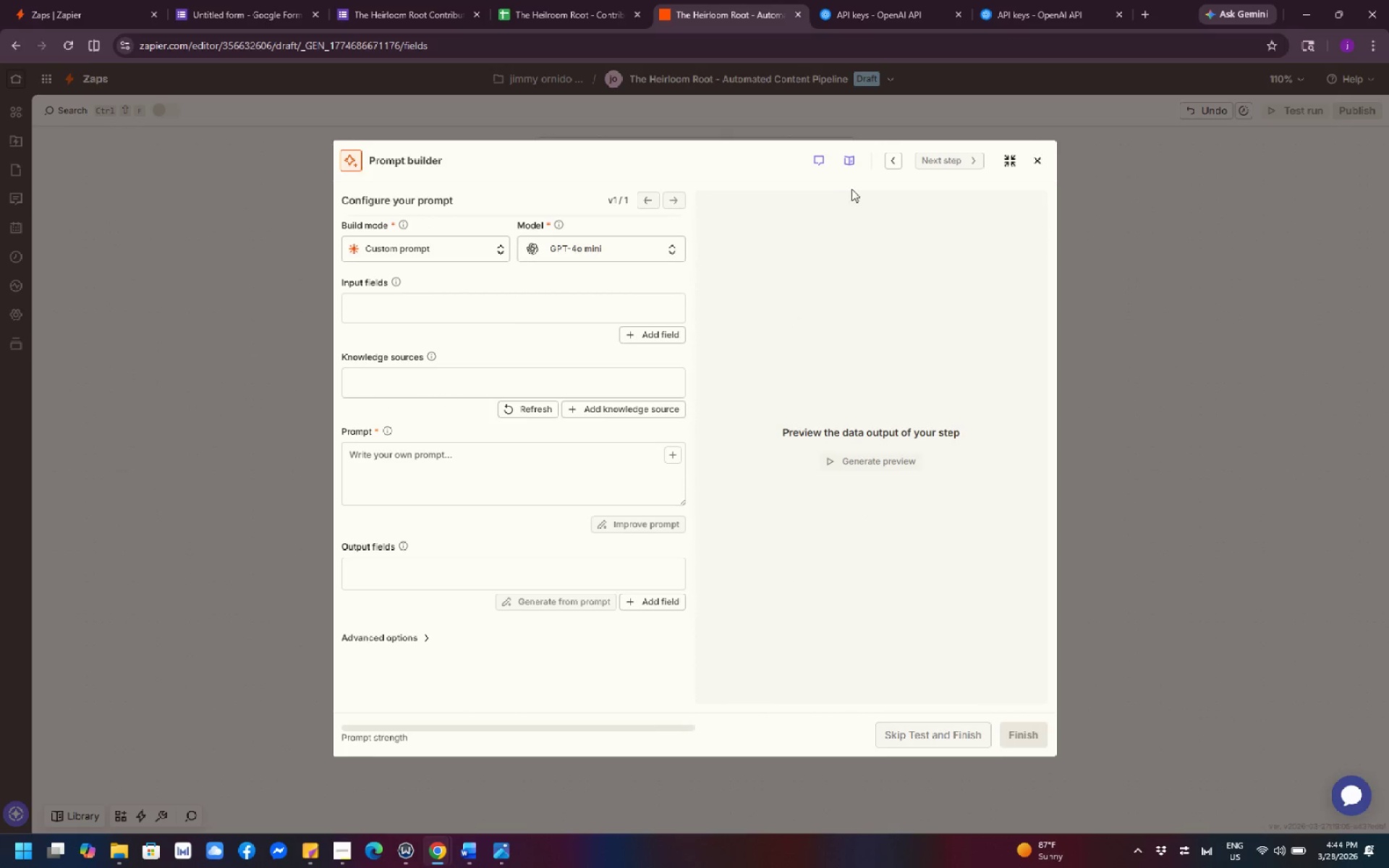 
left_click([891, 165])
 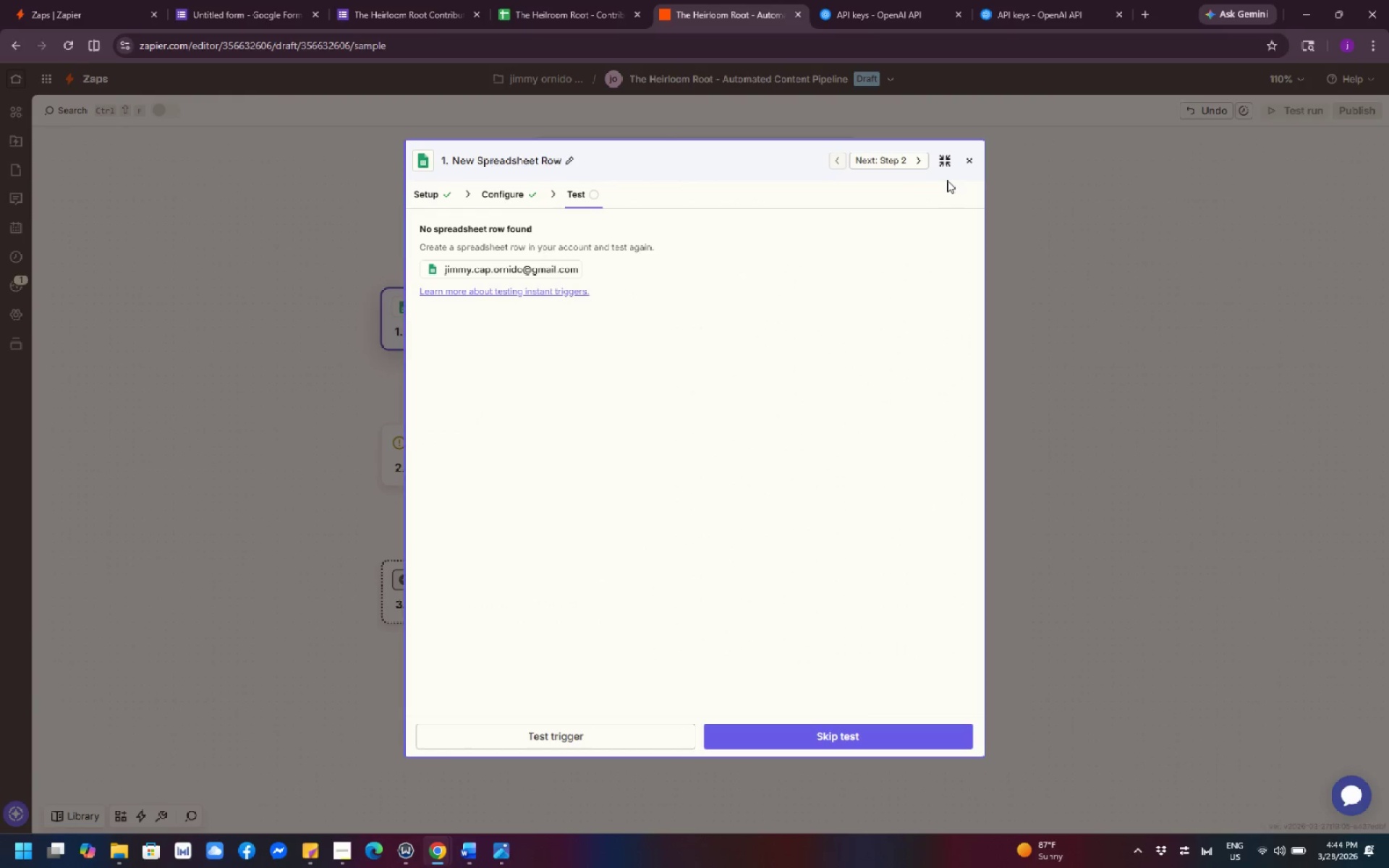 
left_click([966, 160])
 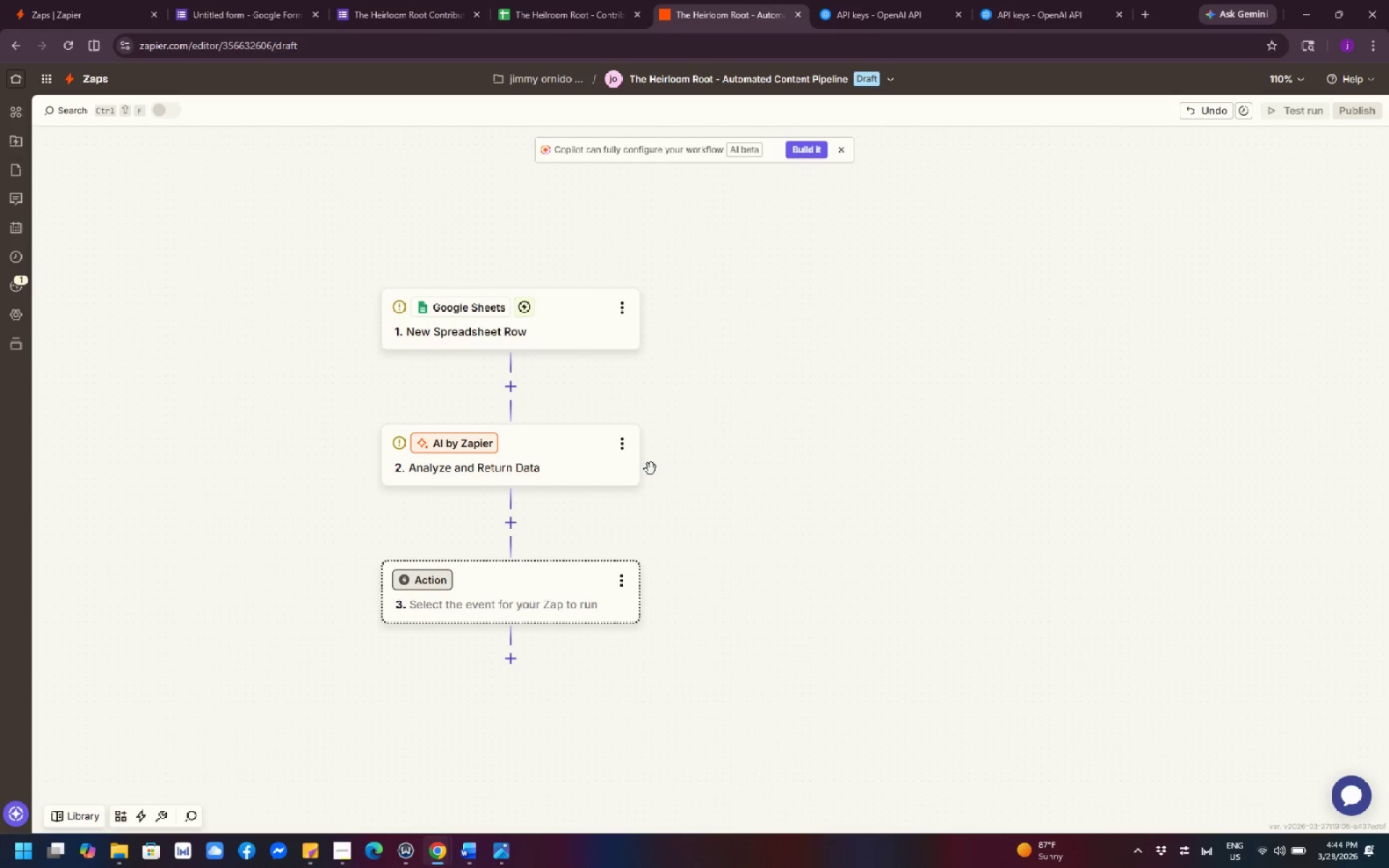 
left_click([595, 454])
 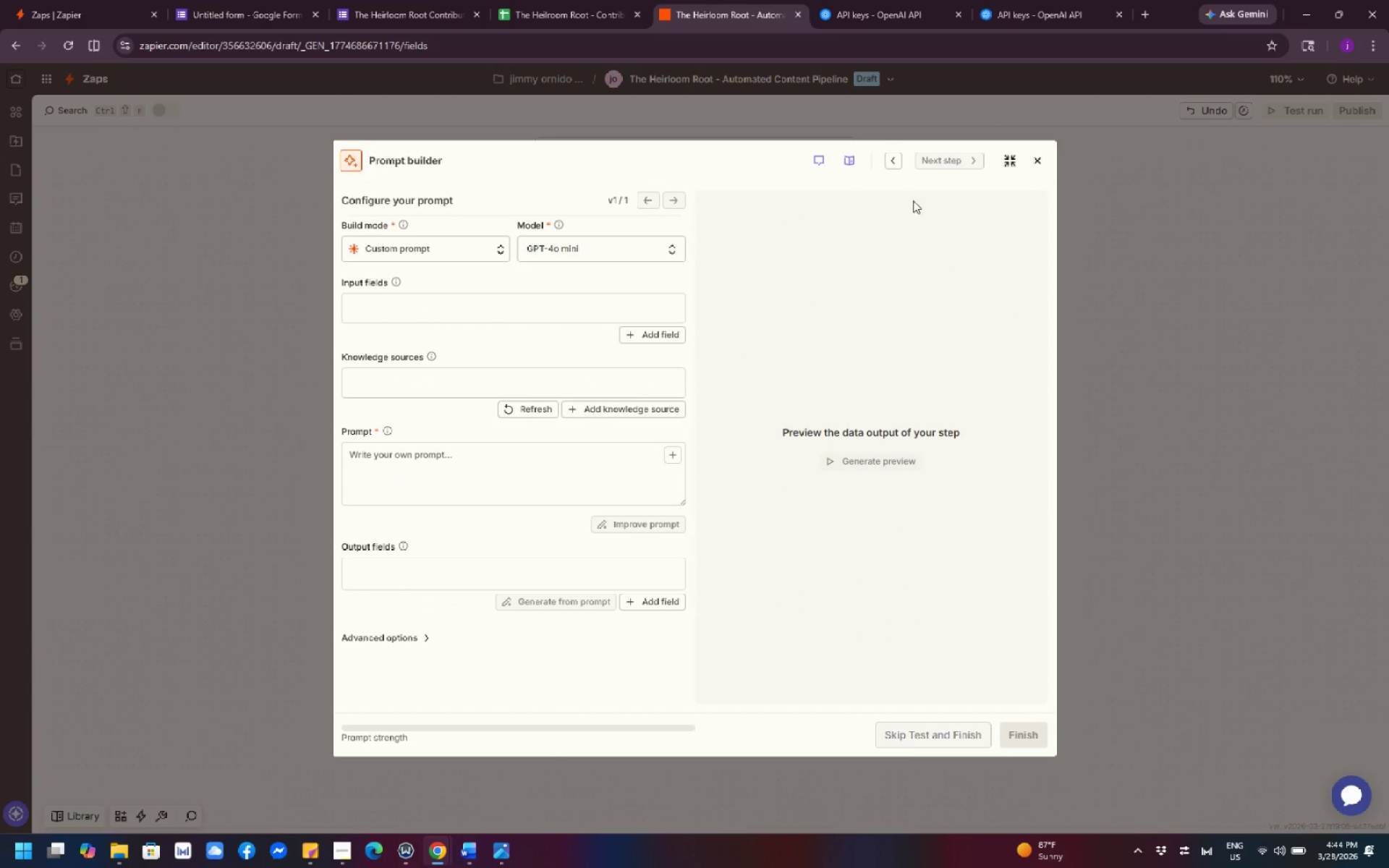 
left_click([1001, 161])
 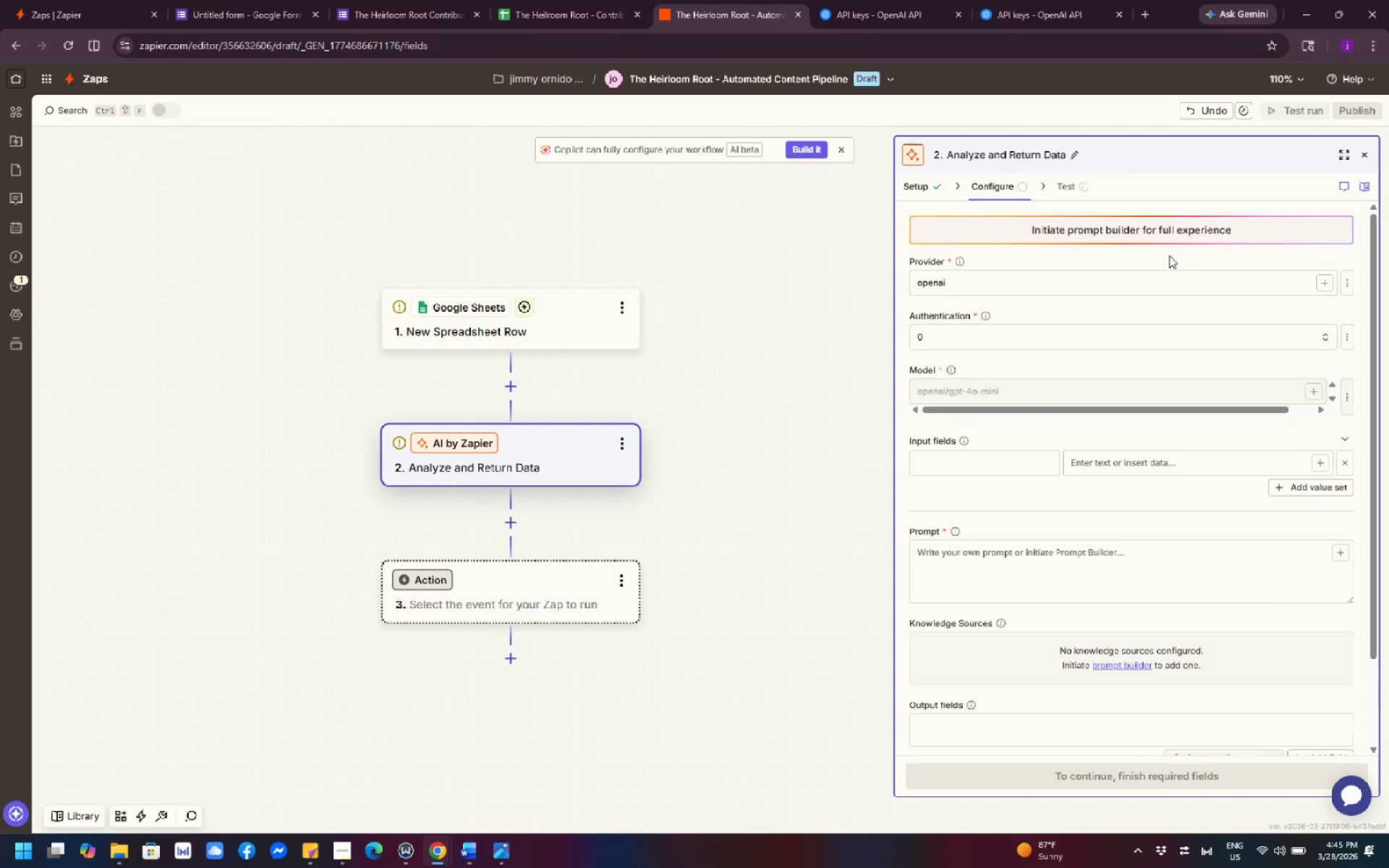 
scroll: coordinate [1188, 294], scroll_direction: up, amount: 5.0
 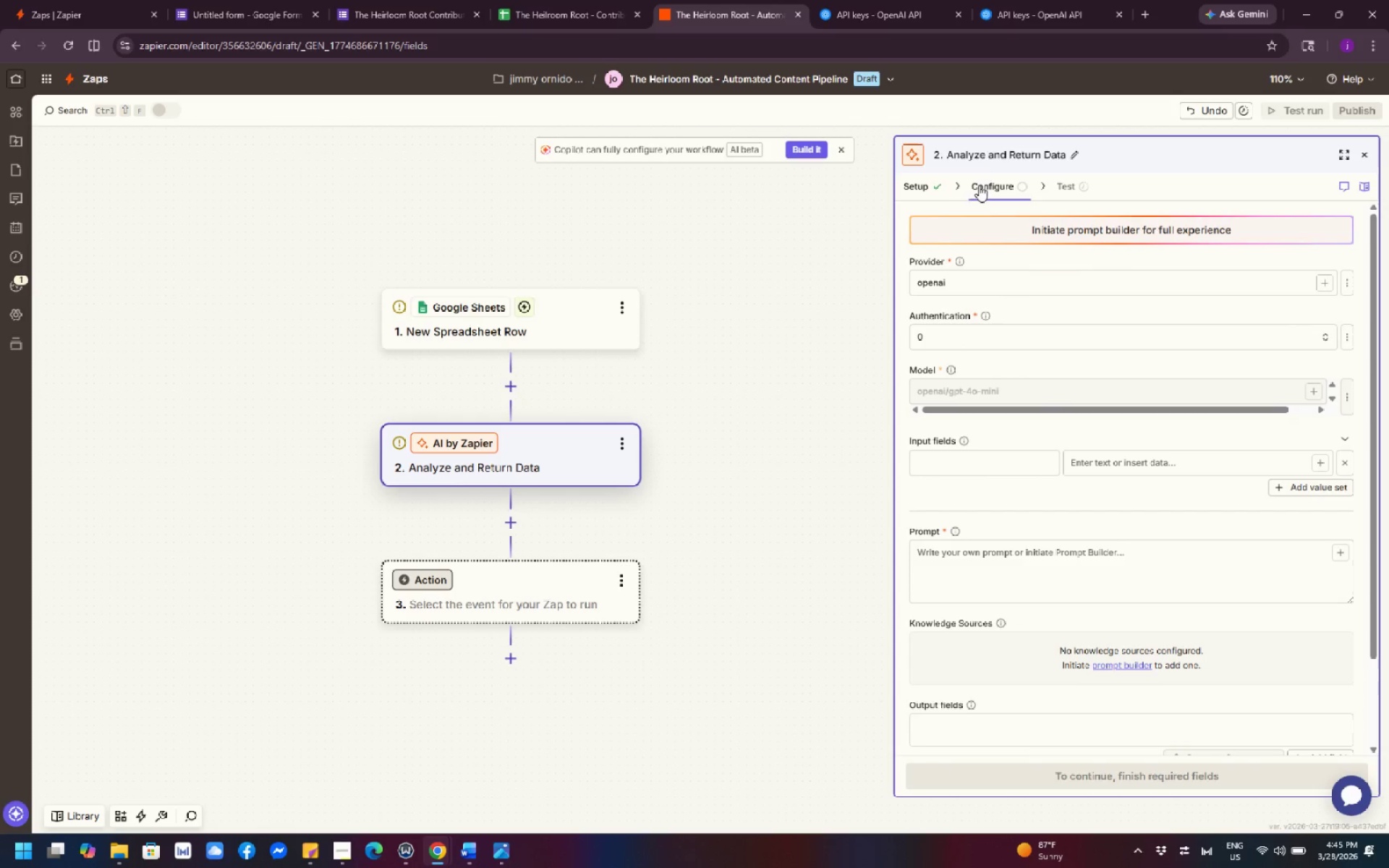 
left_click_drag(start_coordinate=[985, 179], to_coordinate=[989, 180])
 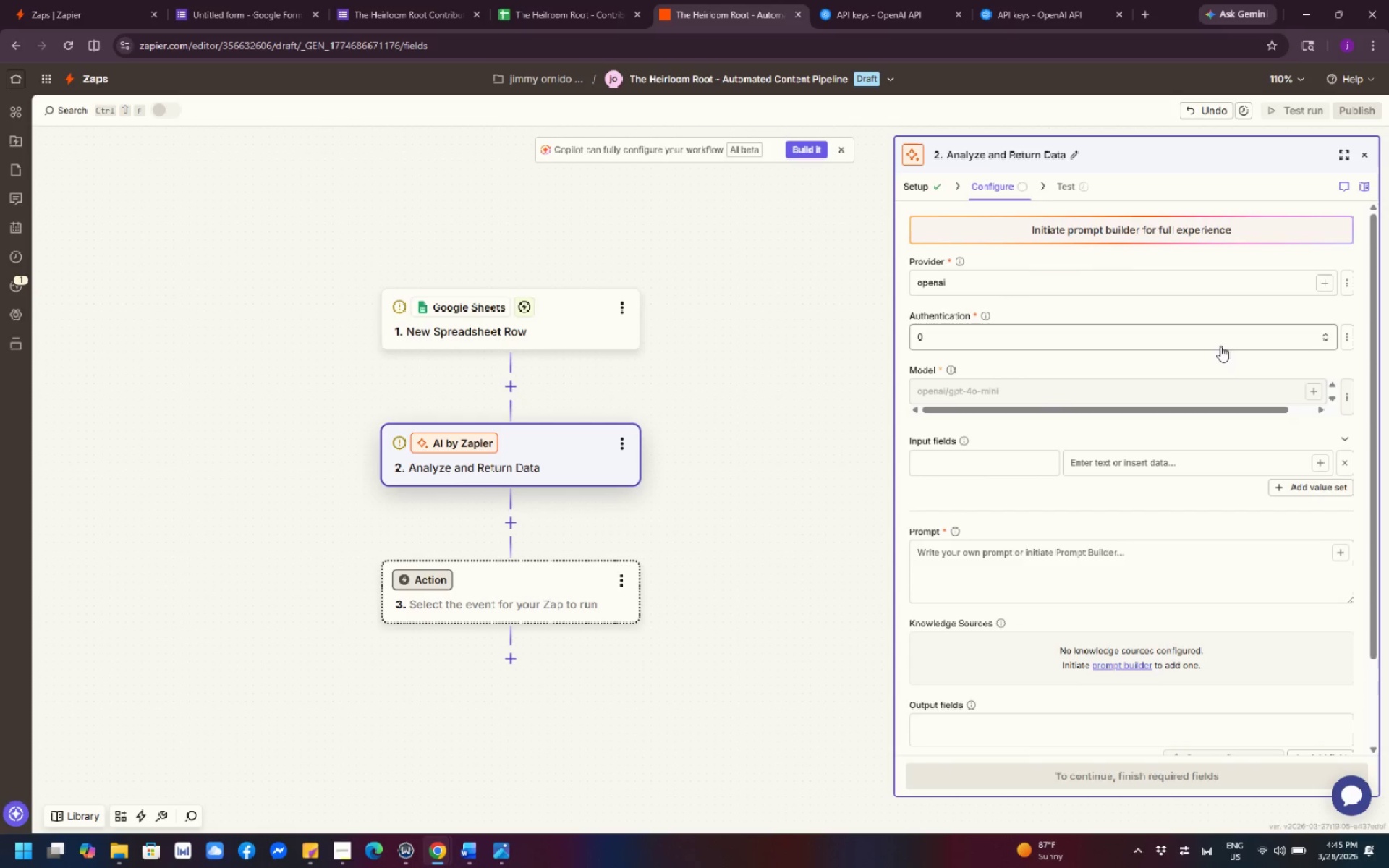 
scroll: coordinate [1268, 352], scroll_direction: up, amount: 10.0
 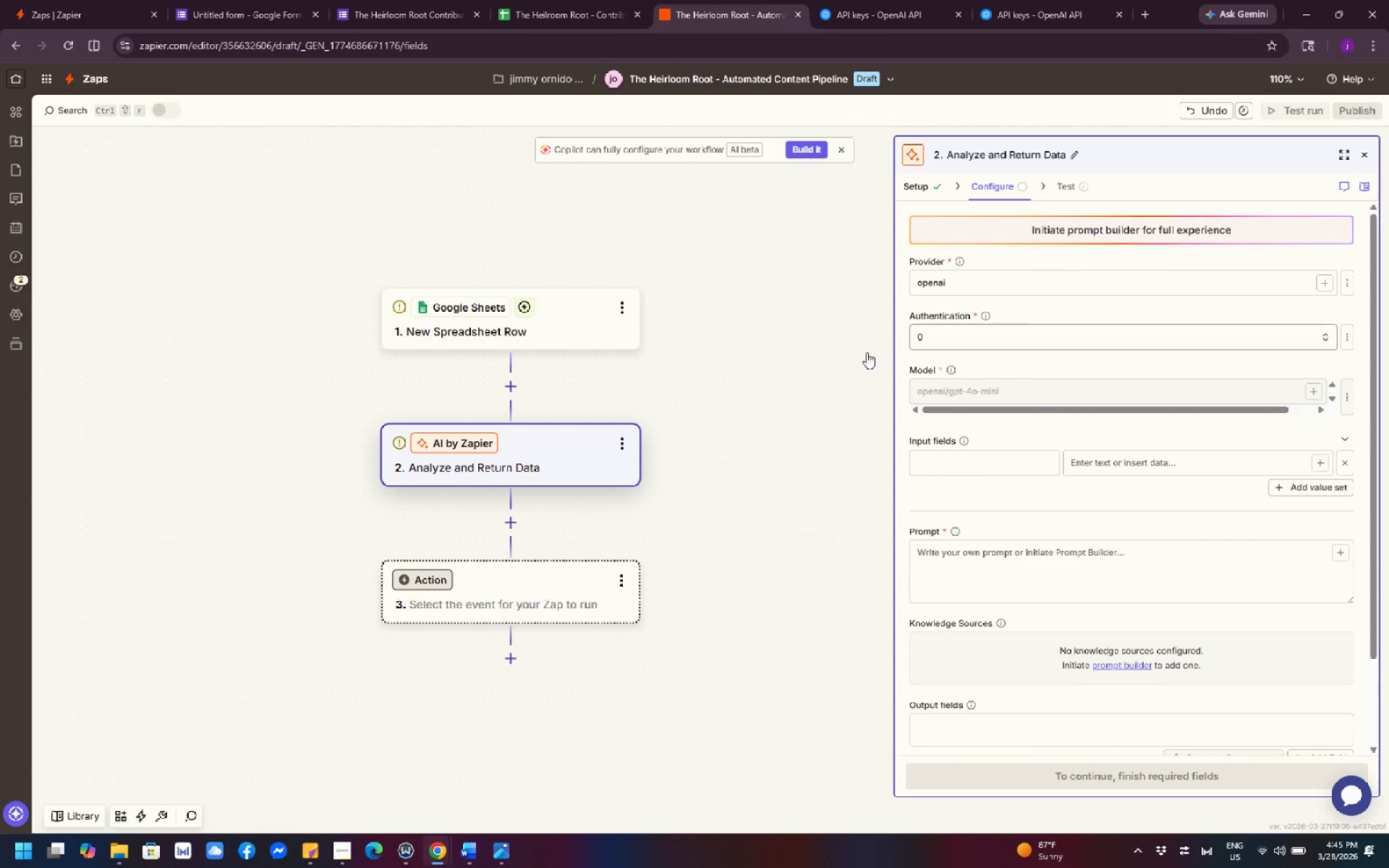 
left_click([540, 458])
 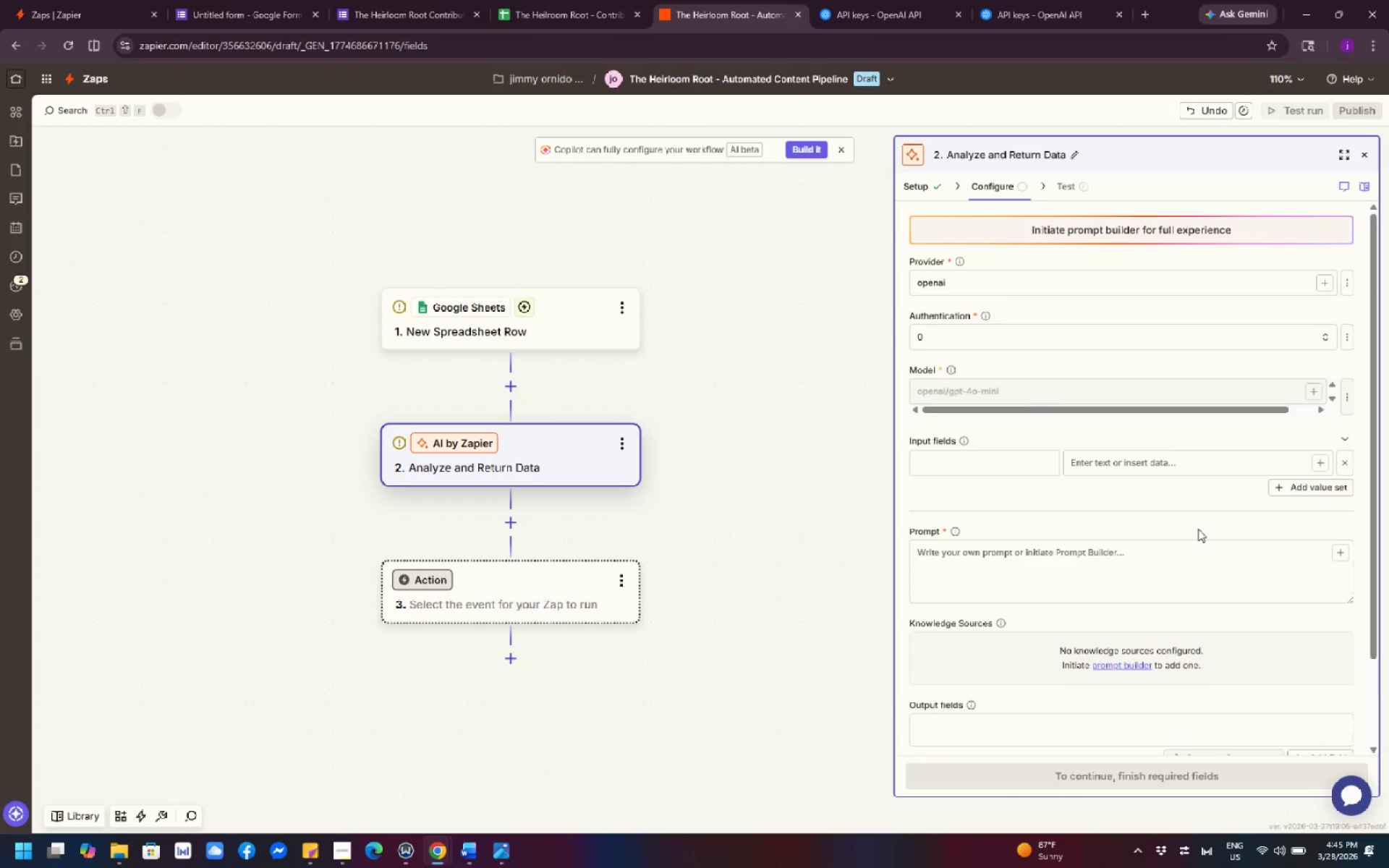 
scroll: coordinate [1197, 514], scroll_direction: up, amount: 4.0
 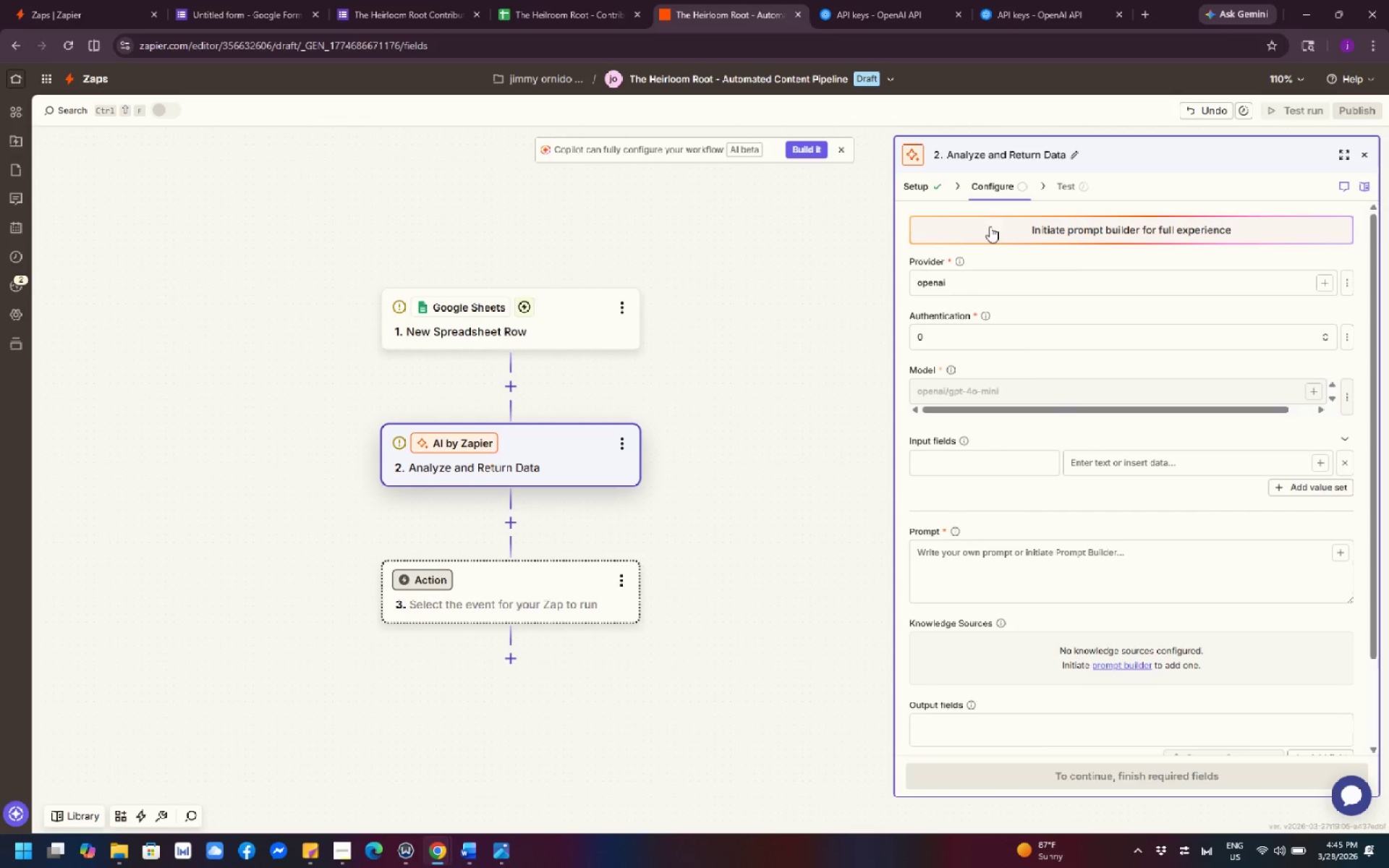 
left_click([929, 186])
 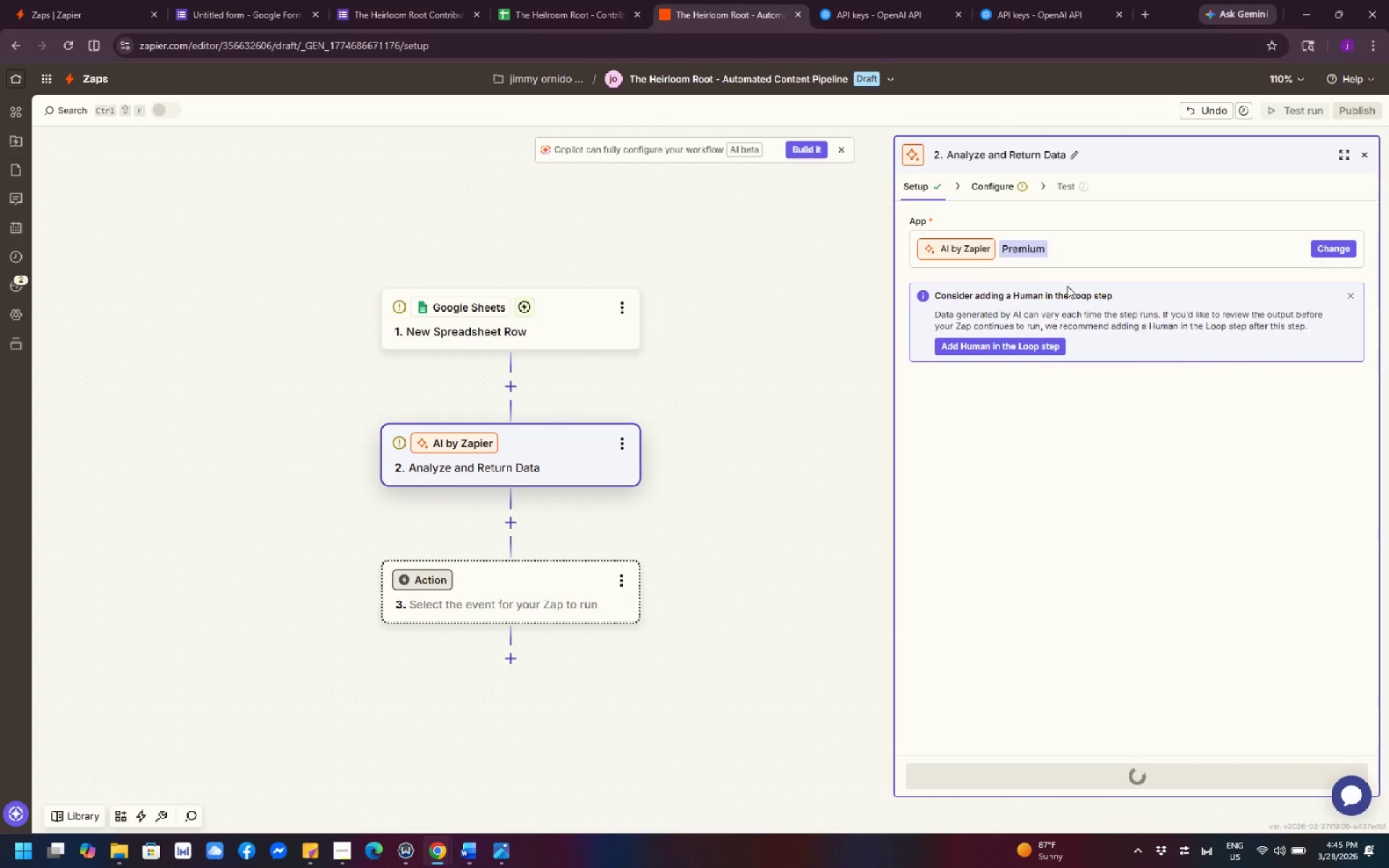 
wait(27.06)
 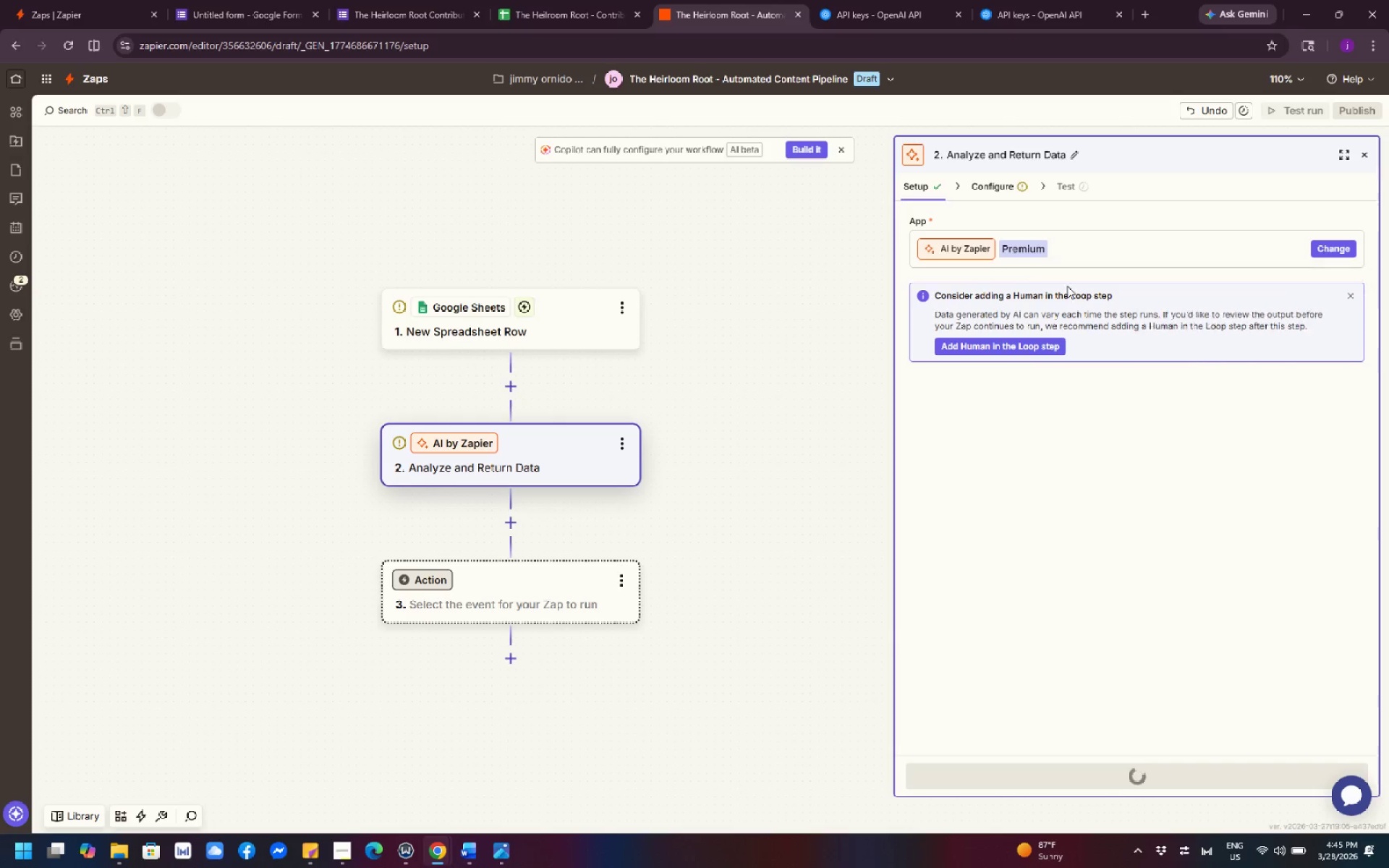 
left_click([679, 216])
 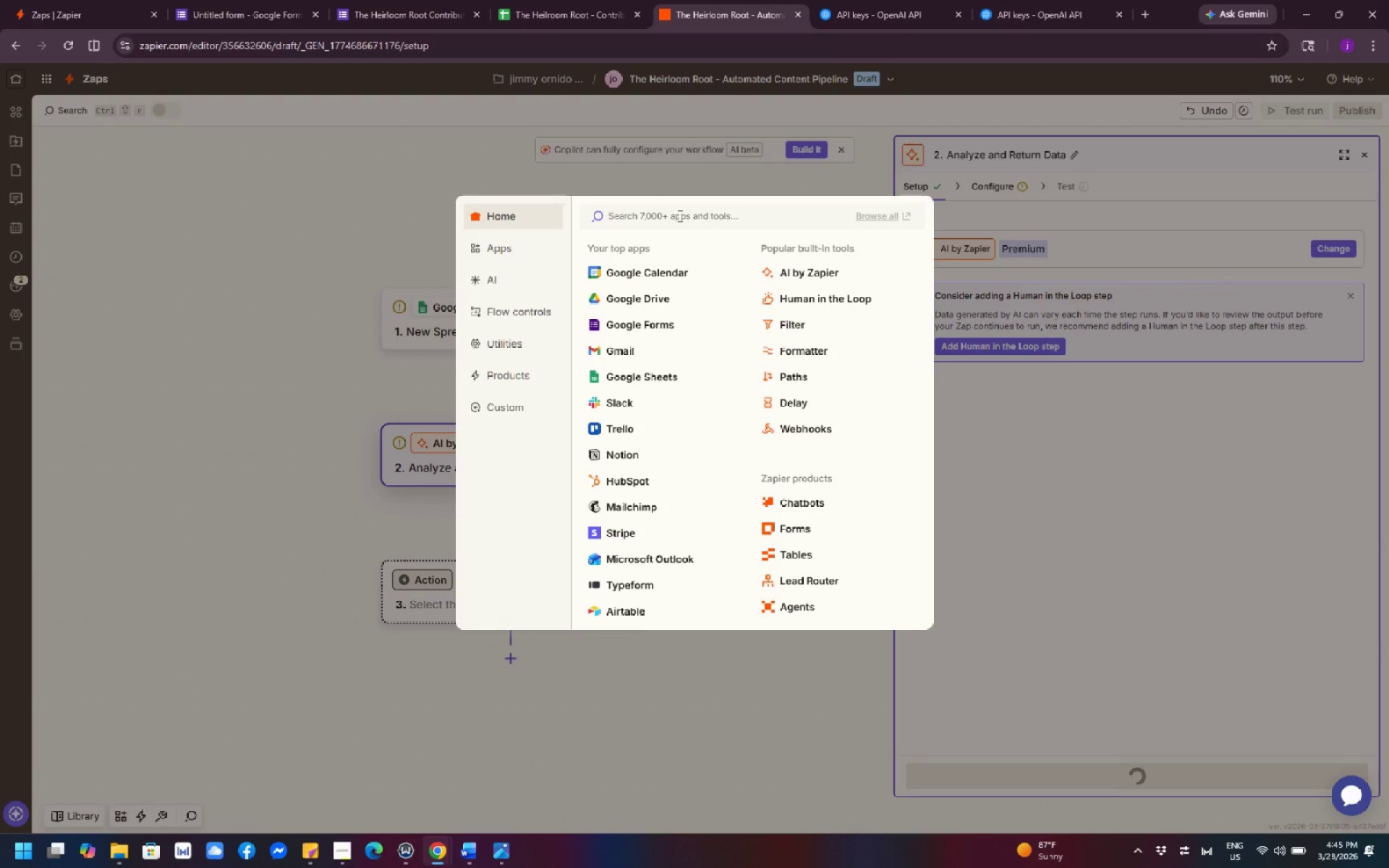 
type(chat)
 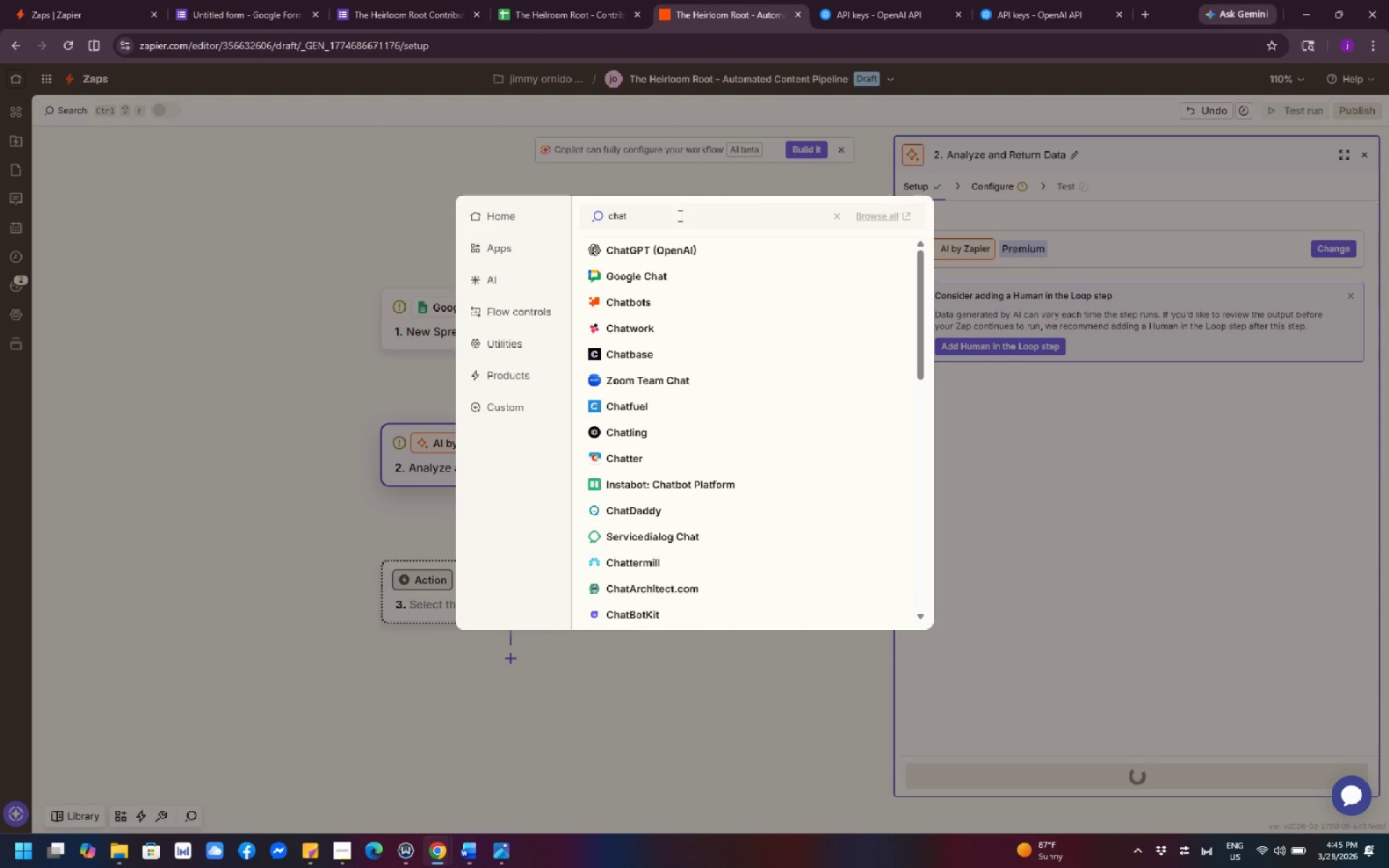 
left_click([681, 248])
 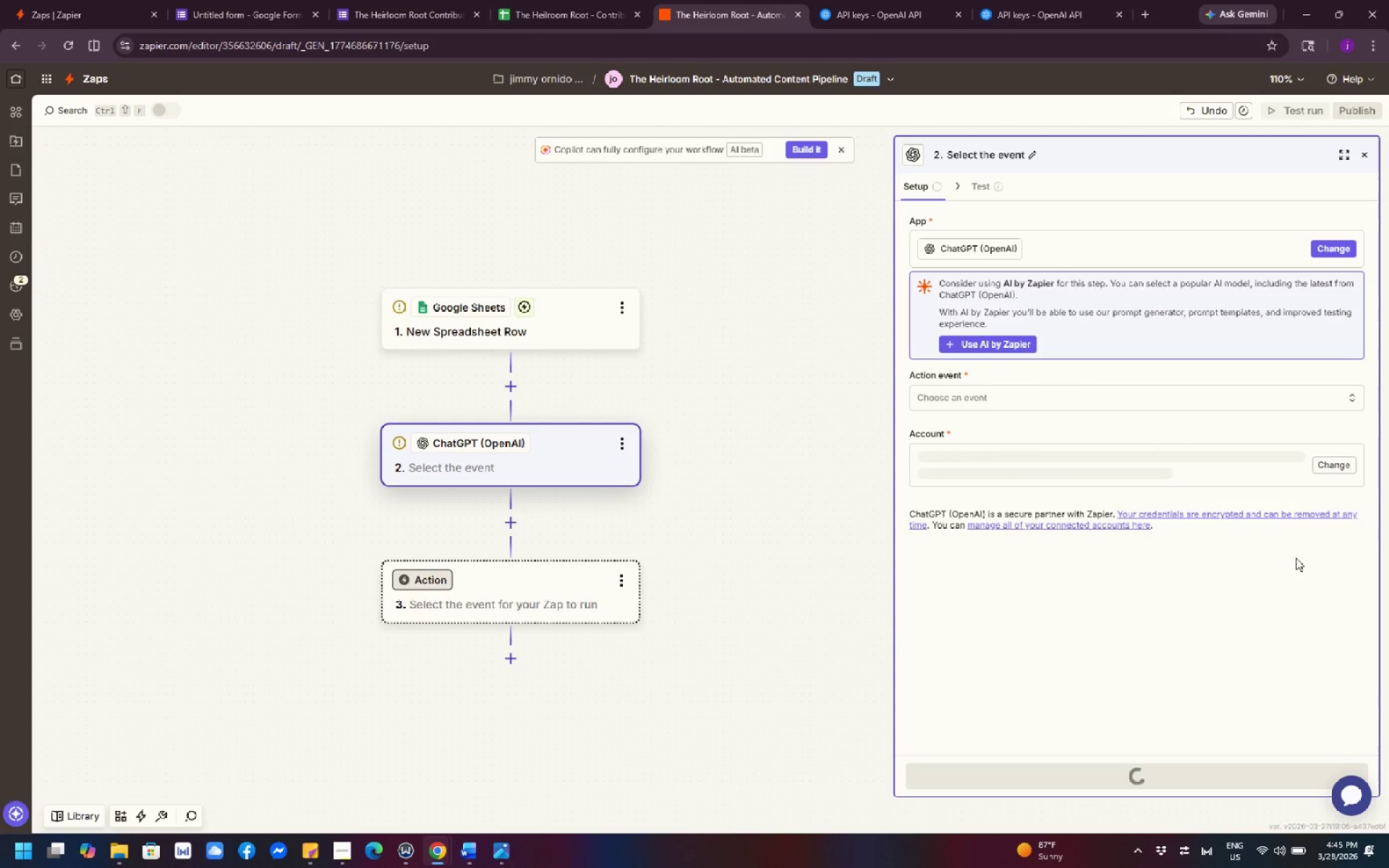 
wait(19.0)
 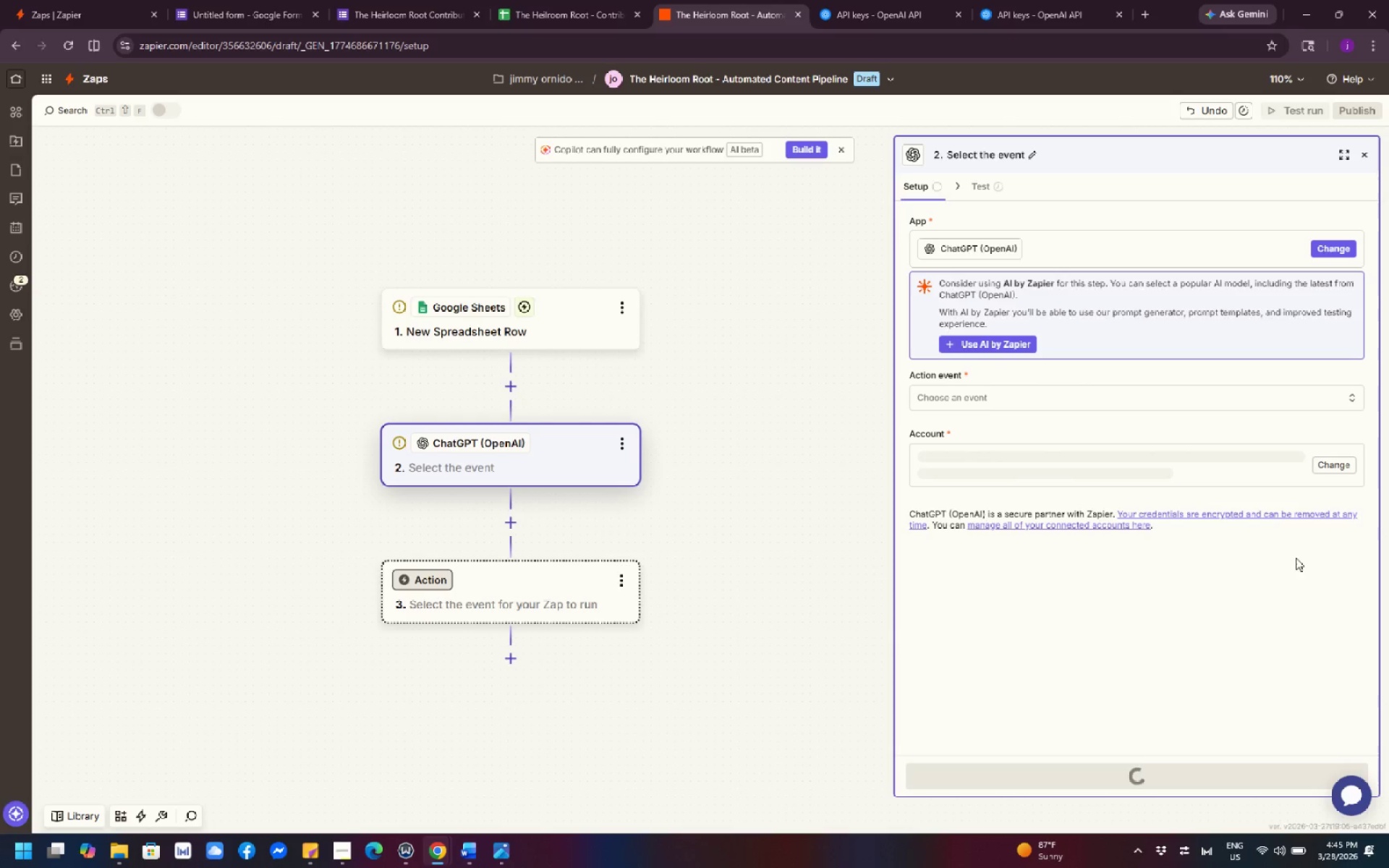 
scroll: coordinate [1136, 427], scroll_direction: down, amount: 1.0
 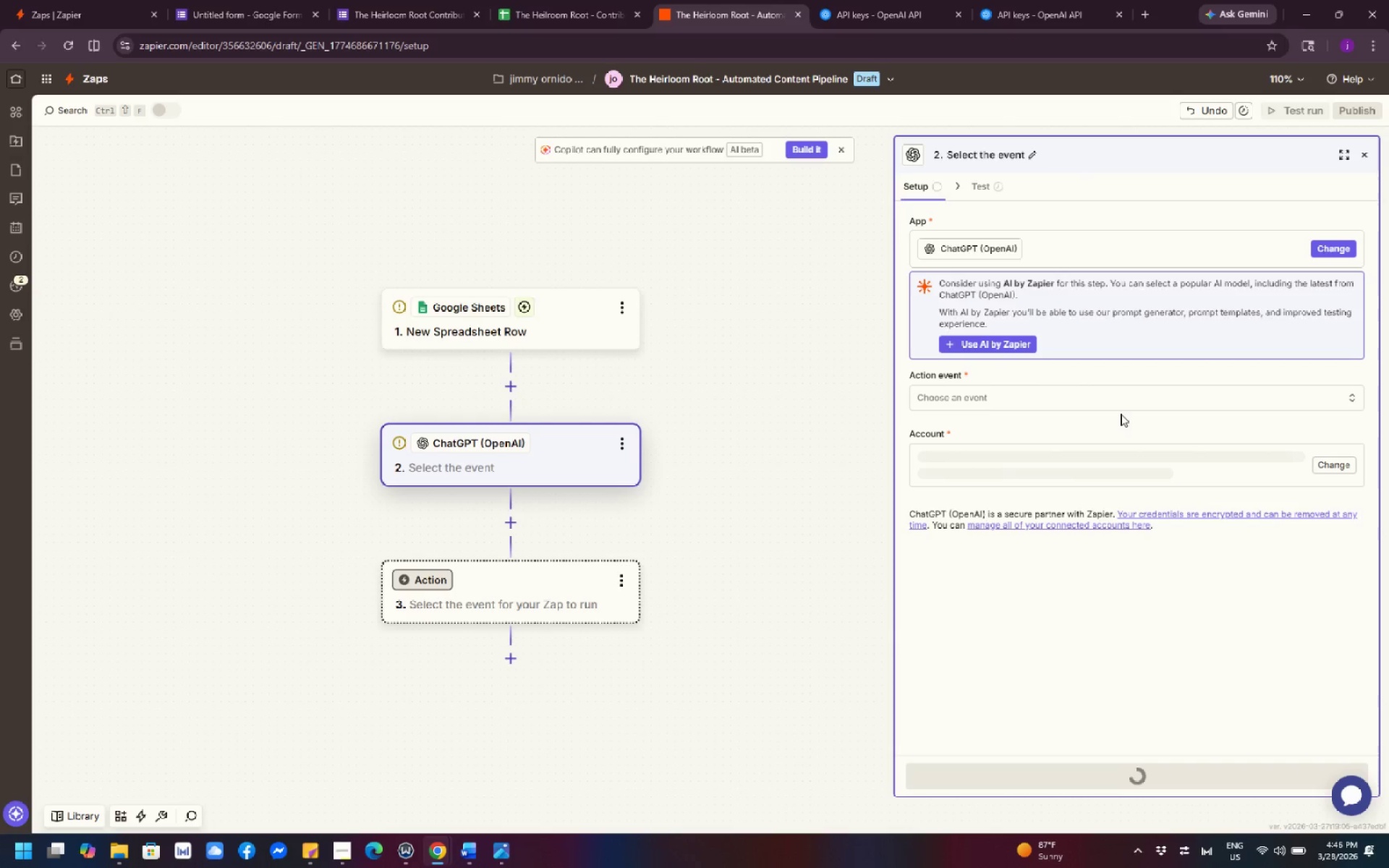 
wait(12.76)
 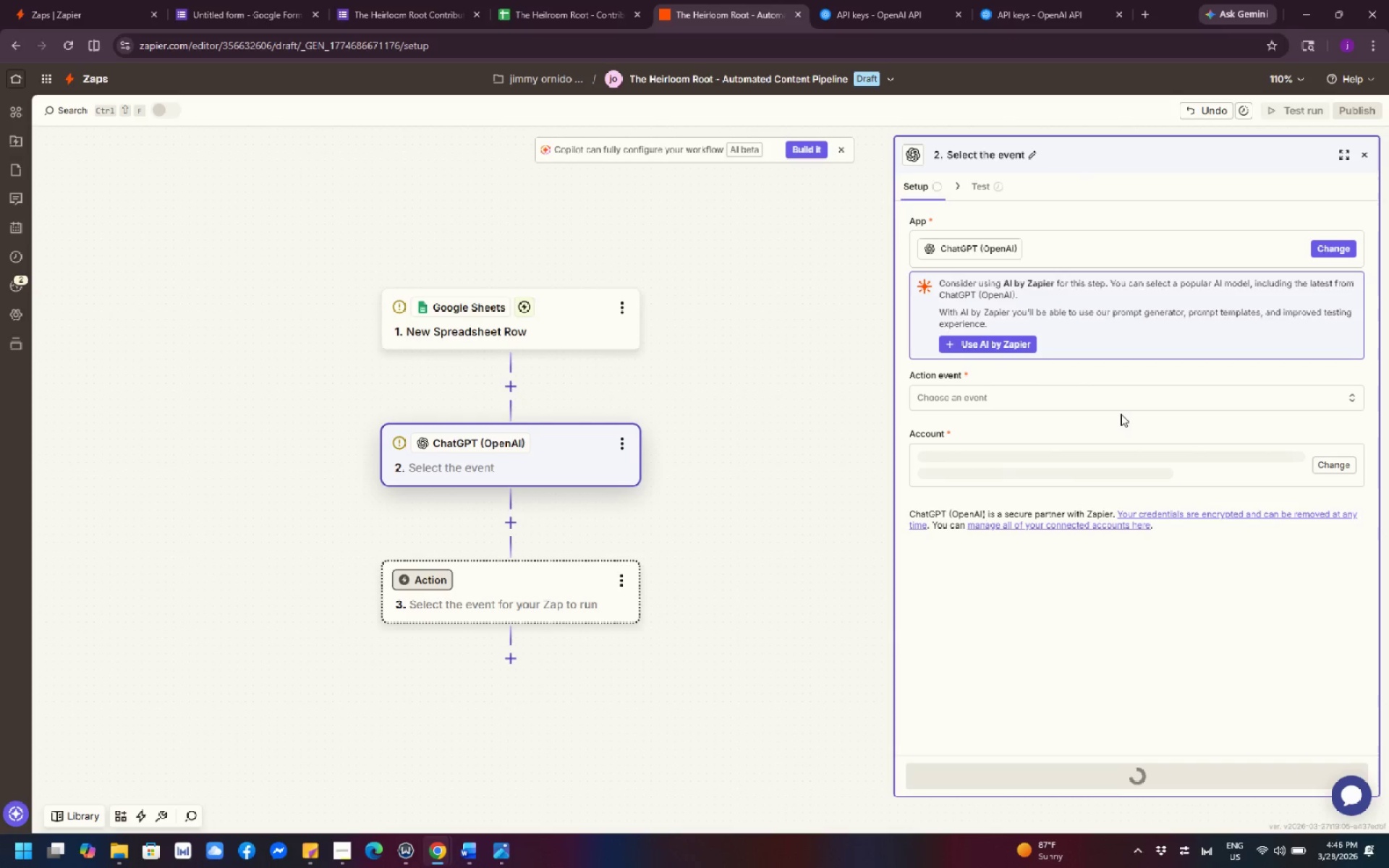 
left_click([75, 45])
 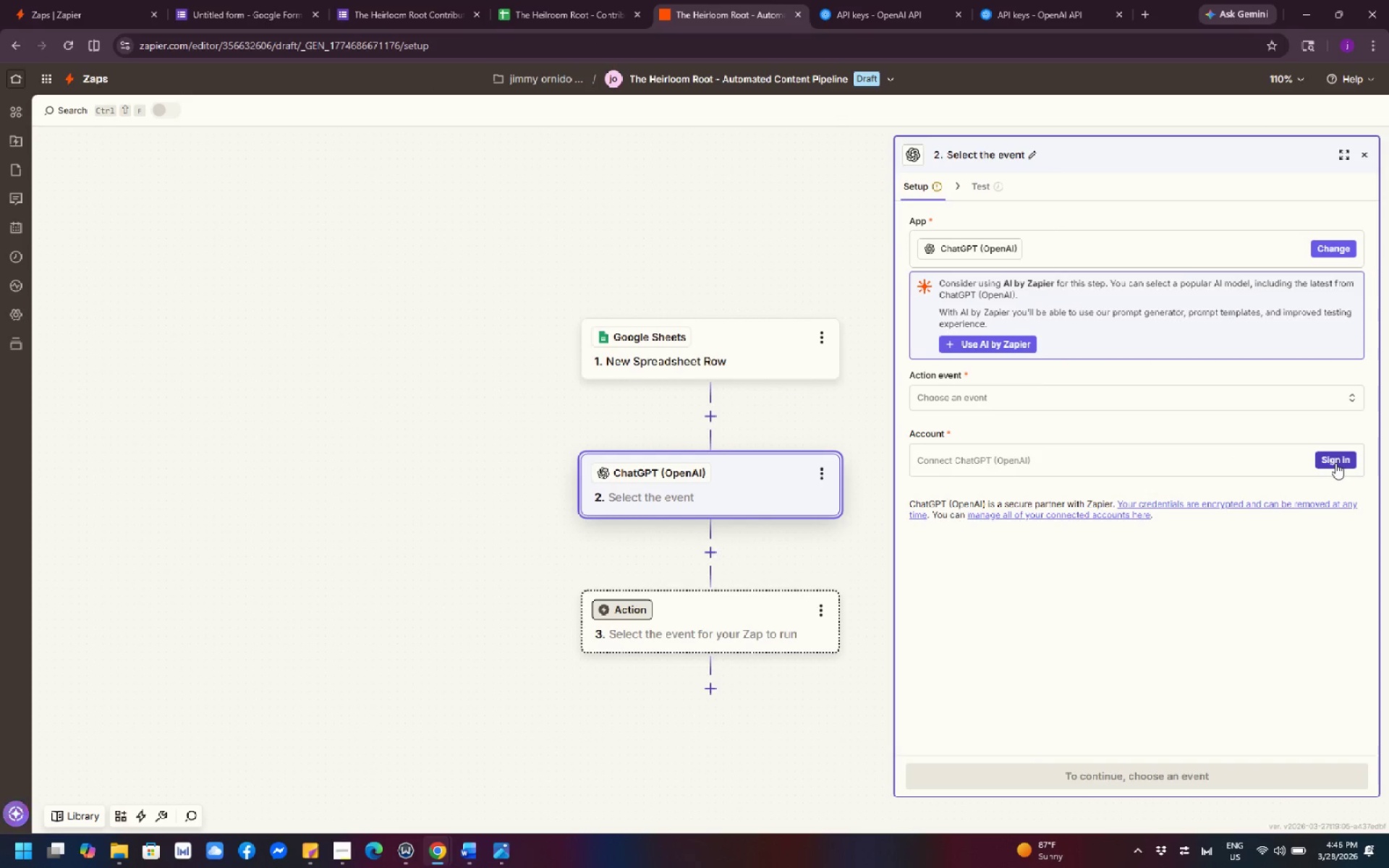 
wait(7.14)
 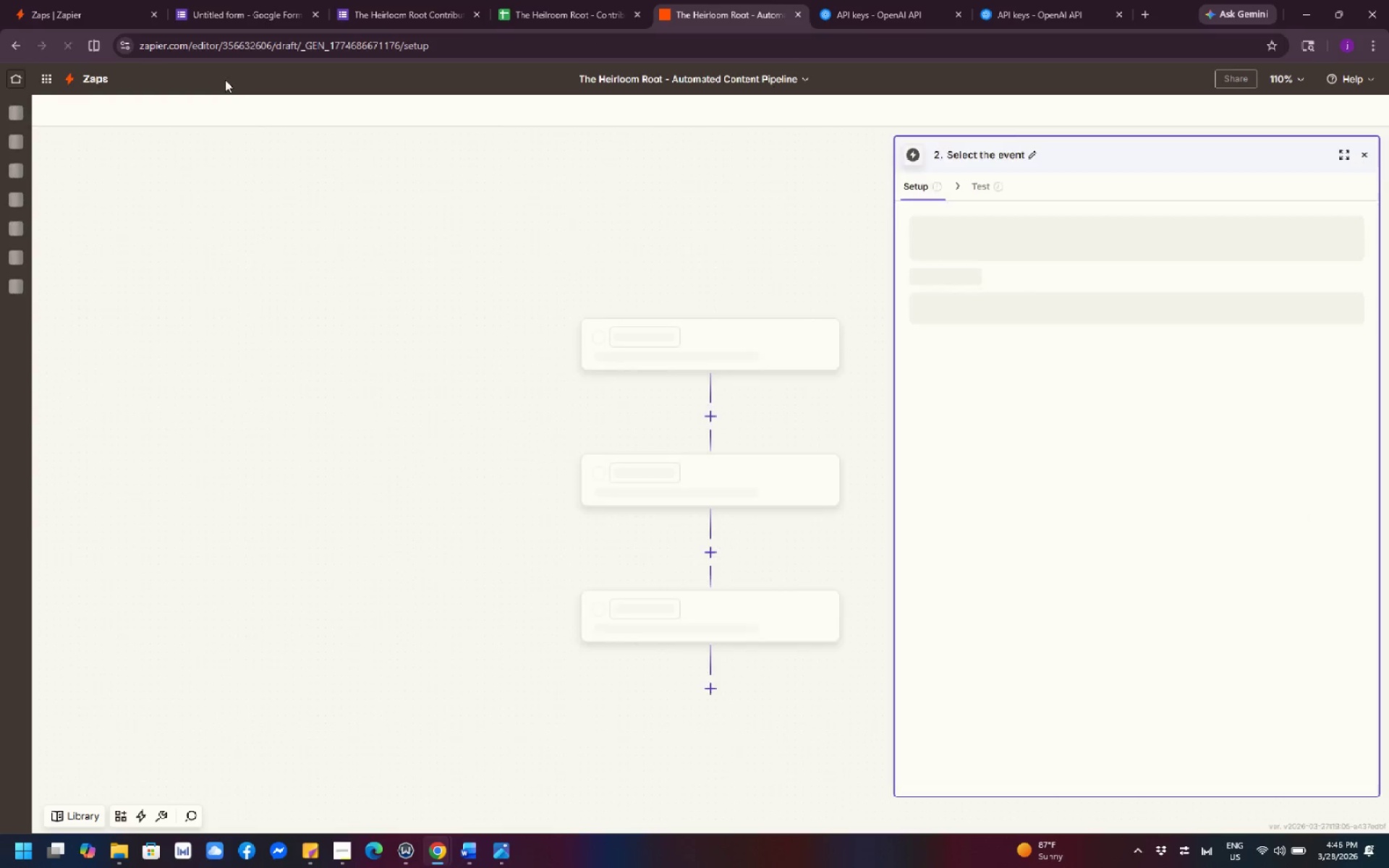 
left_click([1335, 463])
 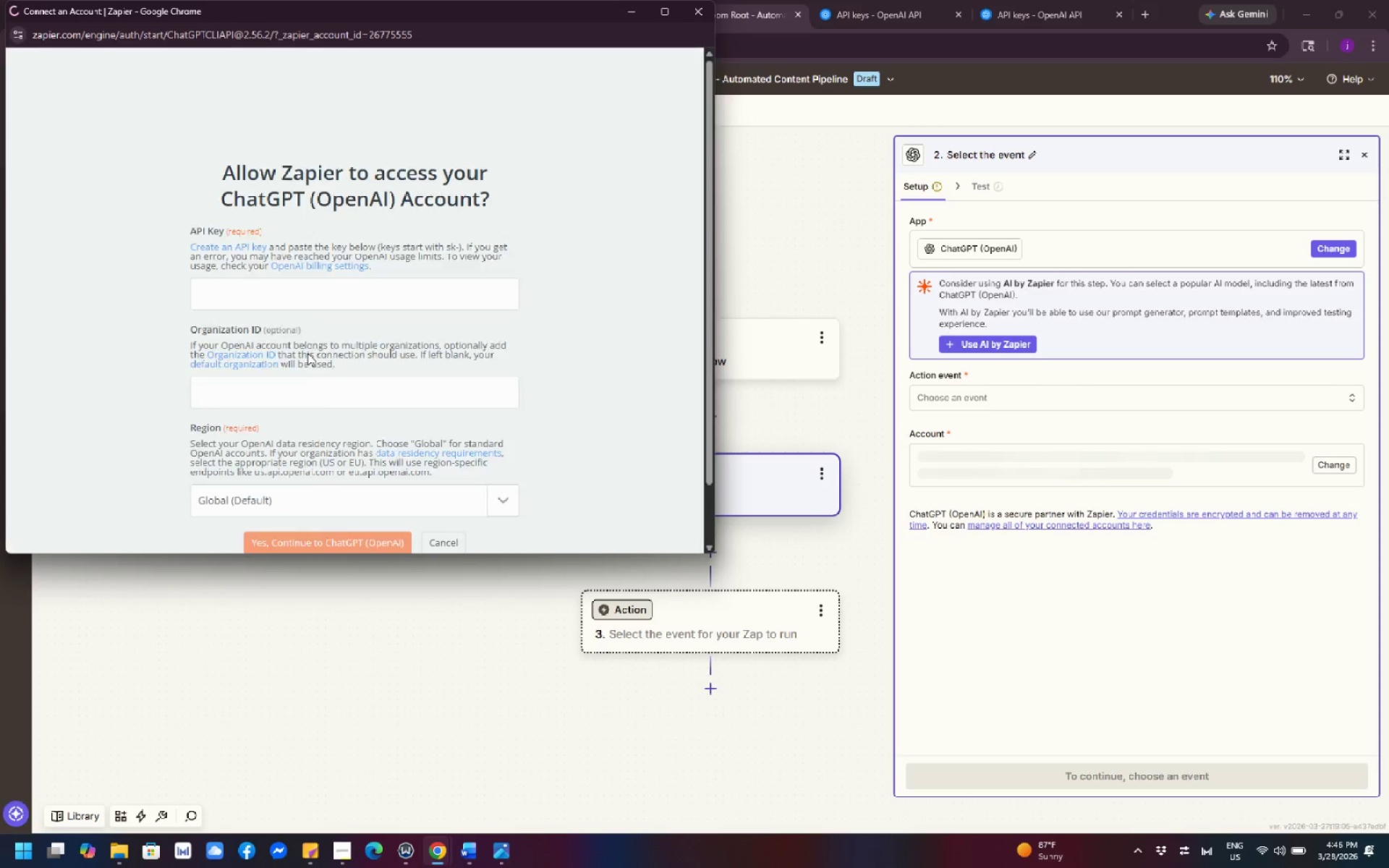 
scroll: coordinate [354, 339], scroll_direction: down, amount: 3.0
 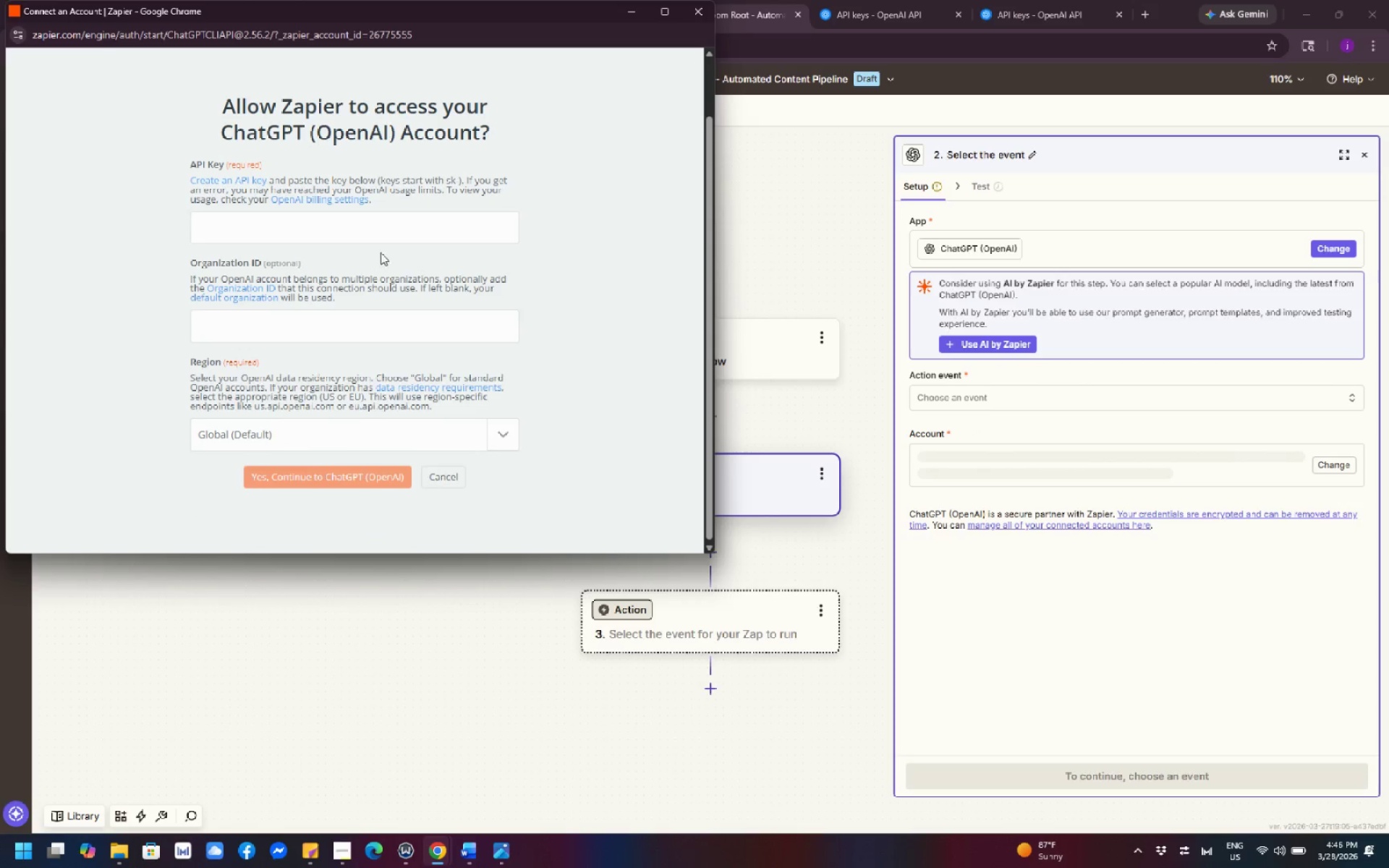 
left_click([391, 239])
 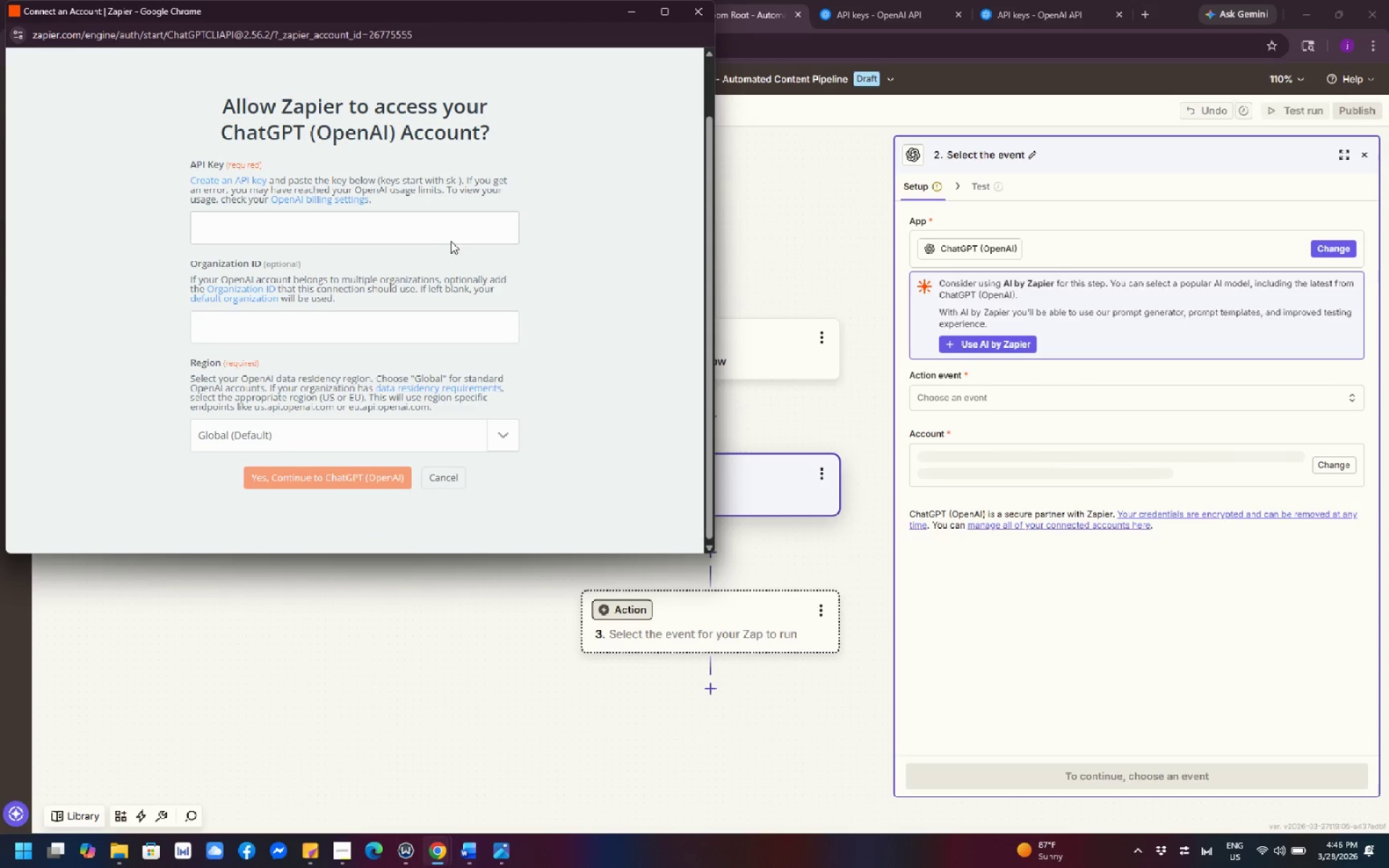 
left_click([430, 227])
 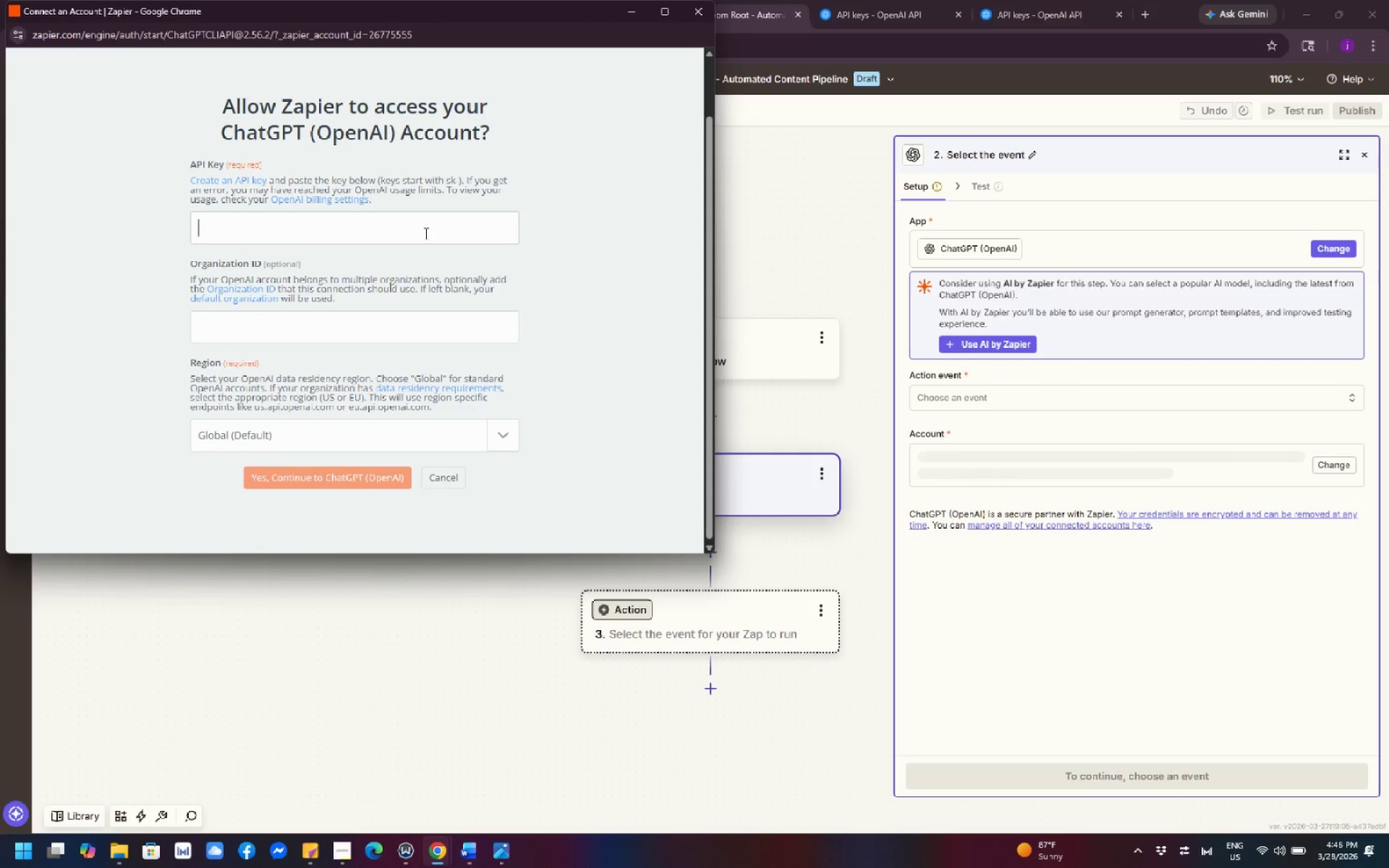 
key(Control+V)
 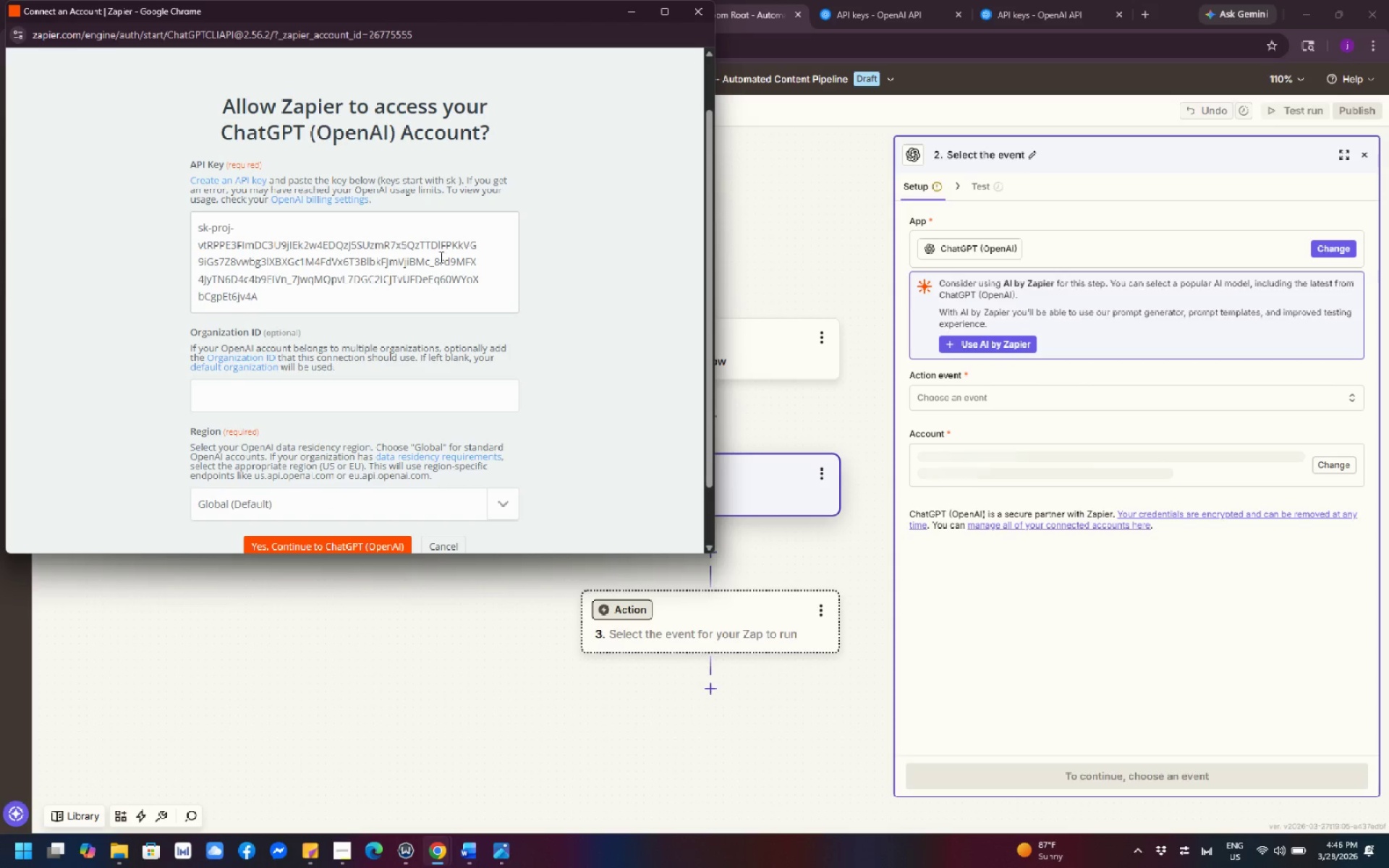 
scroll: coordinate [452, 274], scroll_direction: down, amount: 4.0
 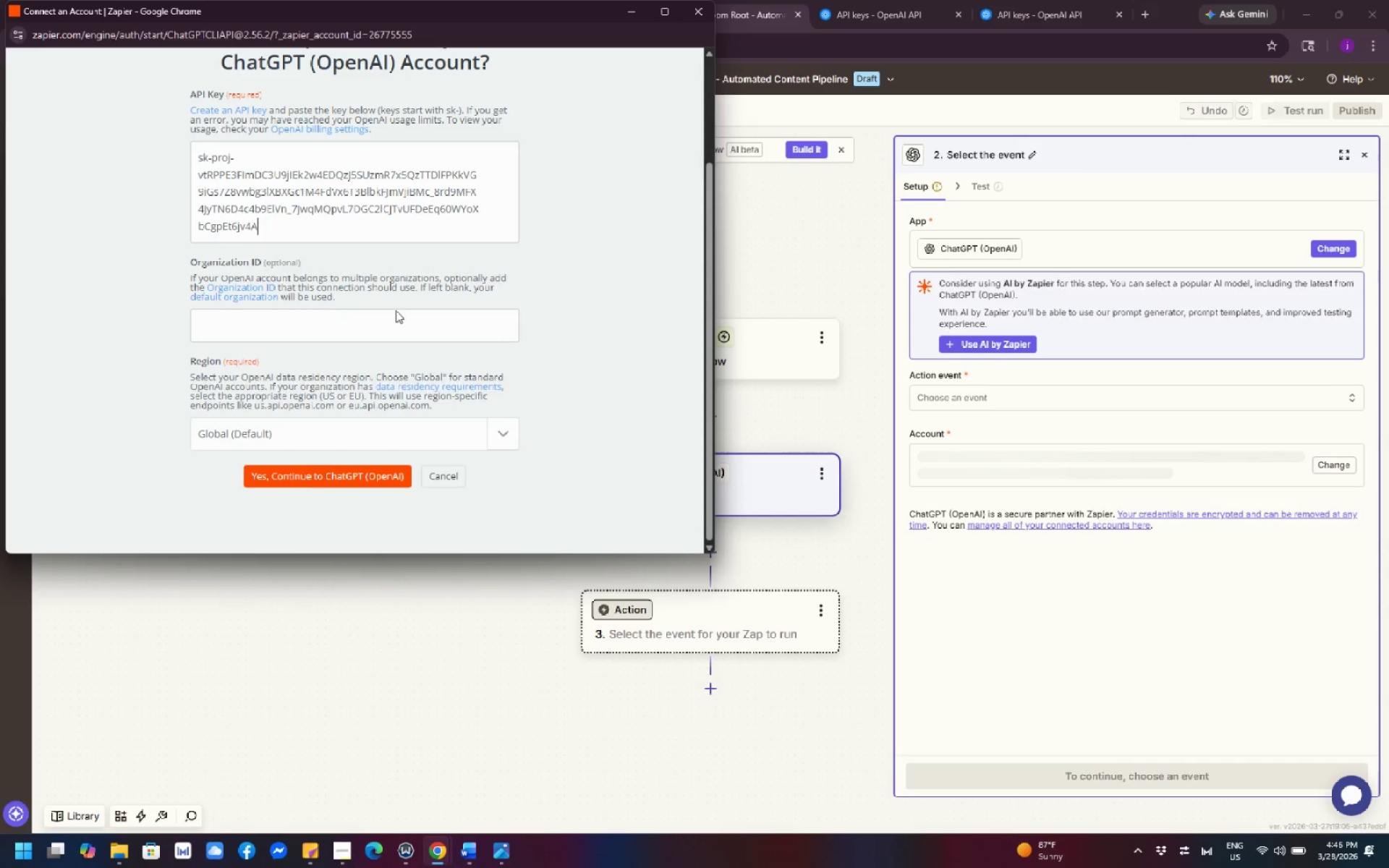 
wait(9.15)
 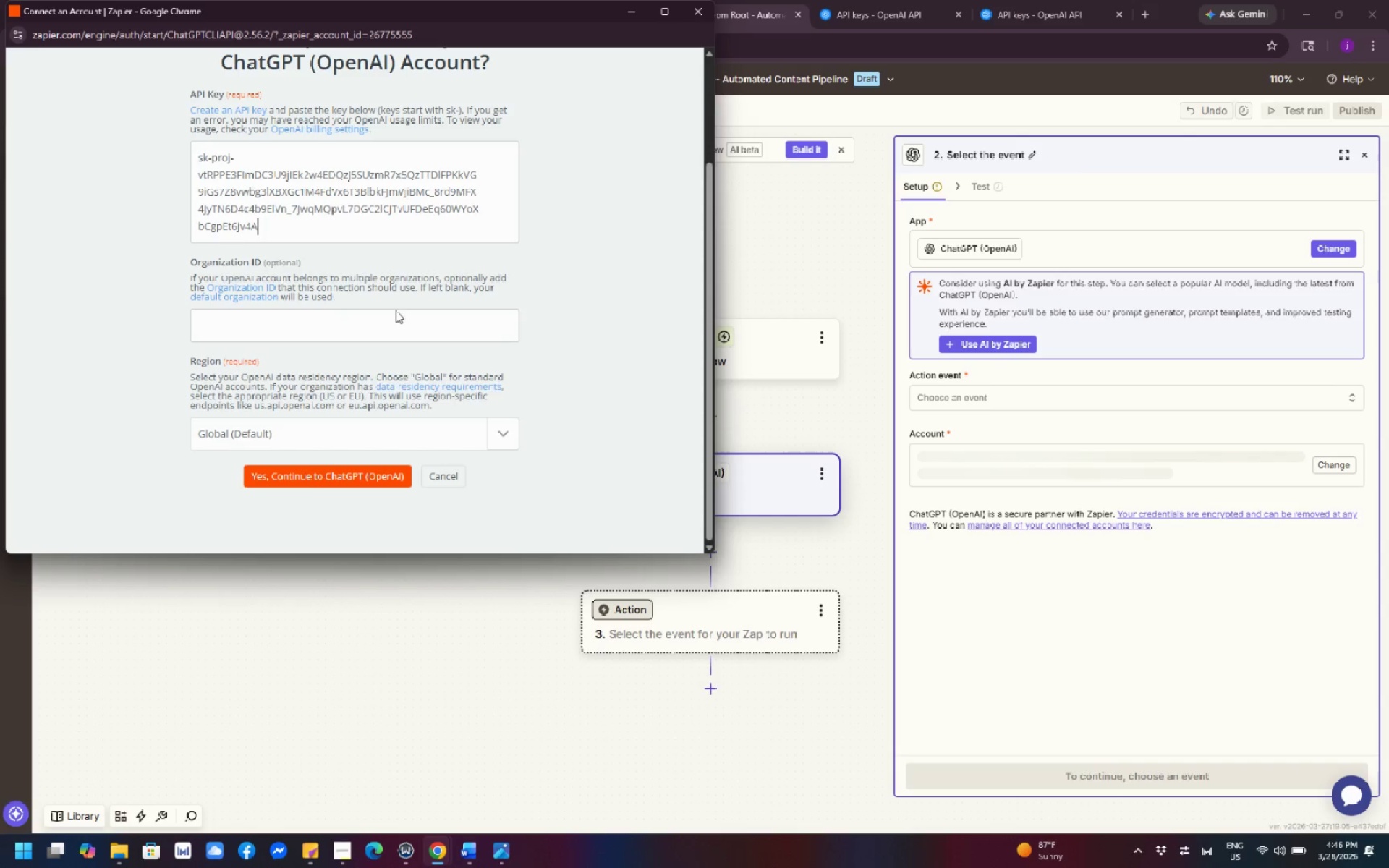 
left_click([252, 284])
 